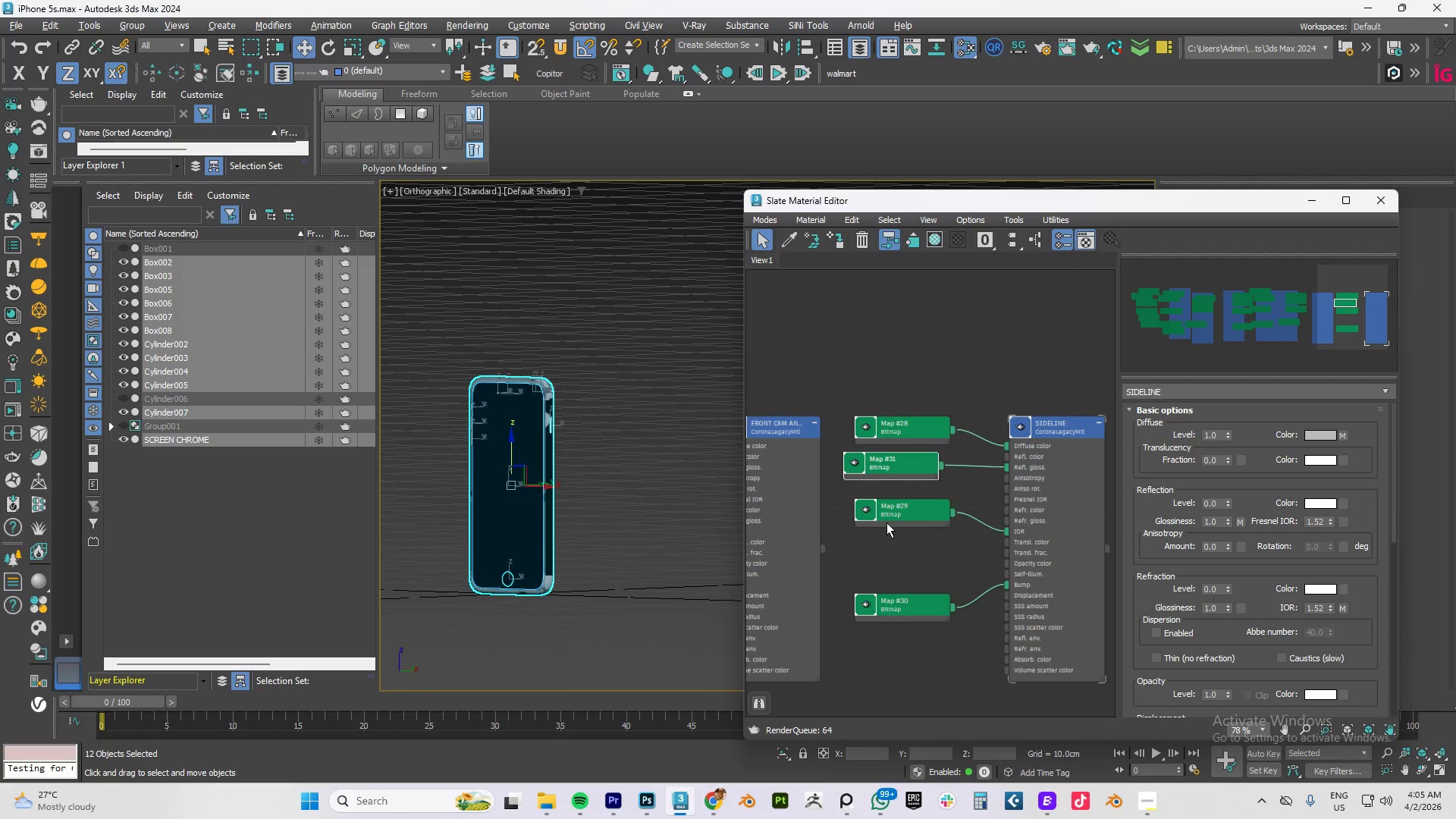 
scroll: coordinate [930, 532], scroll_direction: down, amount: 2.0
 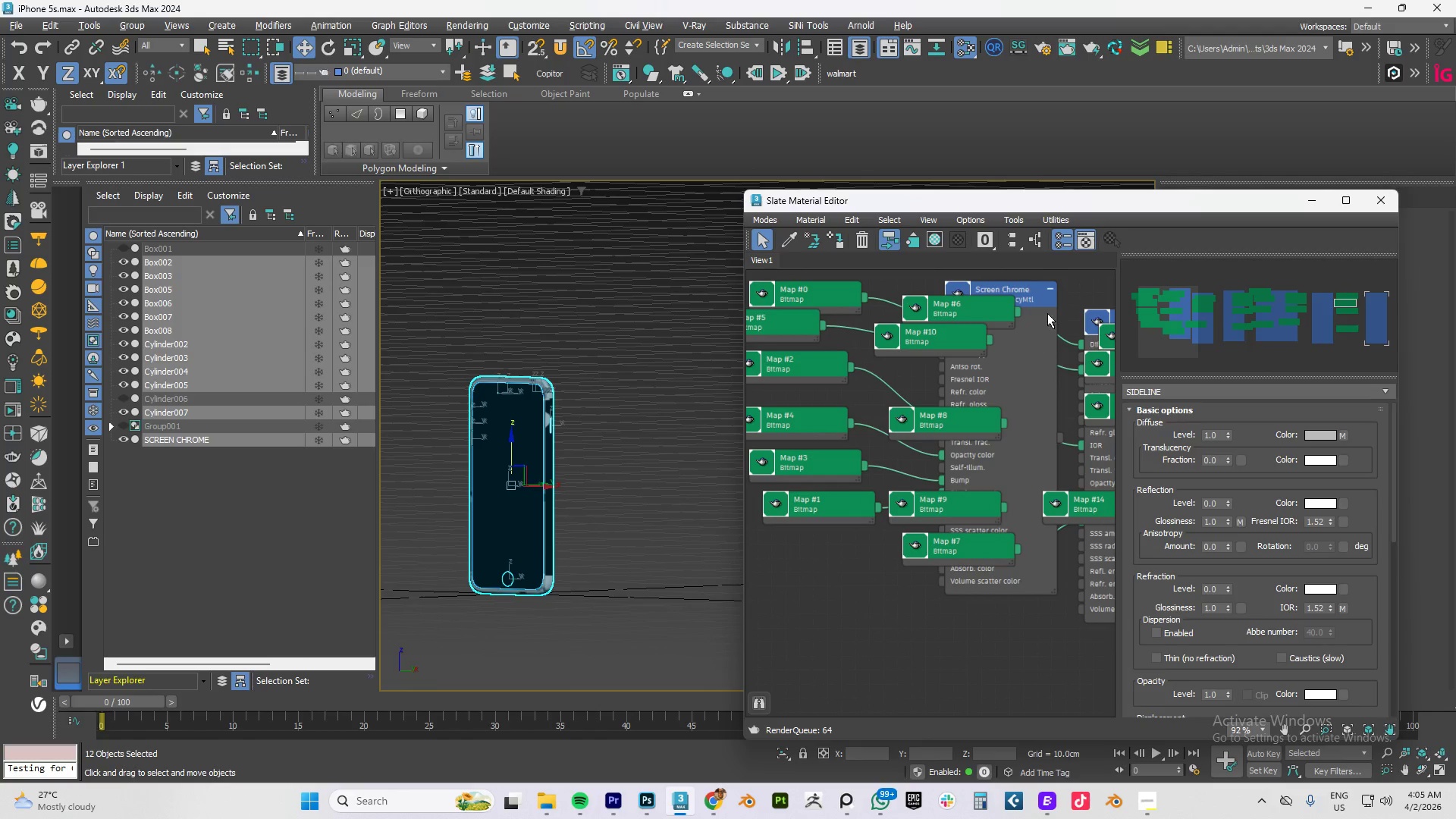 
left_click_drag(start_coordinate=[1025, 291], to_coordinate=[881, 328])
 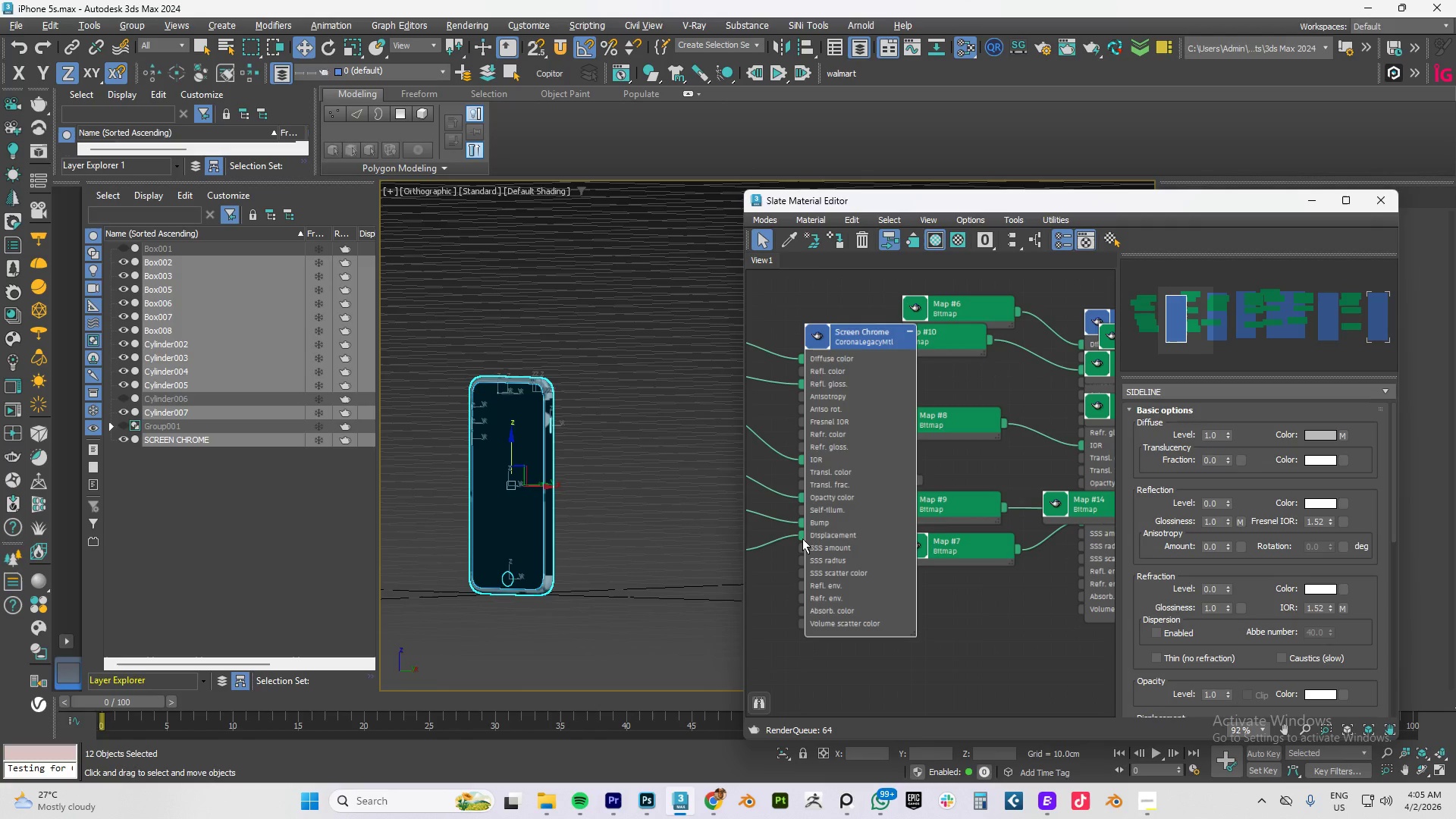 
left_click_drag(start_coordinate=[802, 536], to_coordinate=[787, 537])
 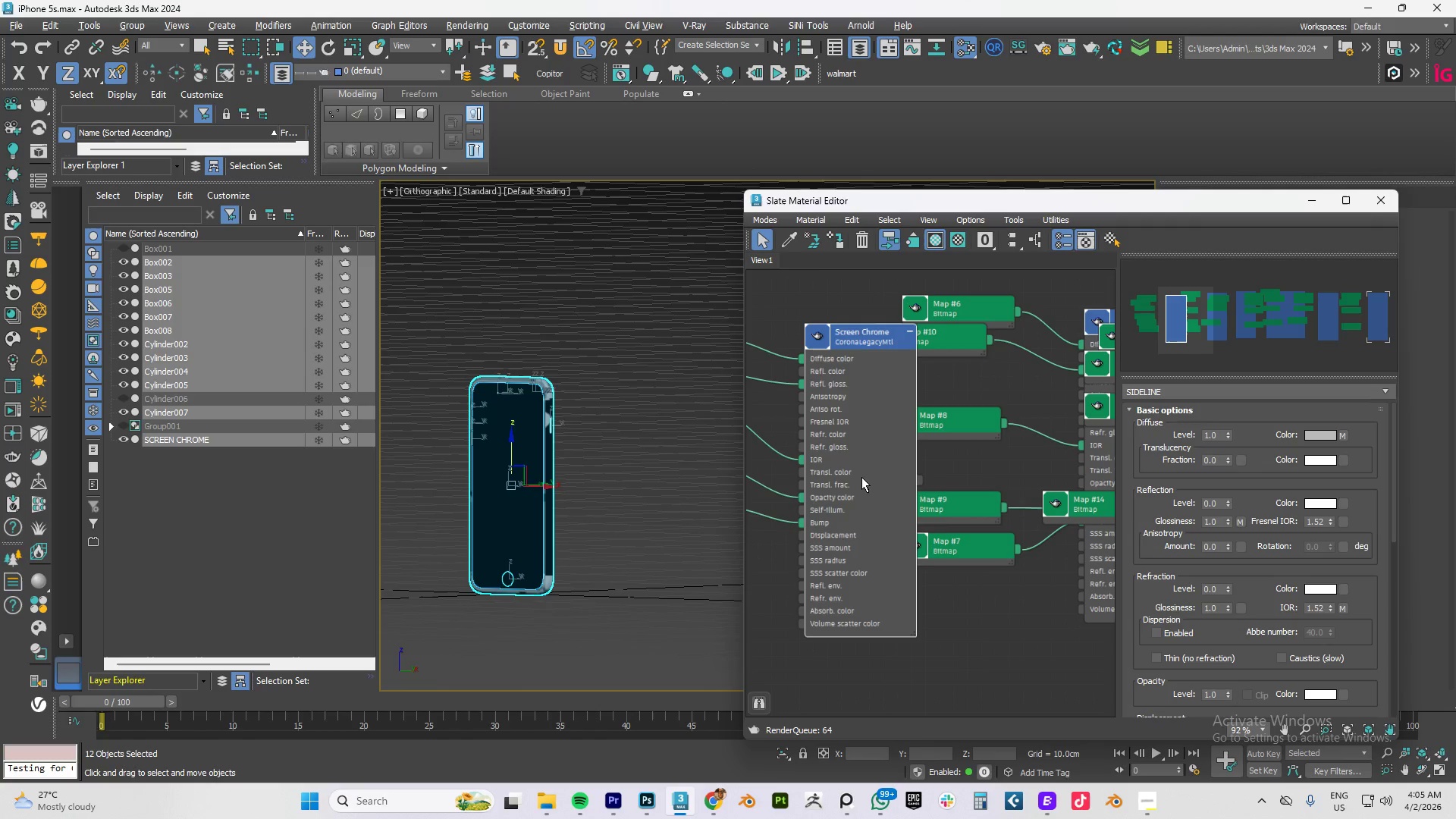 
left_click_drag(start_coordinate=[854, 340], to_coordinate=[697, 276])
 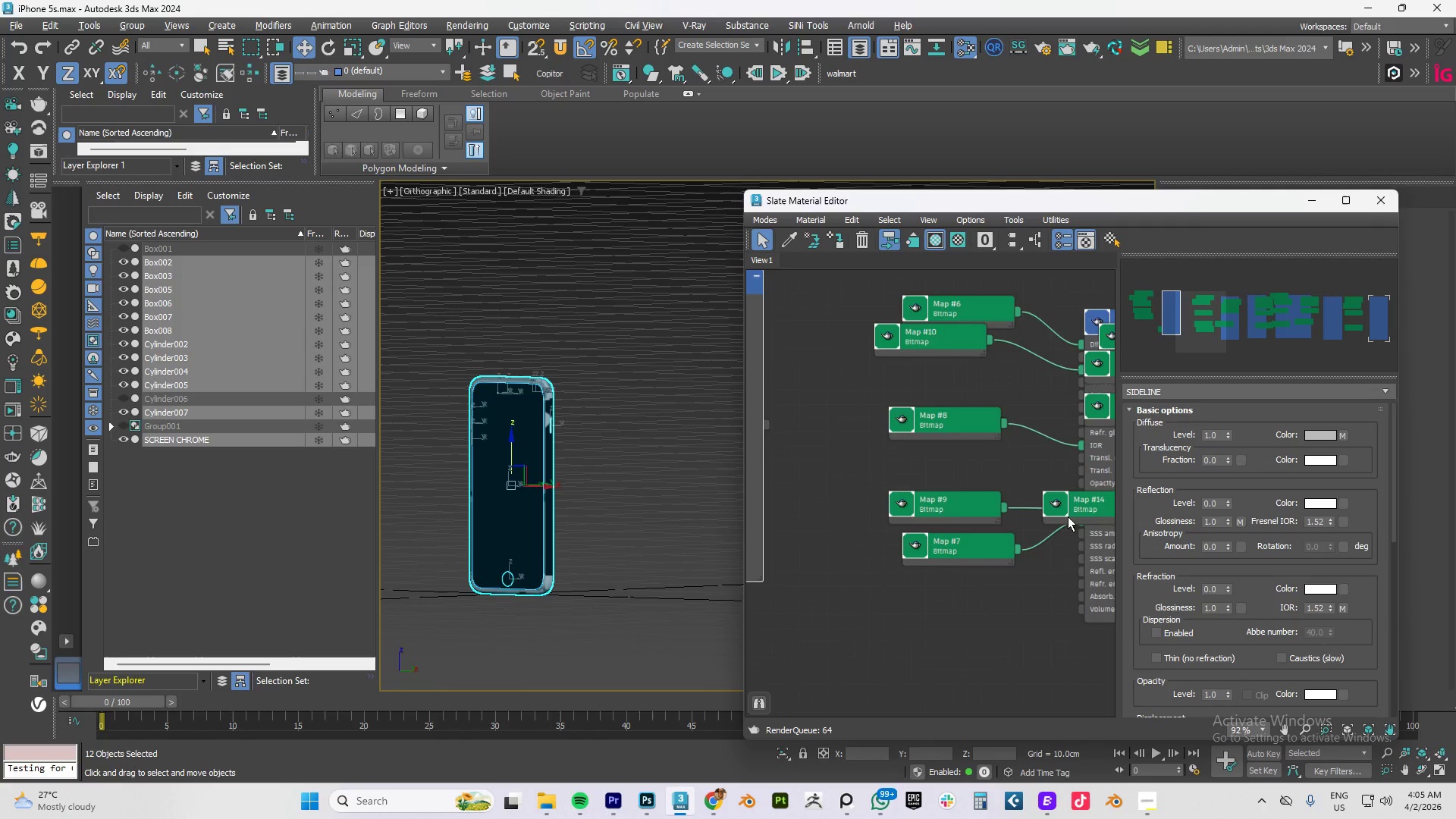 
scroll: coordinate [1067, 525], scroll_direction: down, amount: 4.0
 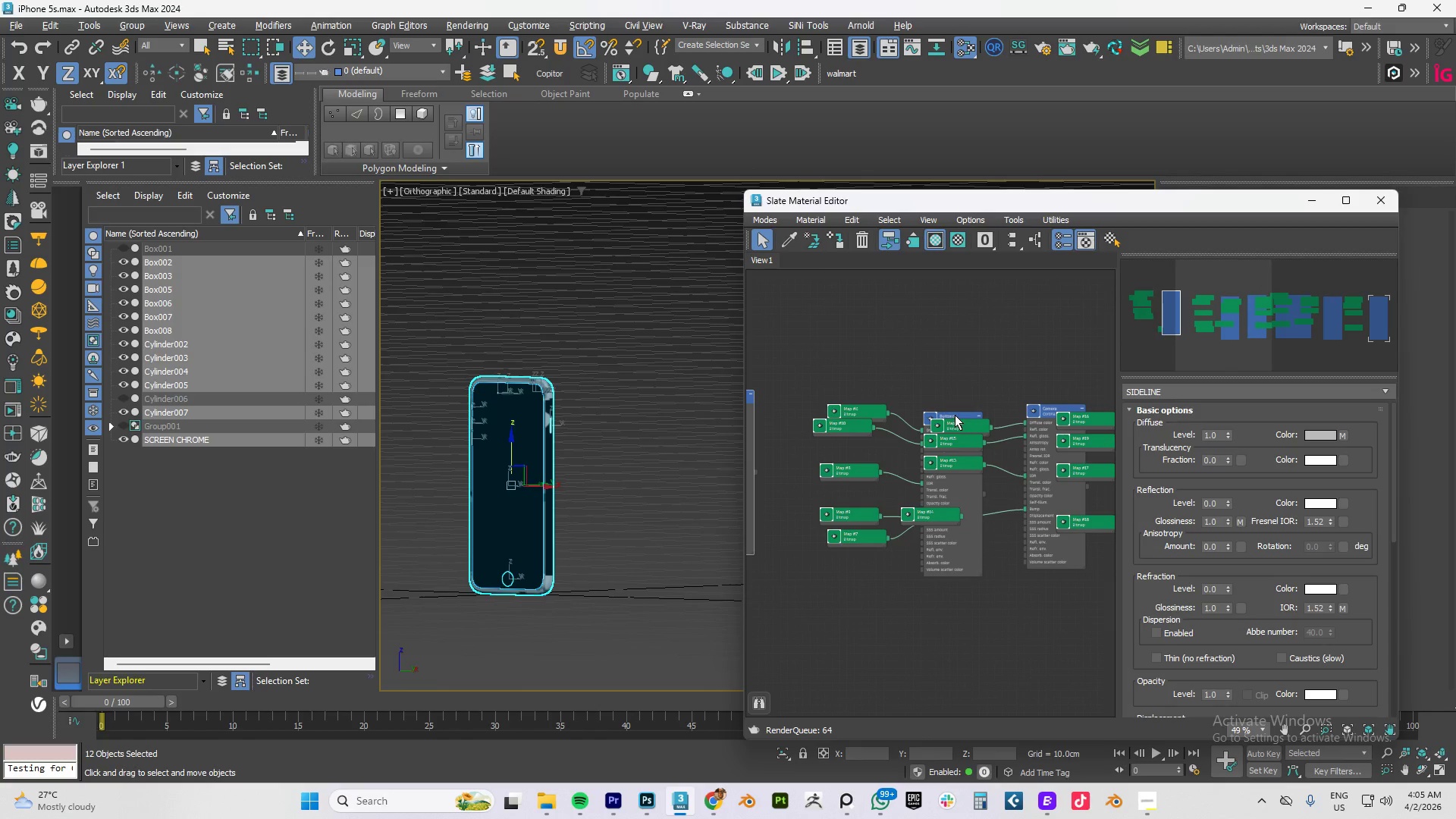 
left_click_drag(start_coordinate=[955, 415], to_coordinate=[871, 406])
 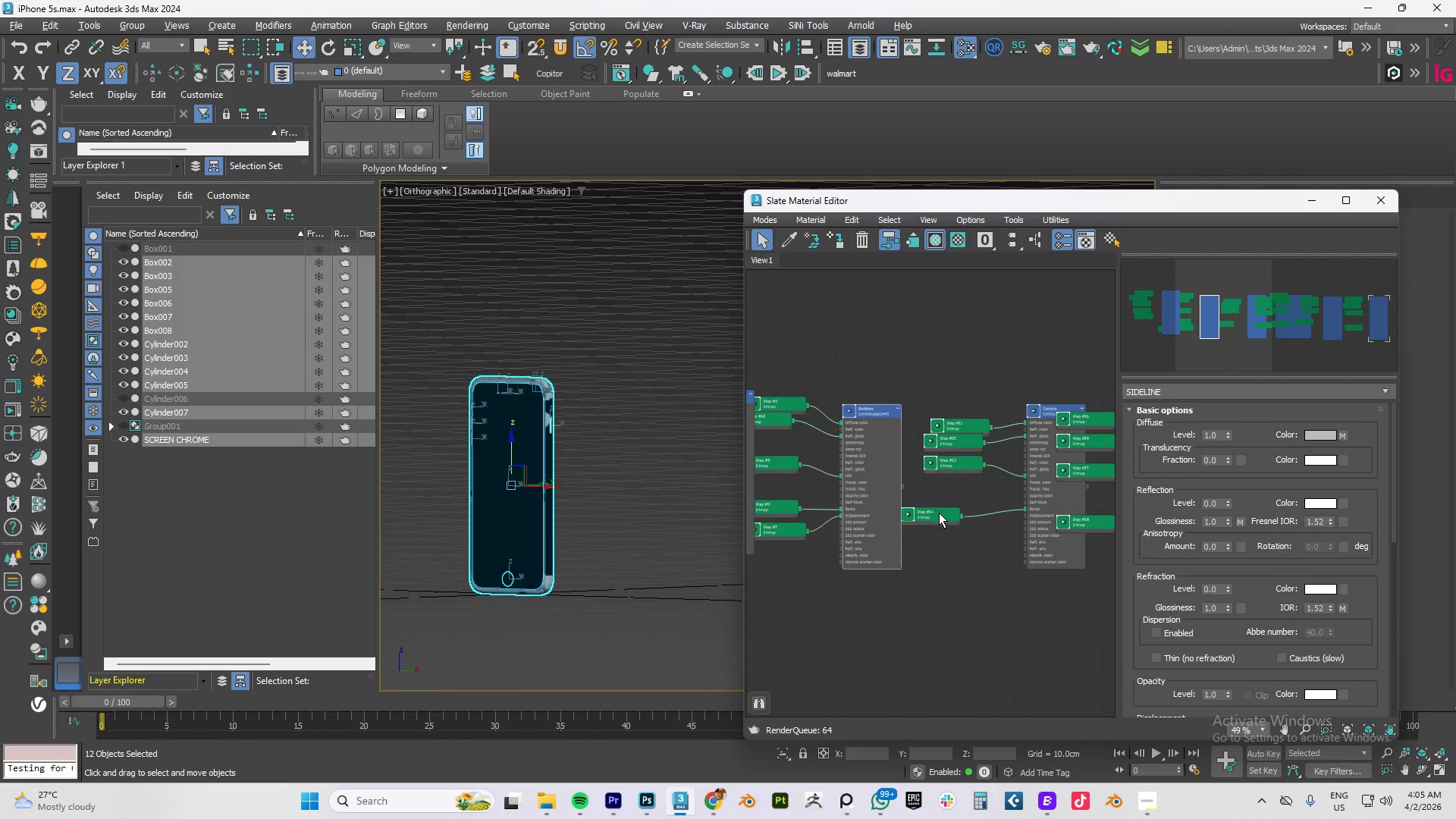 
left_click_drag(start_coordinate=[939, 513], to_coordinate=[969, 492])
 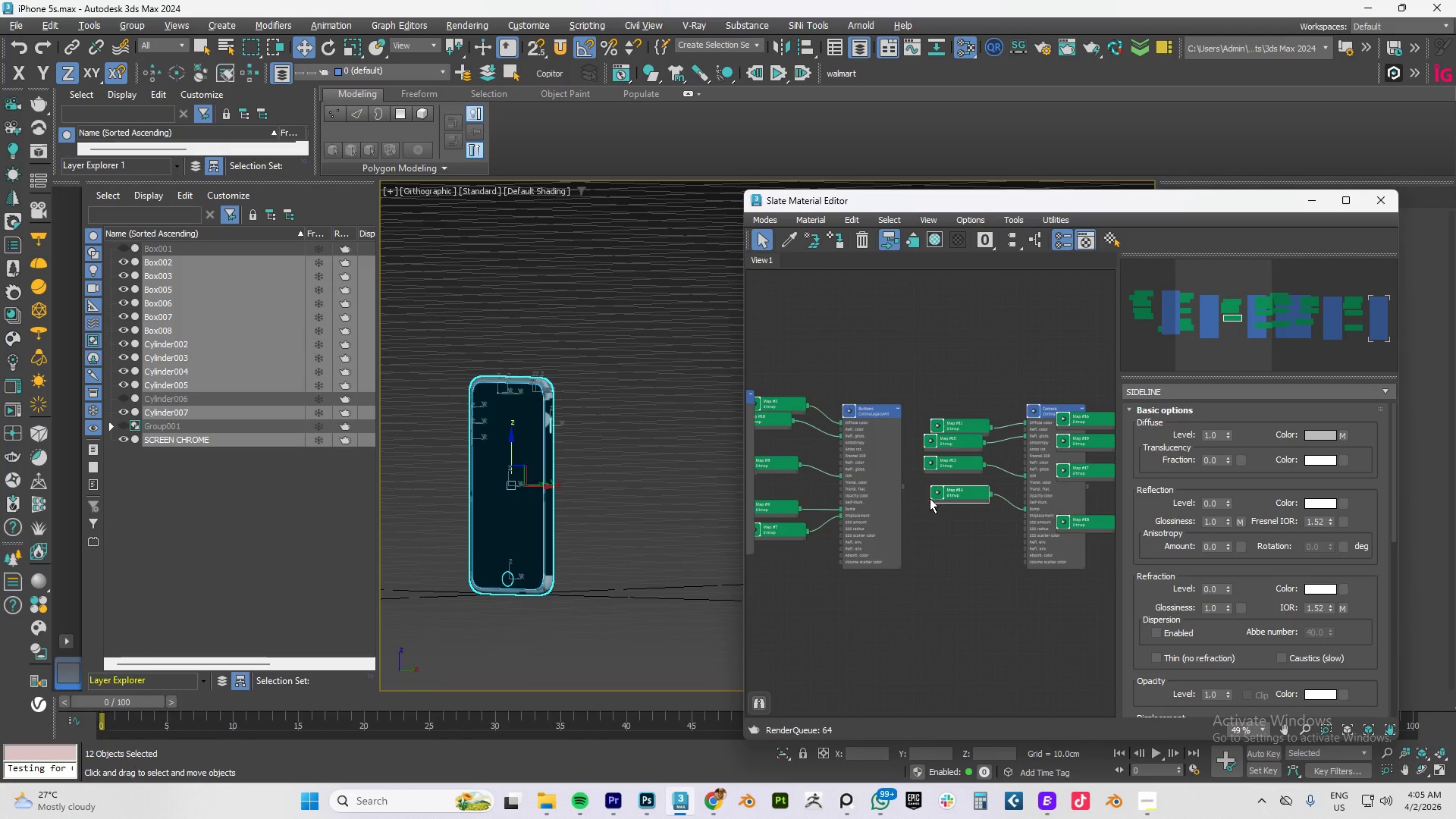 
scroll: coordinate [796, 517], scroll_direction: up, amount: 5.0
 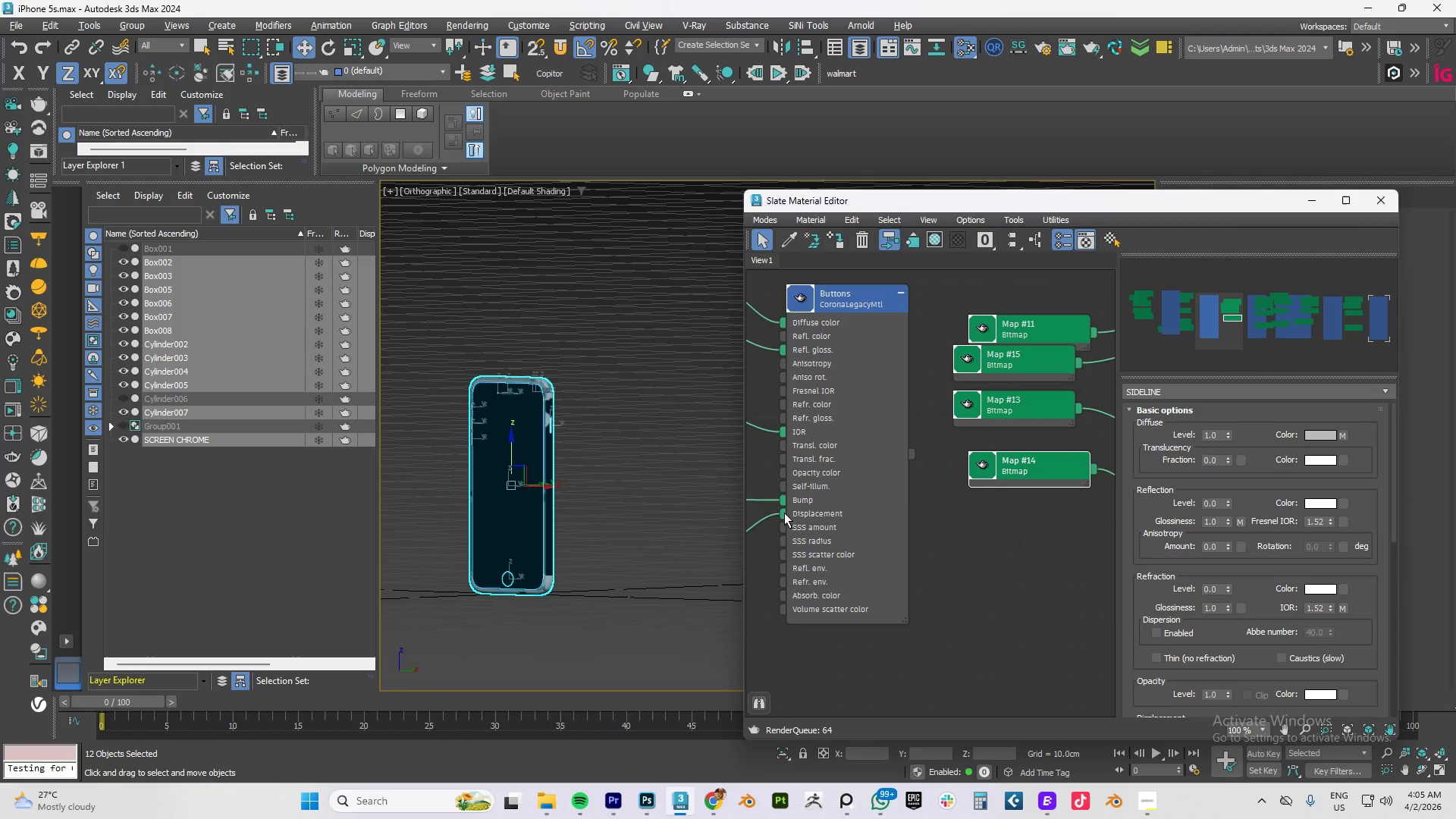 
left_click_drag(start_coordinate=[784, 513], to_coordinate=[762, 522])
 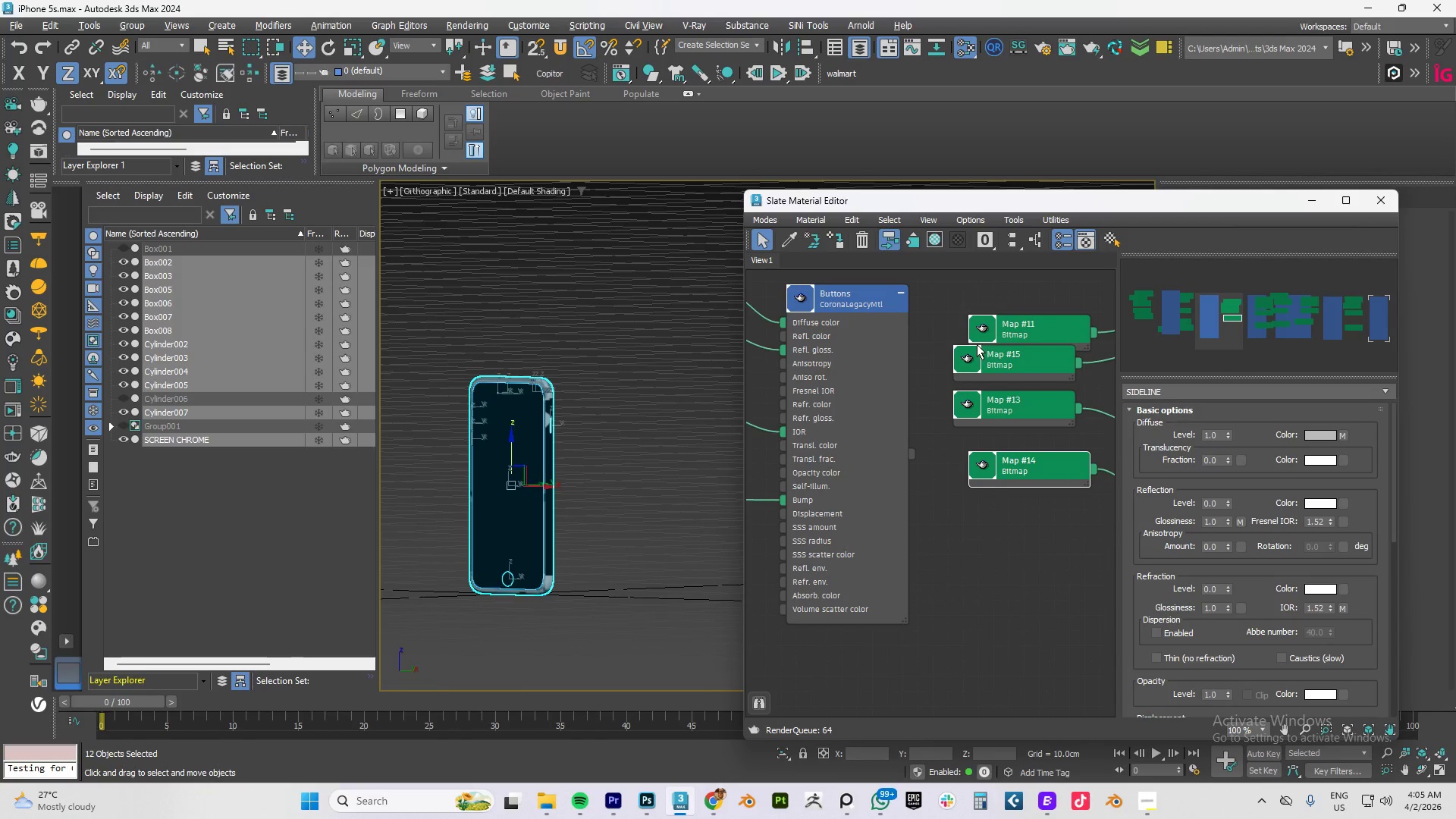 
wait(5.69)
 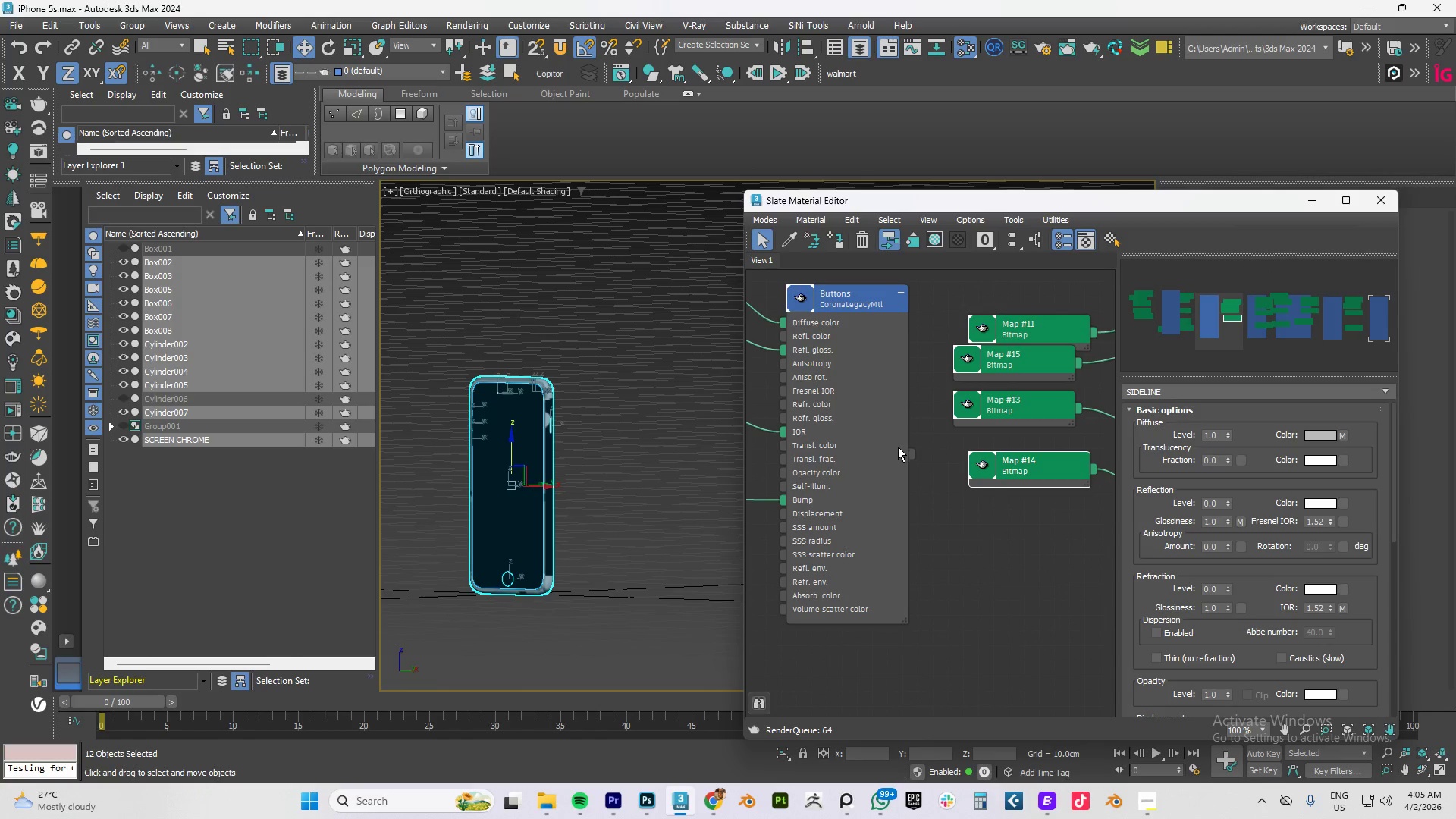 
left_click([1309, 198])
 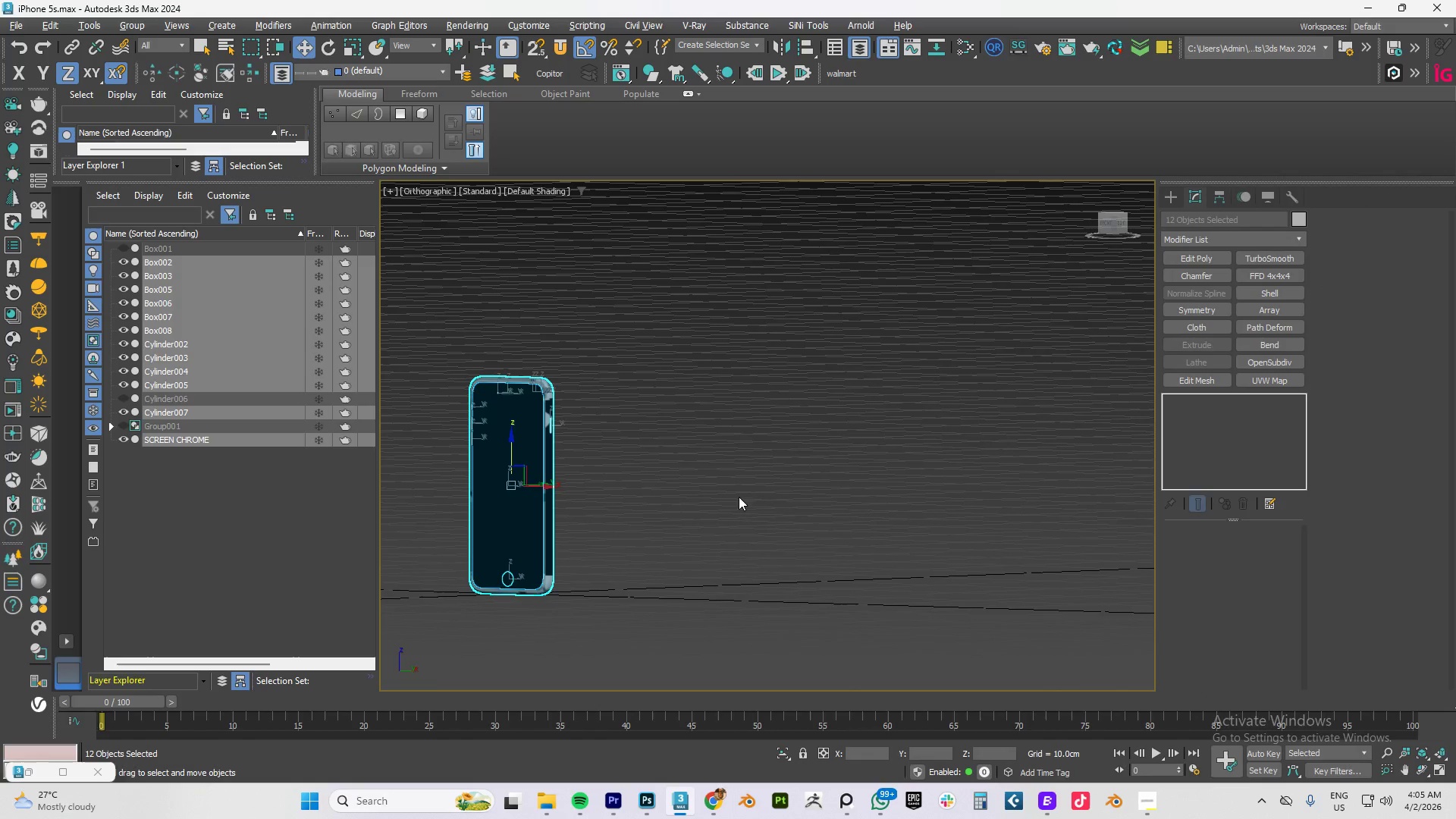 
hold_key(key=AltLeft, duration=1.08)
 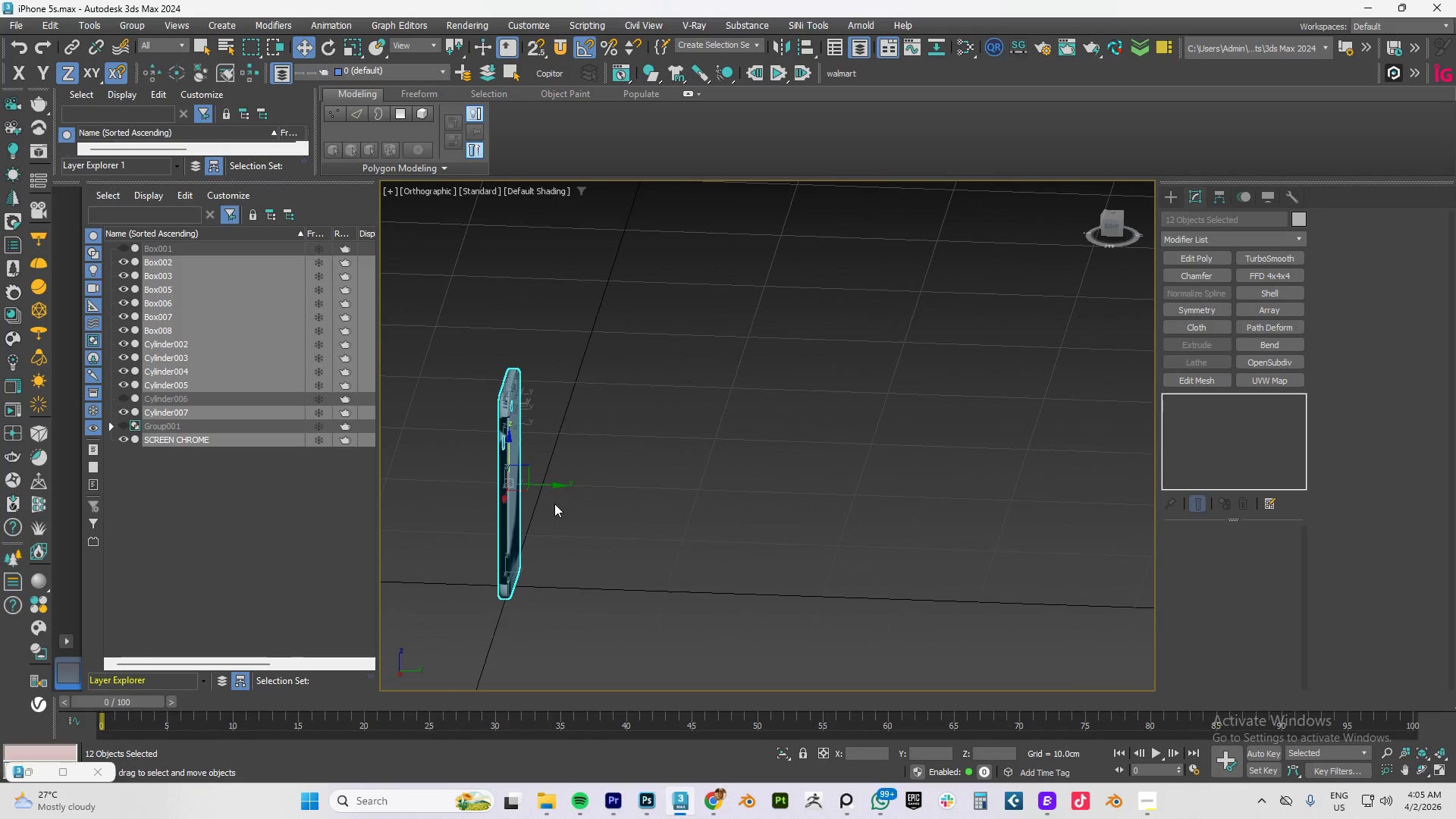 
type(fz)
 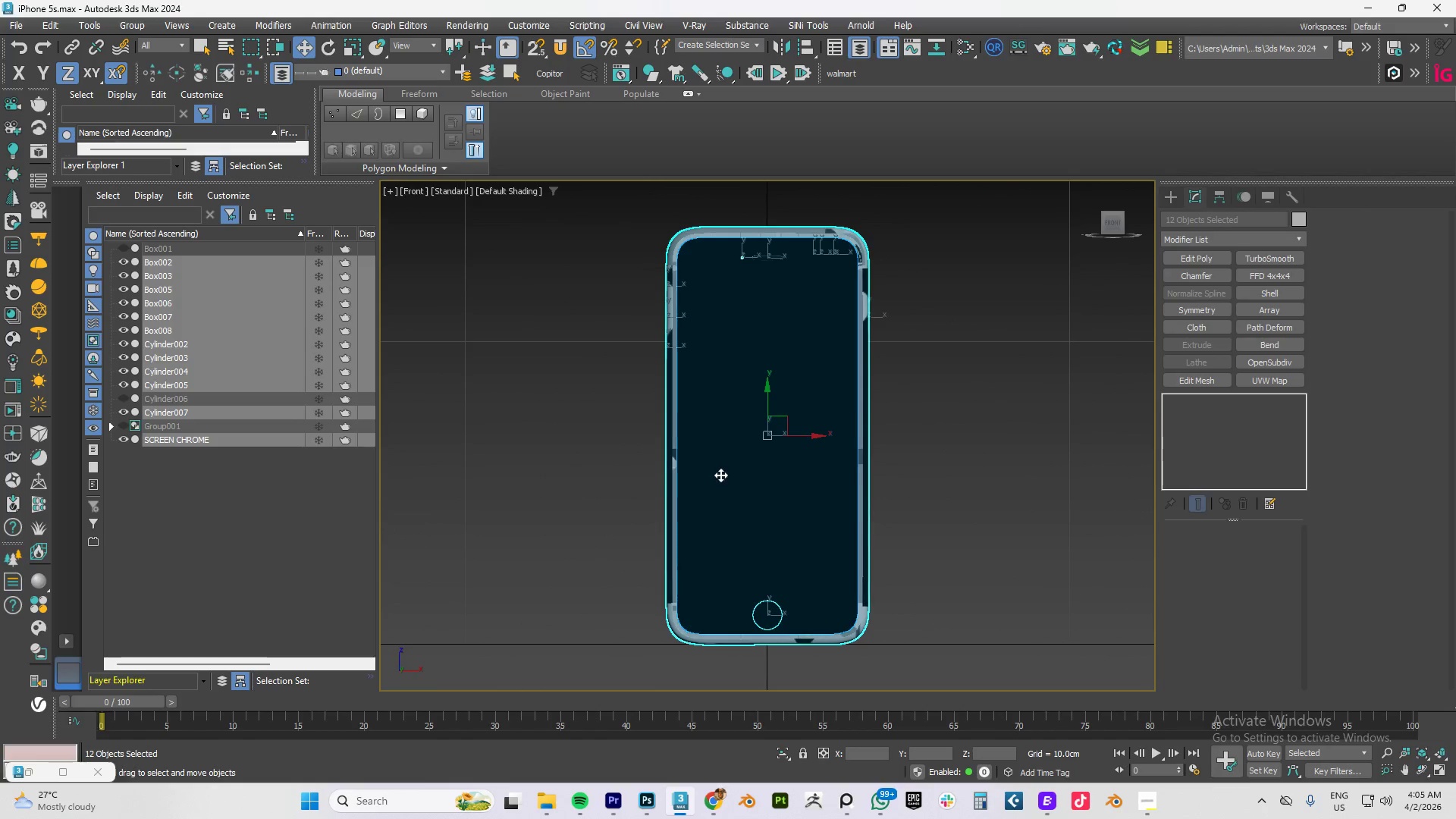 
hold_key(key=AltLeft, duration=0.34)
 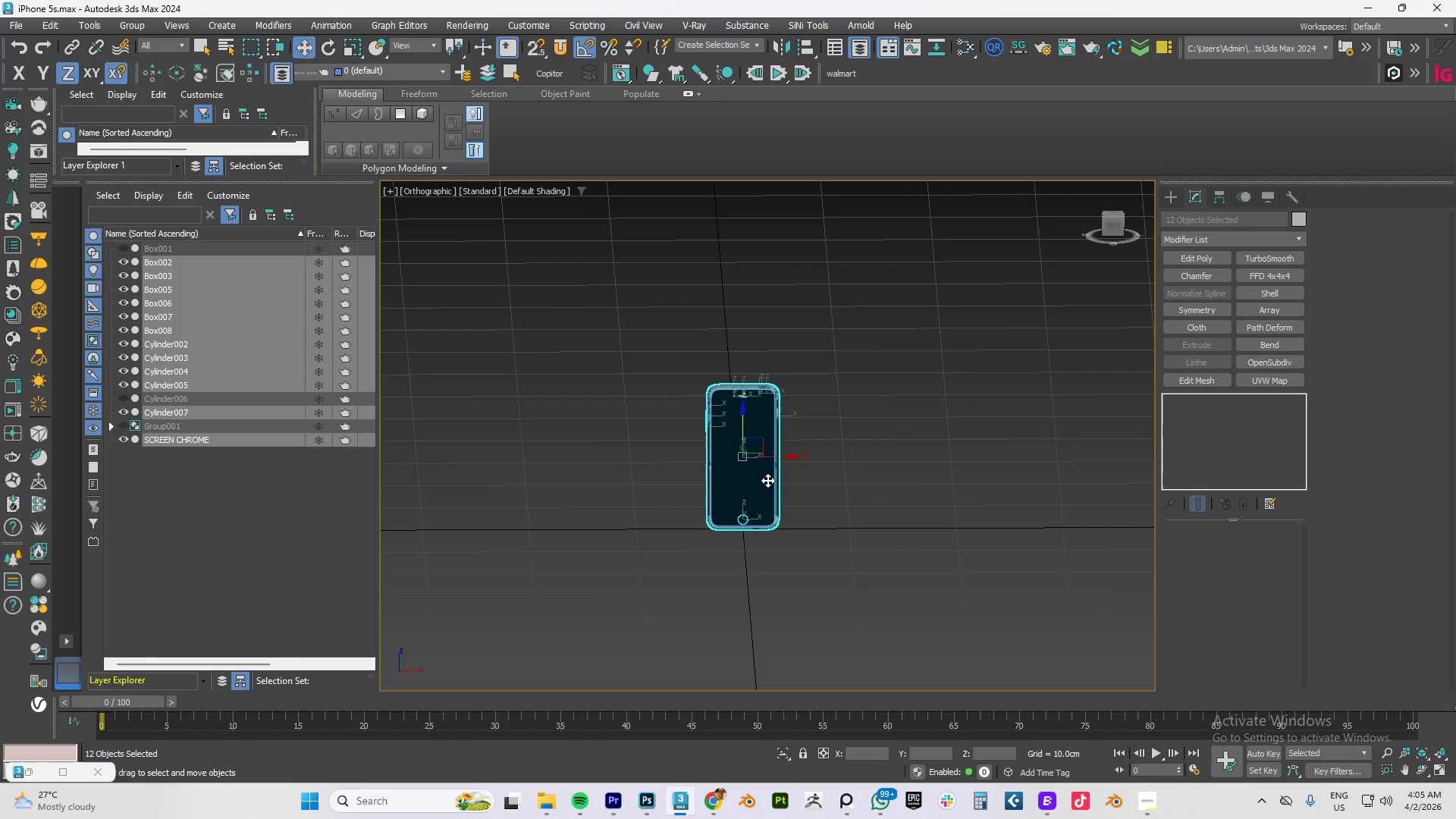 
scroll: coordinate [730, 469], scroll_direction: down, amount: 3.0
 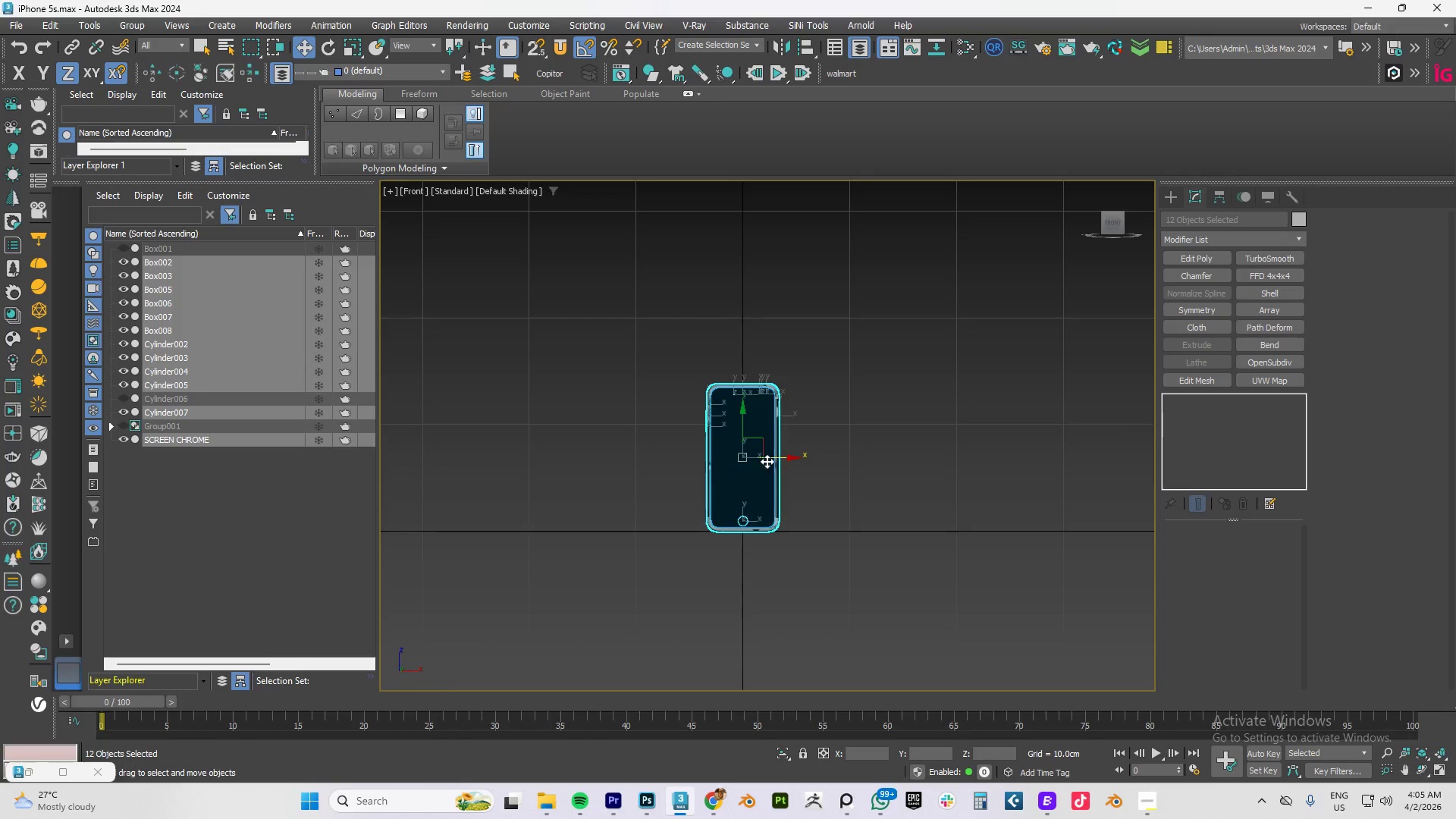 
type(tz)
 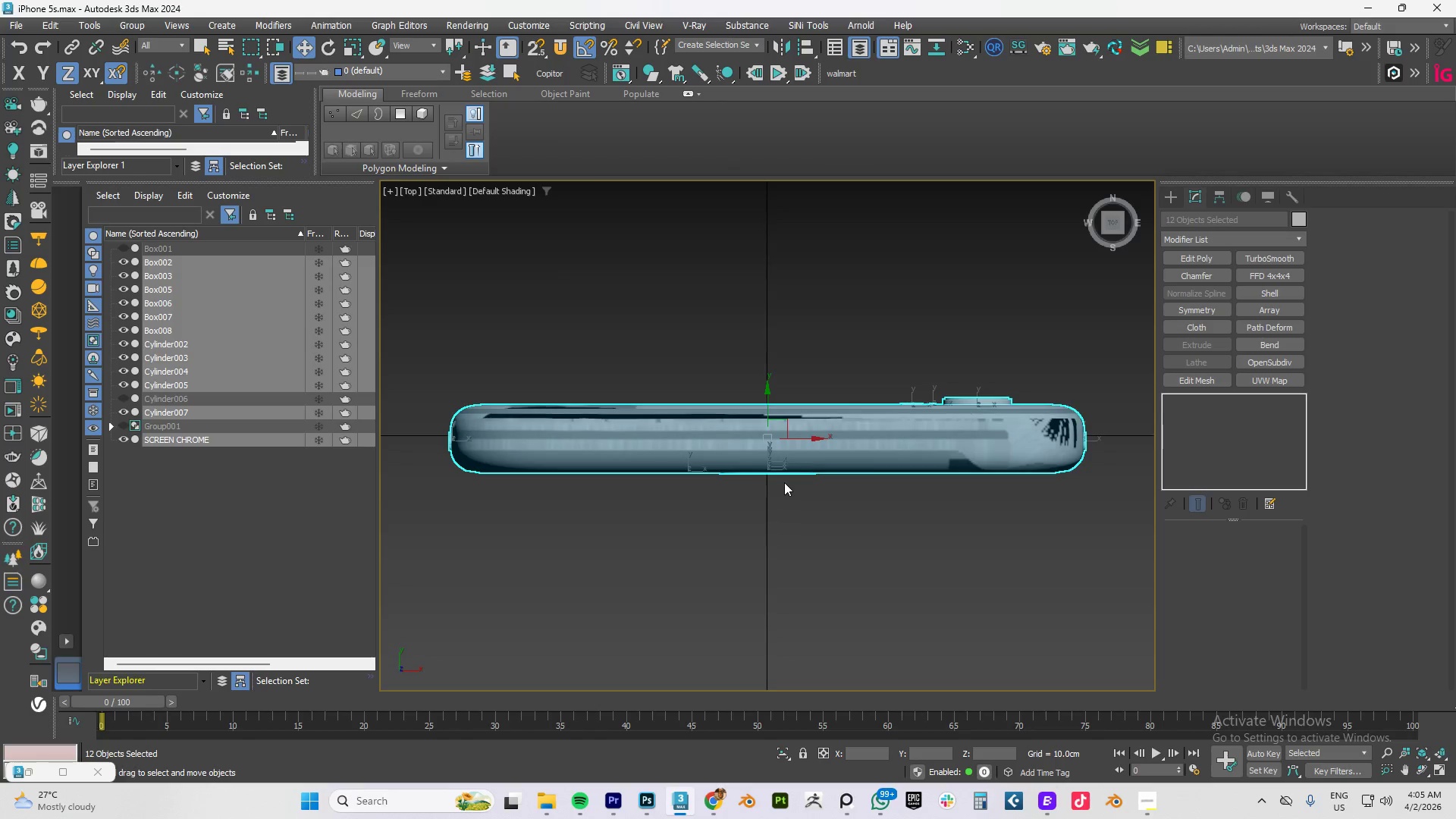 
scroll: coordinate [904, 444], scroll_direction: up, amount: 4.0
 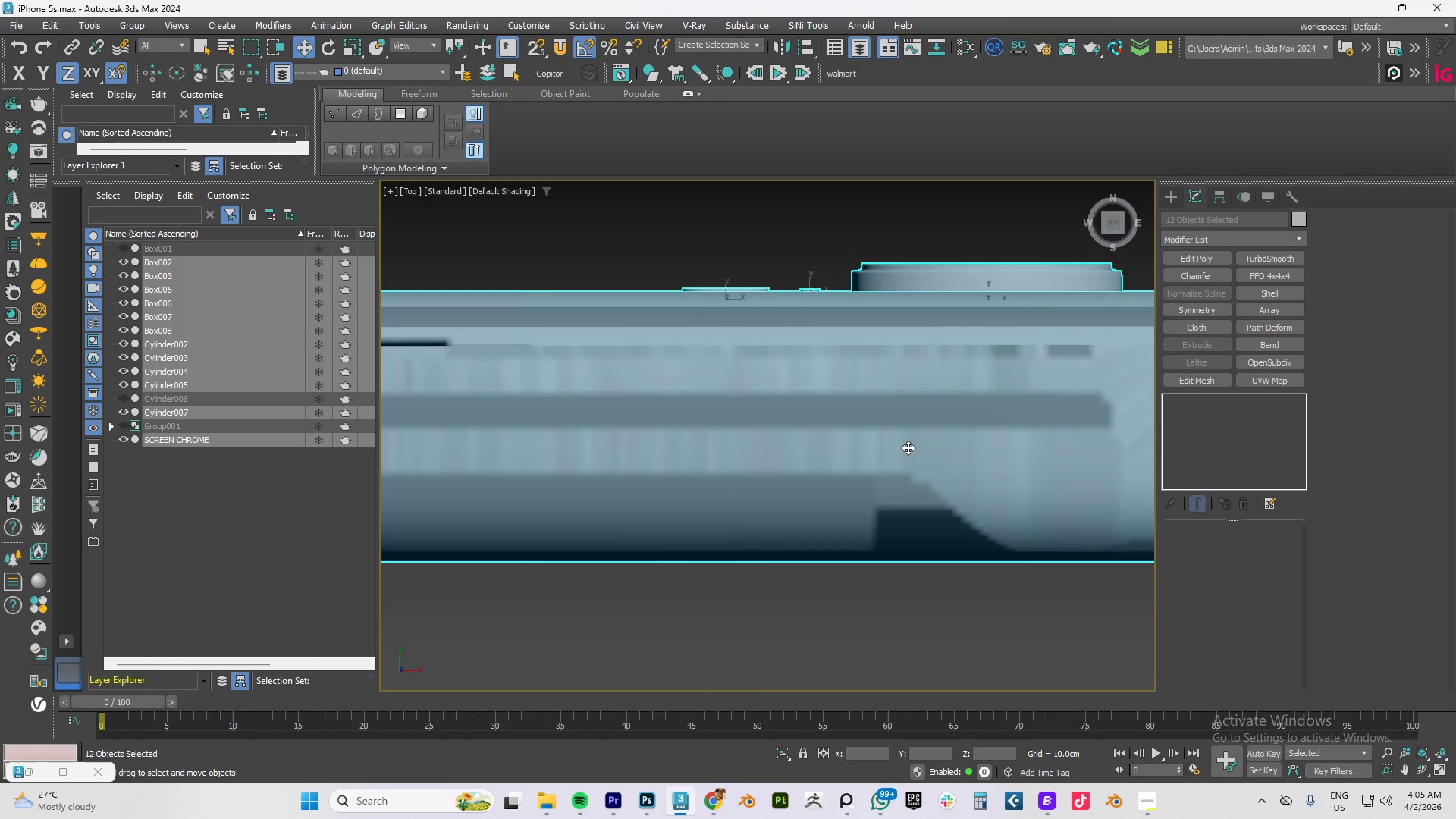 
left_click([908, 447])
 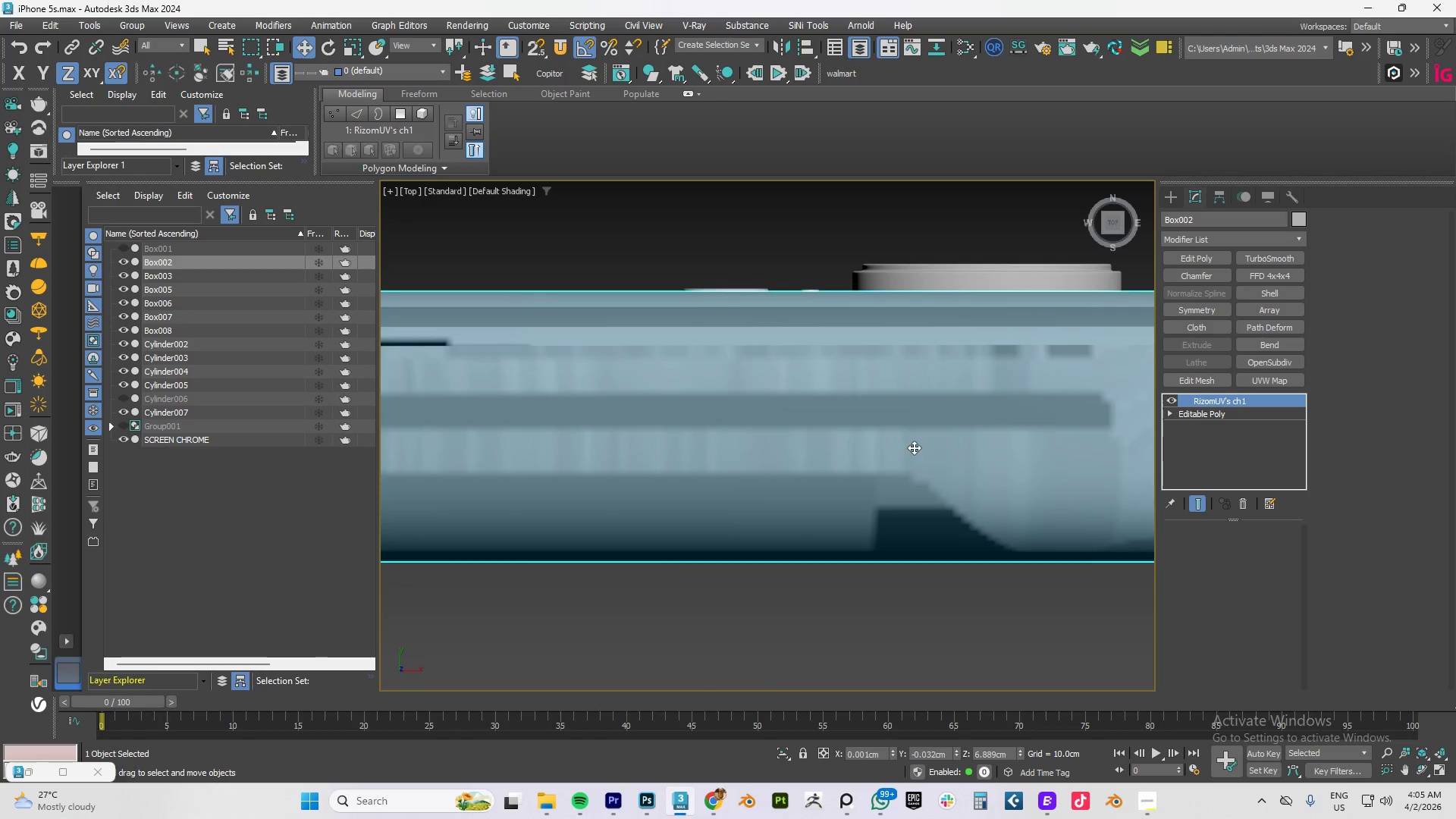 
scroll: coordinate [914, 447], scroll_direction: down, amount: 4.0
 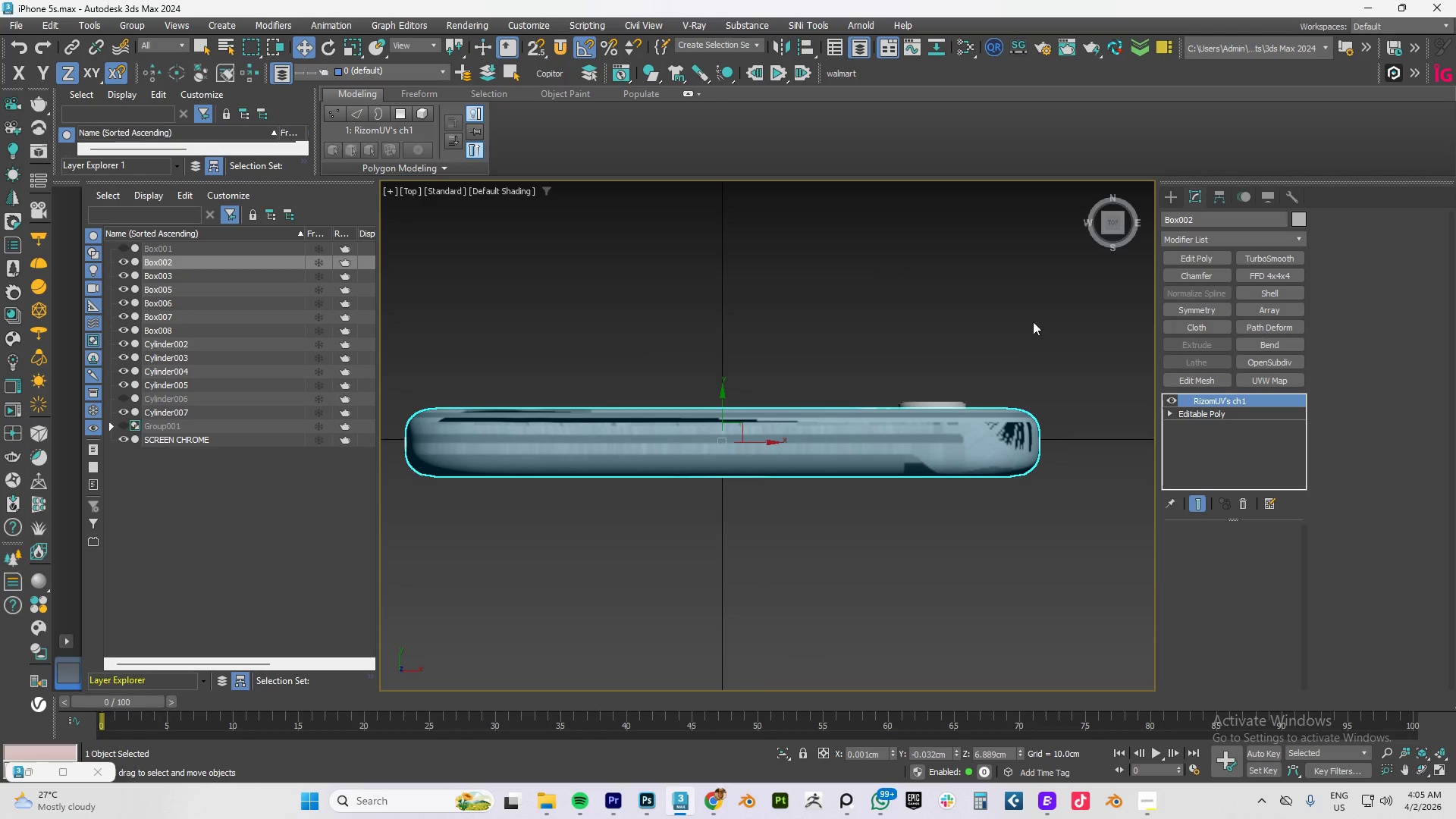 
left_click_drag(start_coordinate=[1075, 300], to_coordinate=[355, 629])
 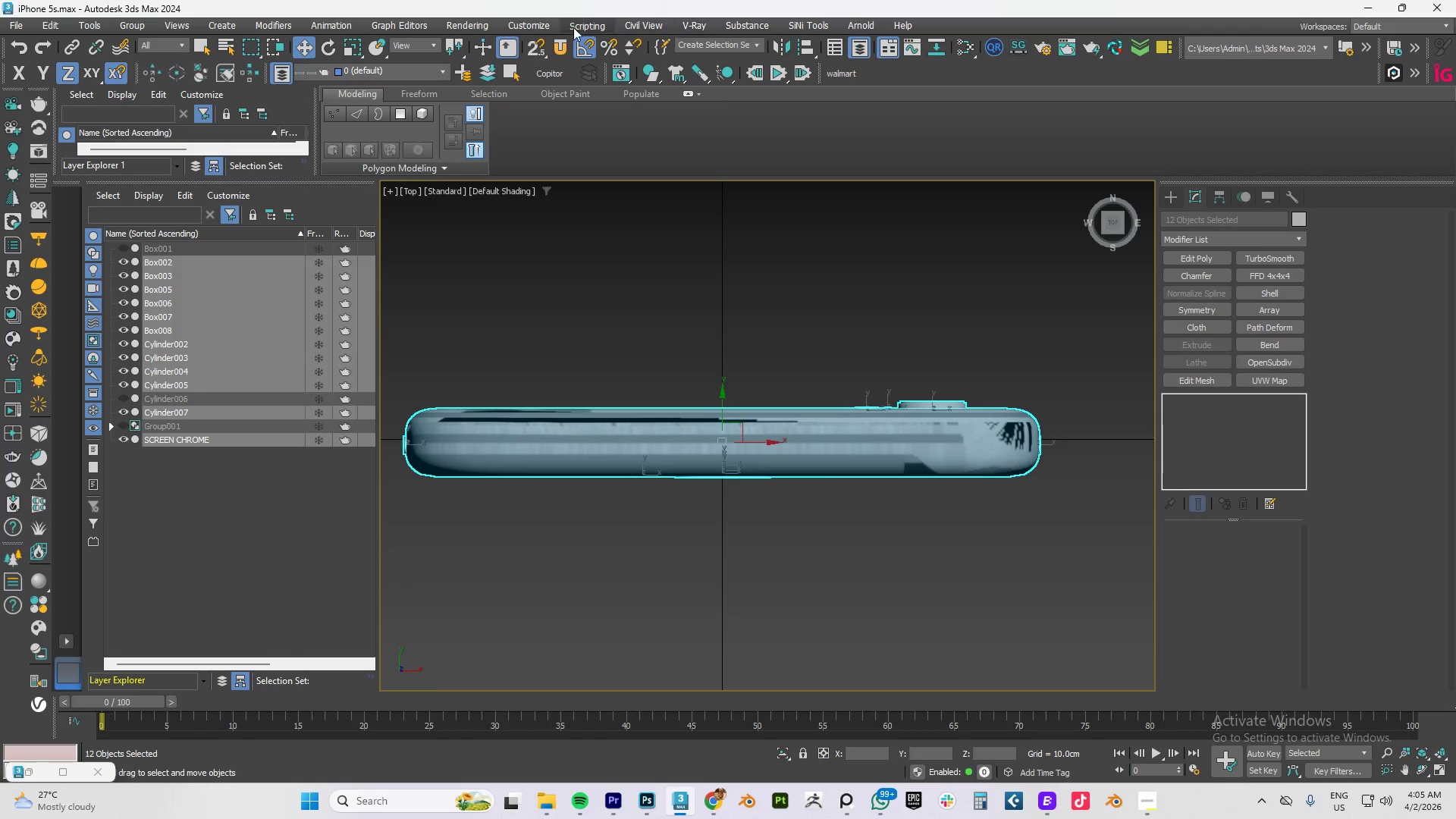 
left_click([1119, 42])
 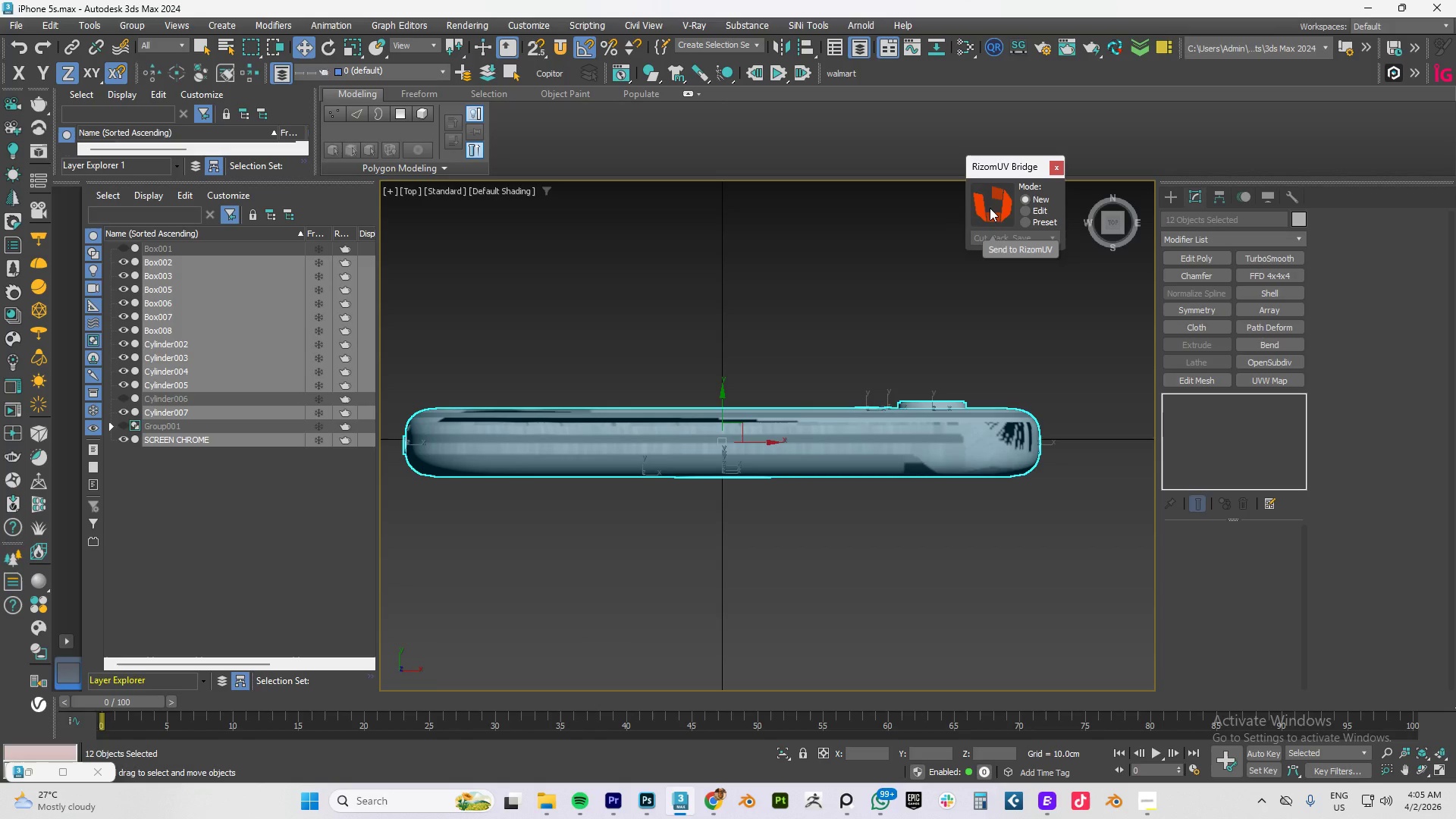 
wait(6.36)
 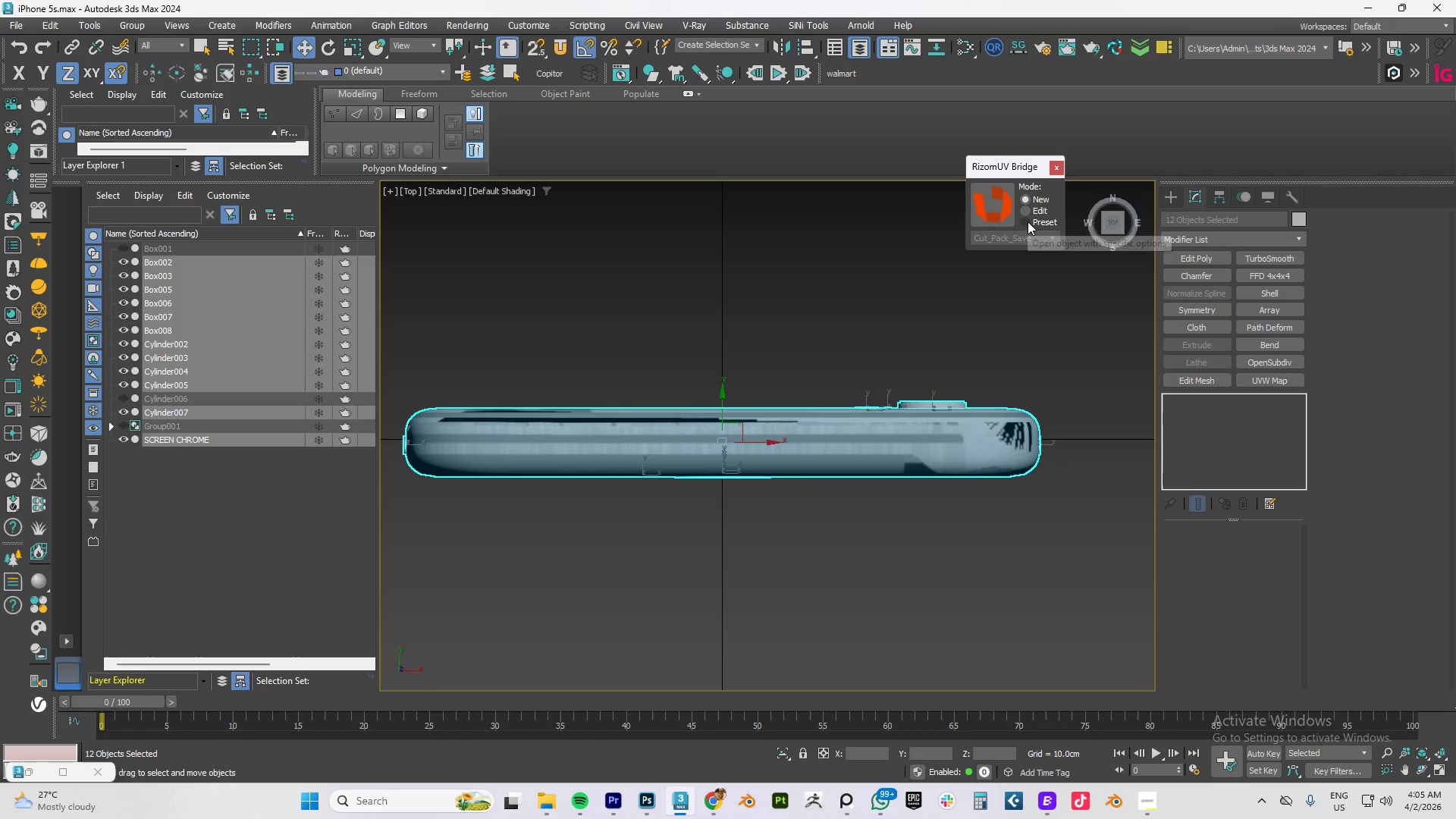 
double_click([995, 215])
 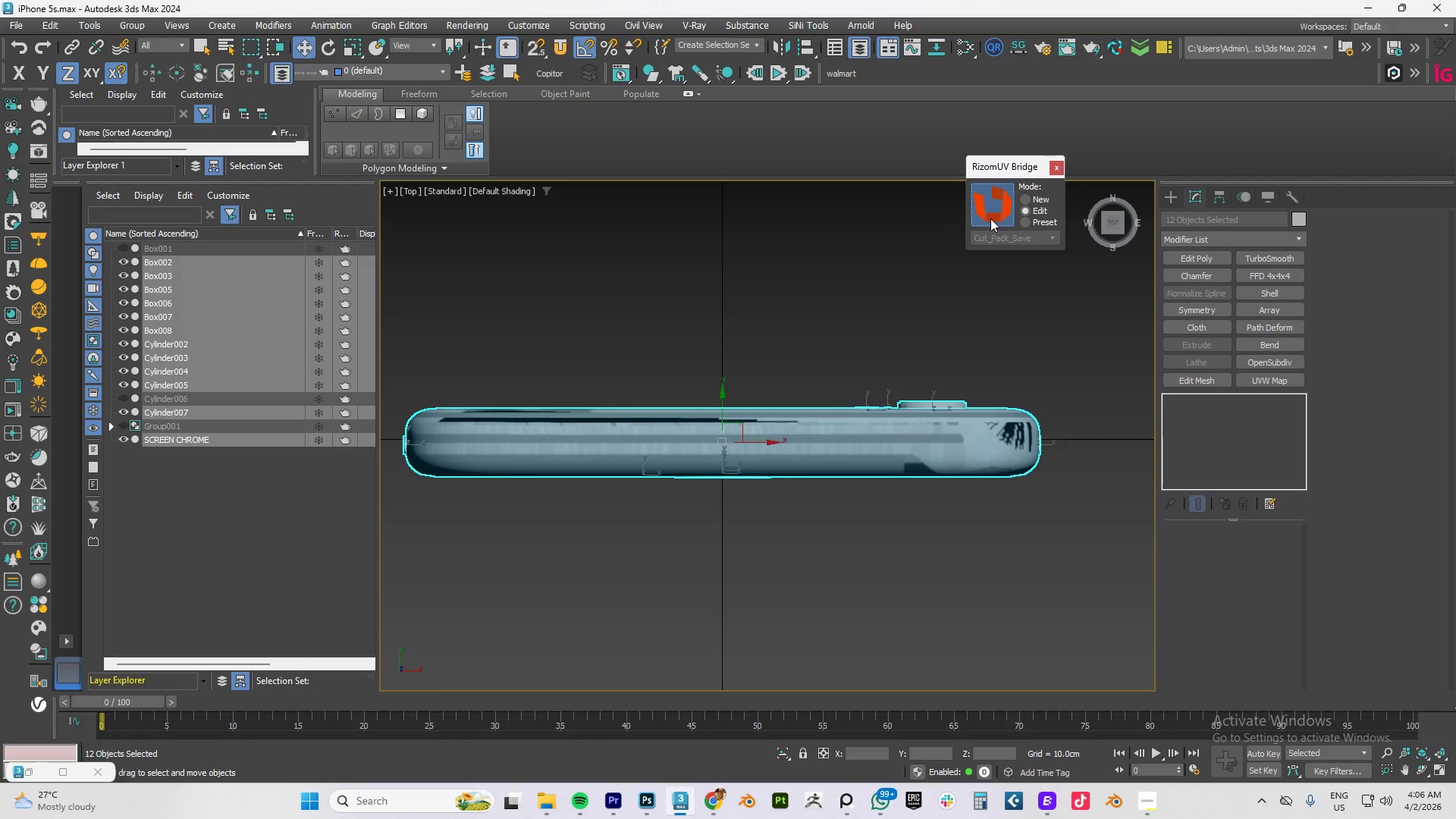 
mouse_move([987, 238])
 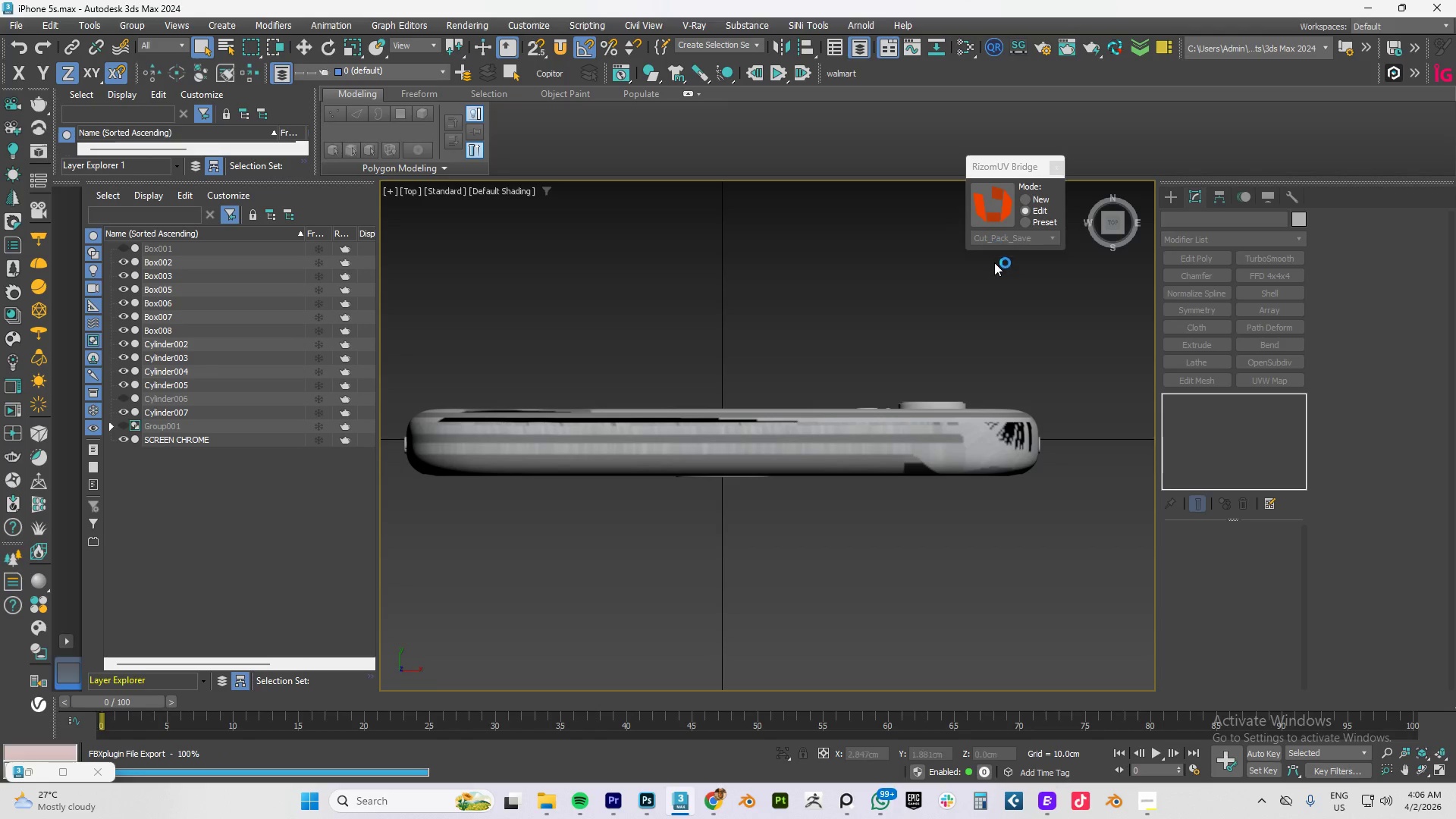 
mouse_move([974, 271])
 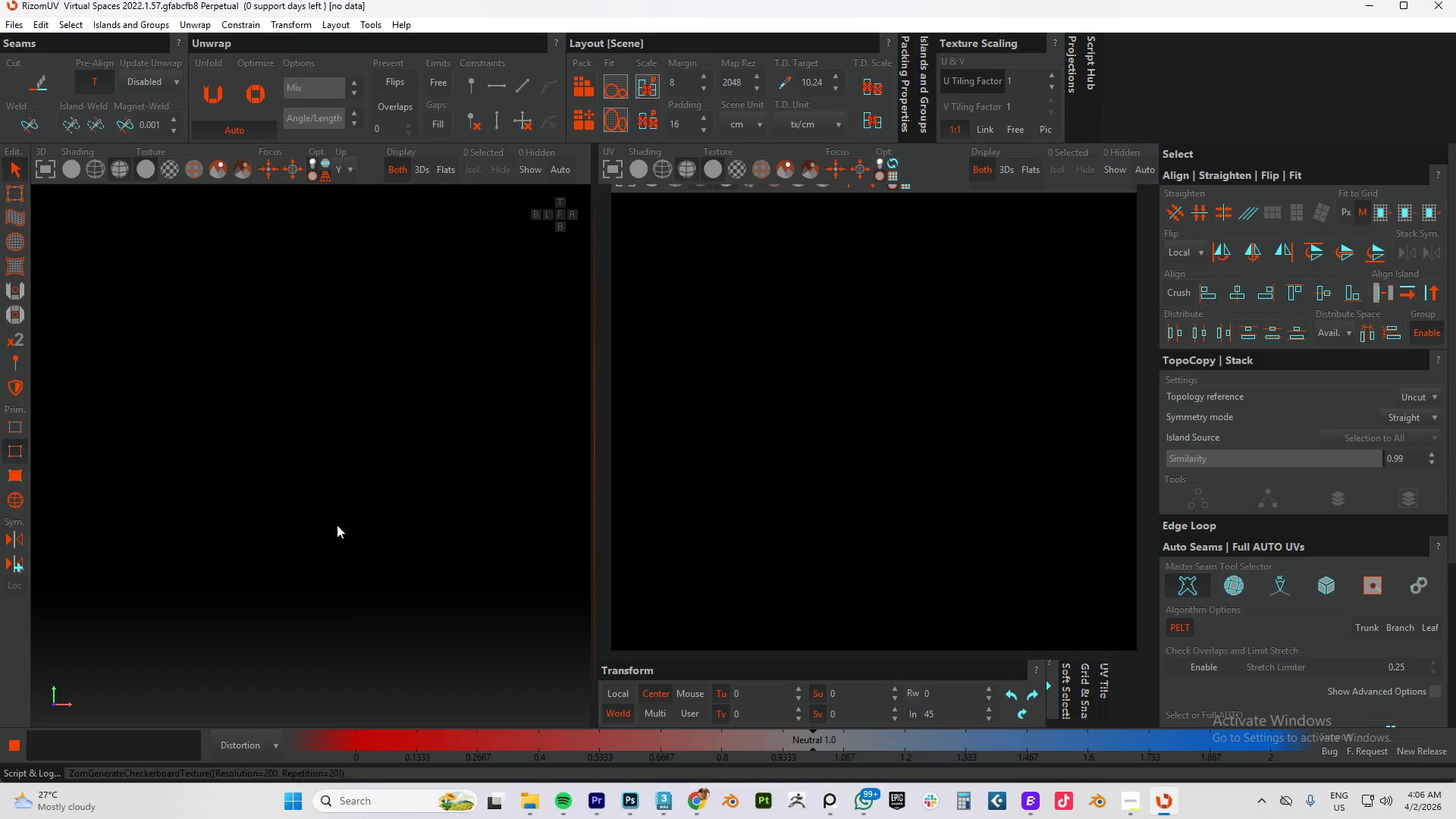 
scroll: coordinate [312, 532], scroll_direction: down, amount: 50.0
 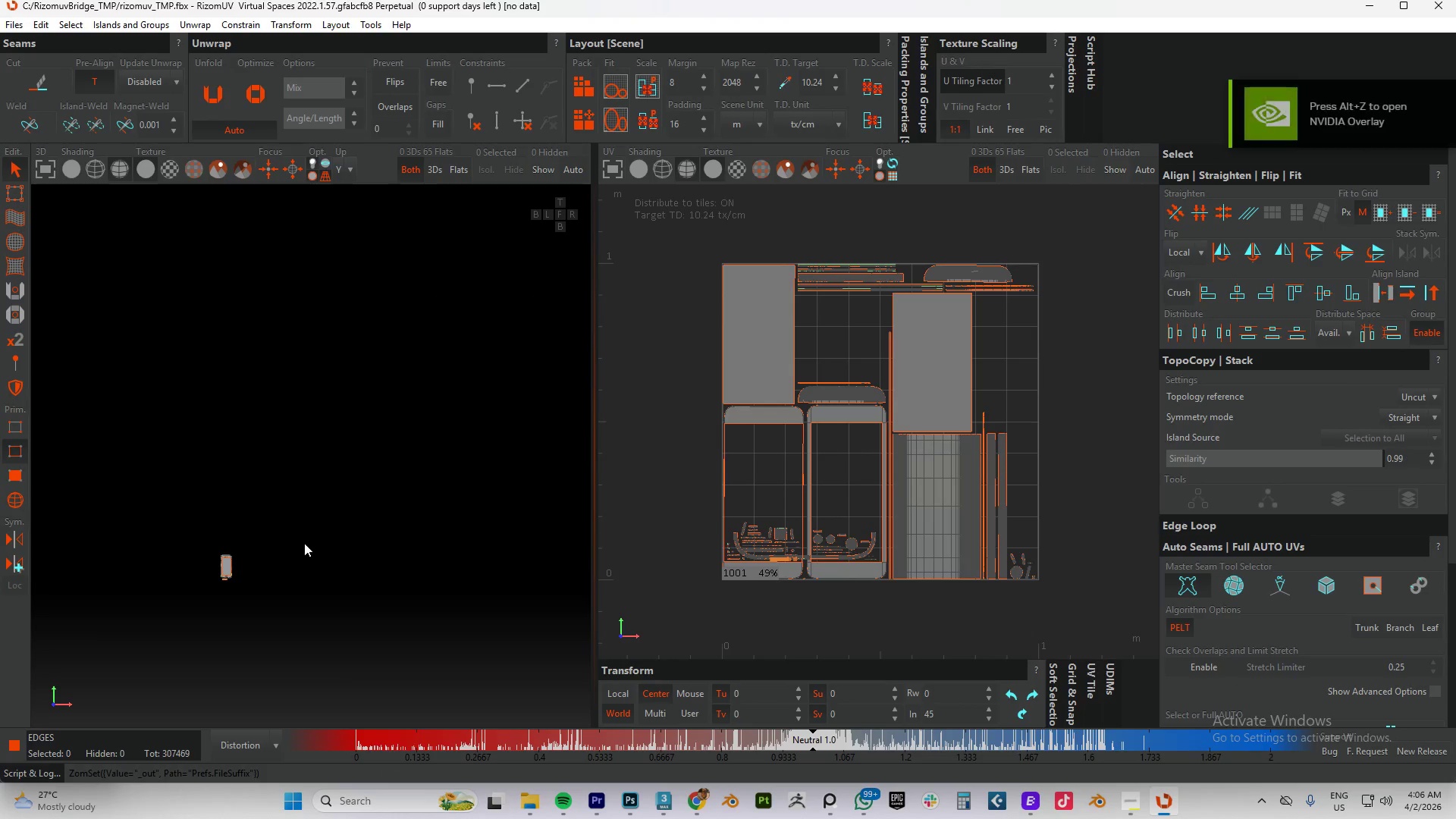 
scroll: coordinate [259, 576], scroll_direction: up, amount: 5.0
 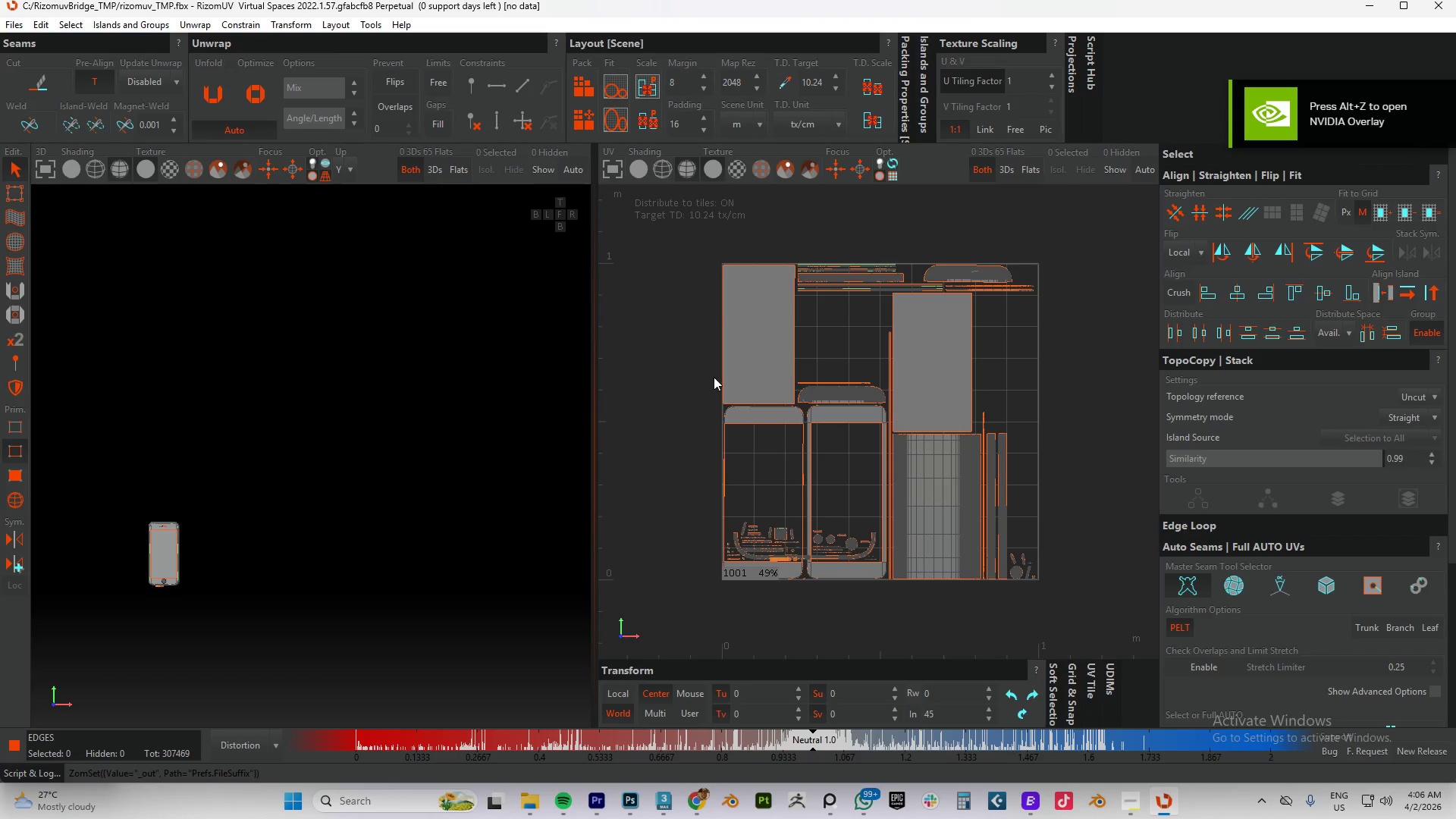 
key(Control+A)
 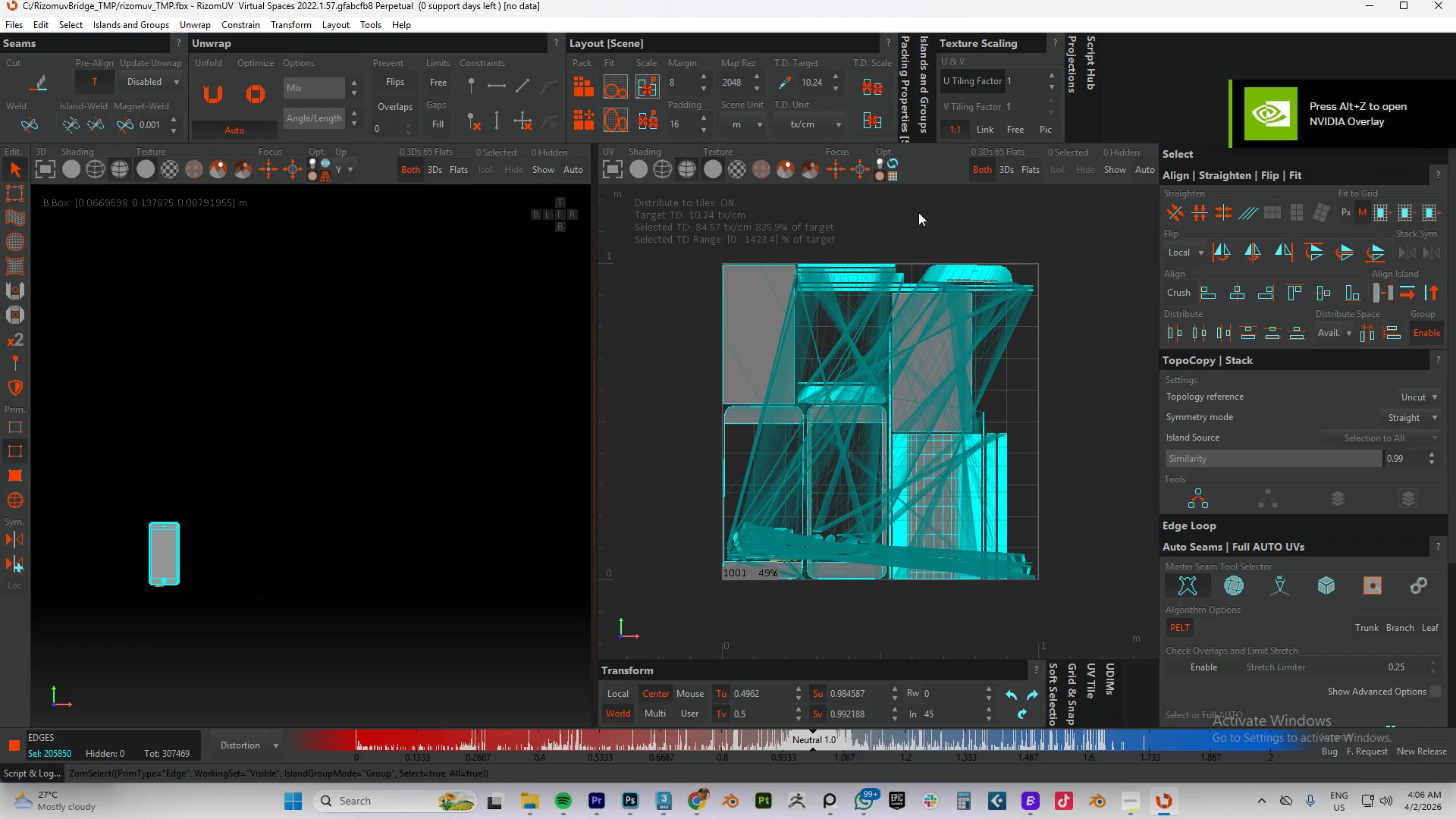 
left_click([588, 119])
 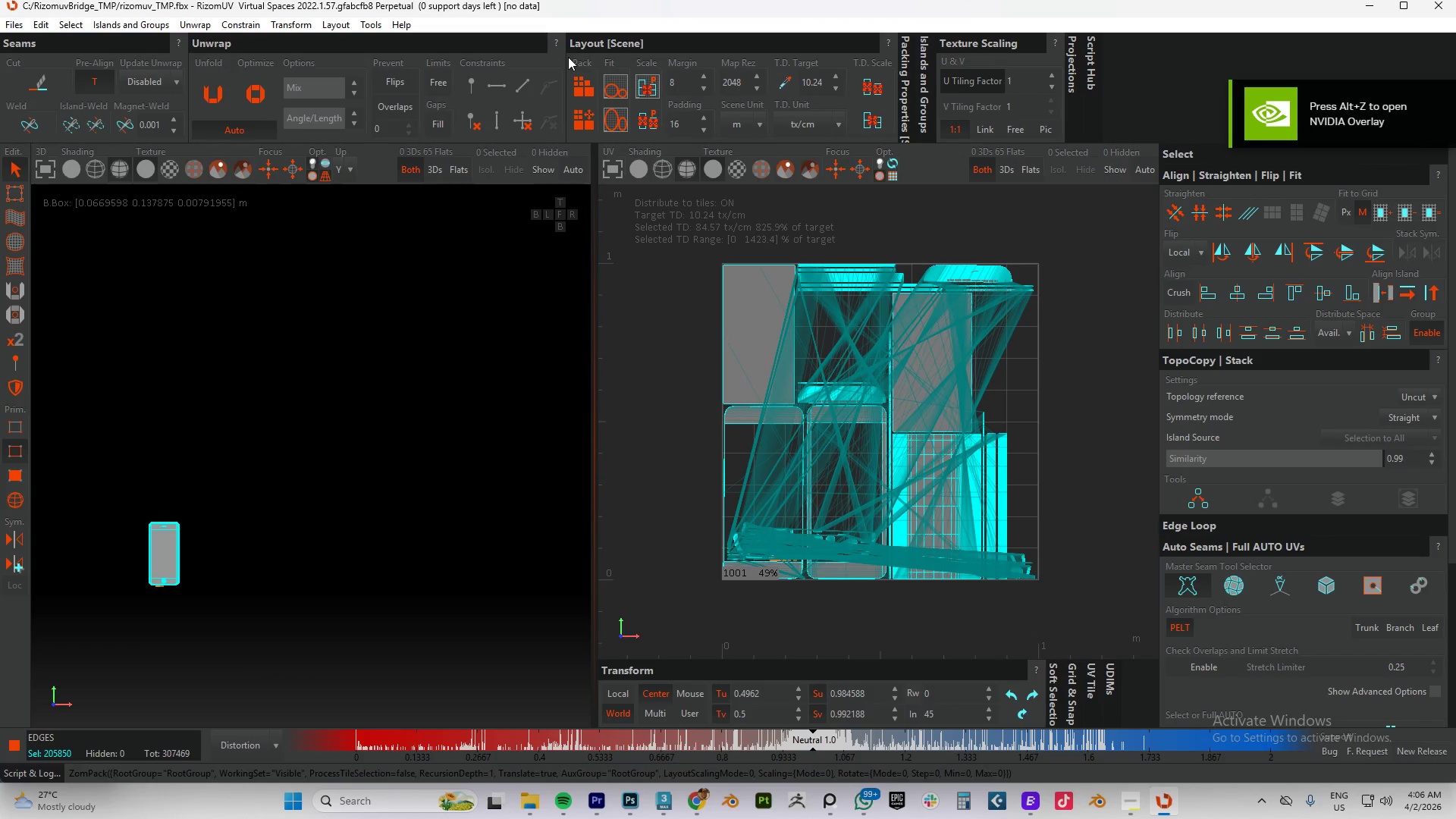 
key(Control+S)
 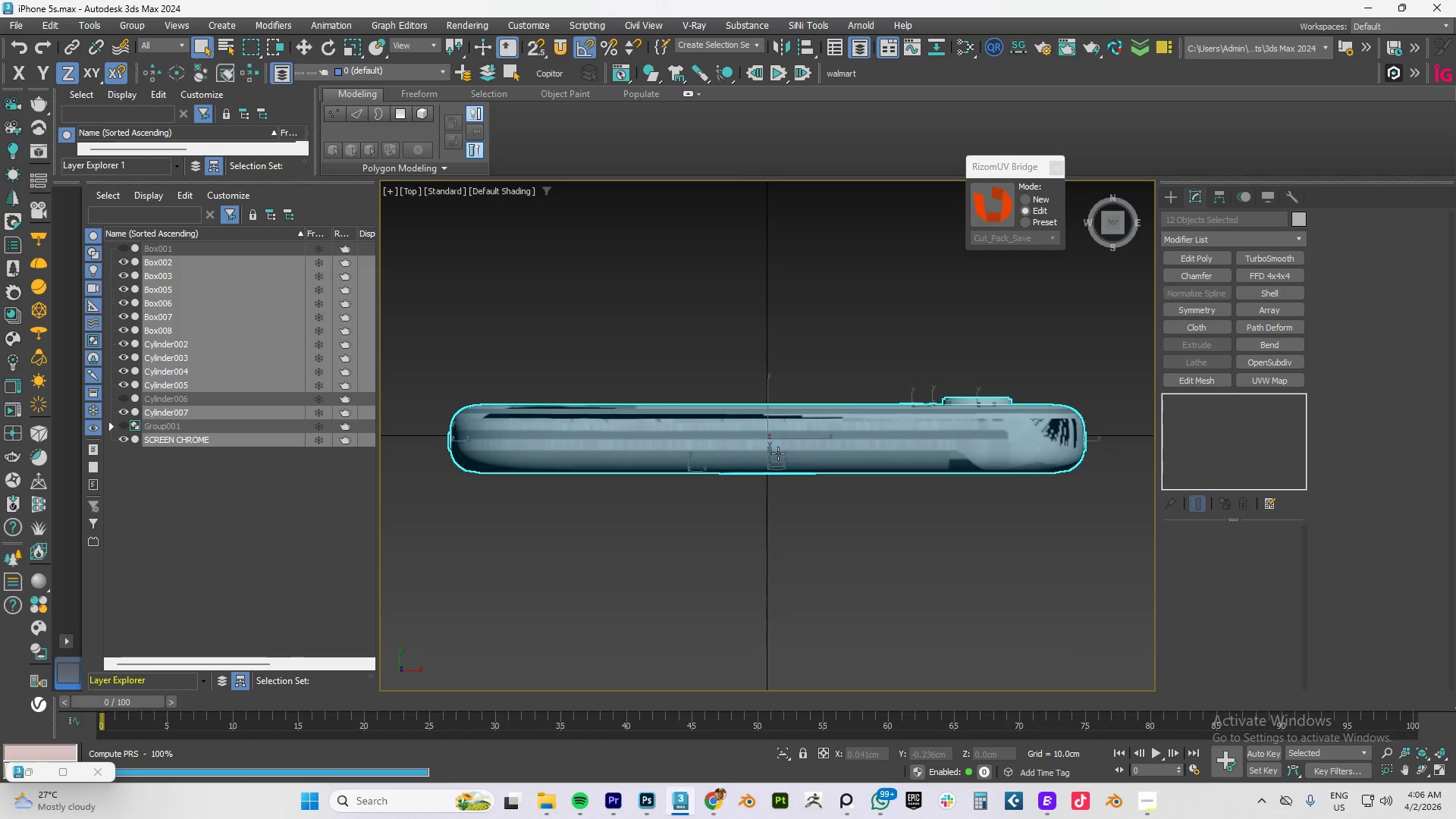 
wait(5.06)
 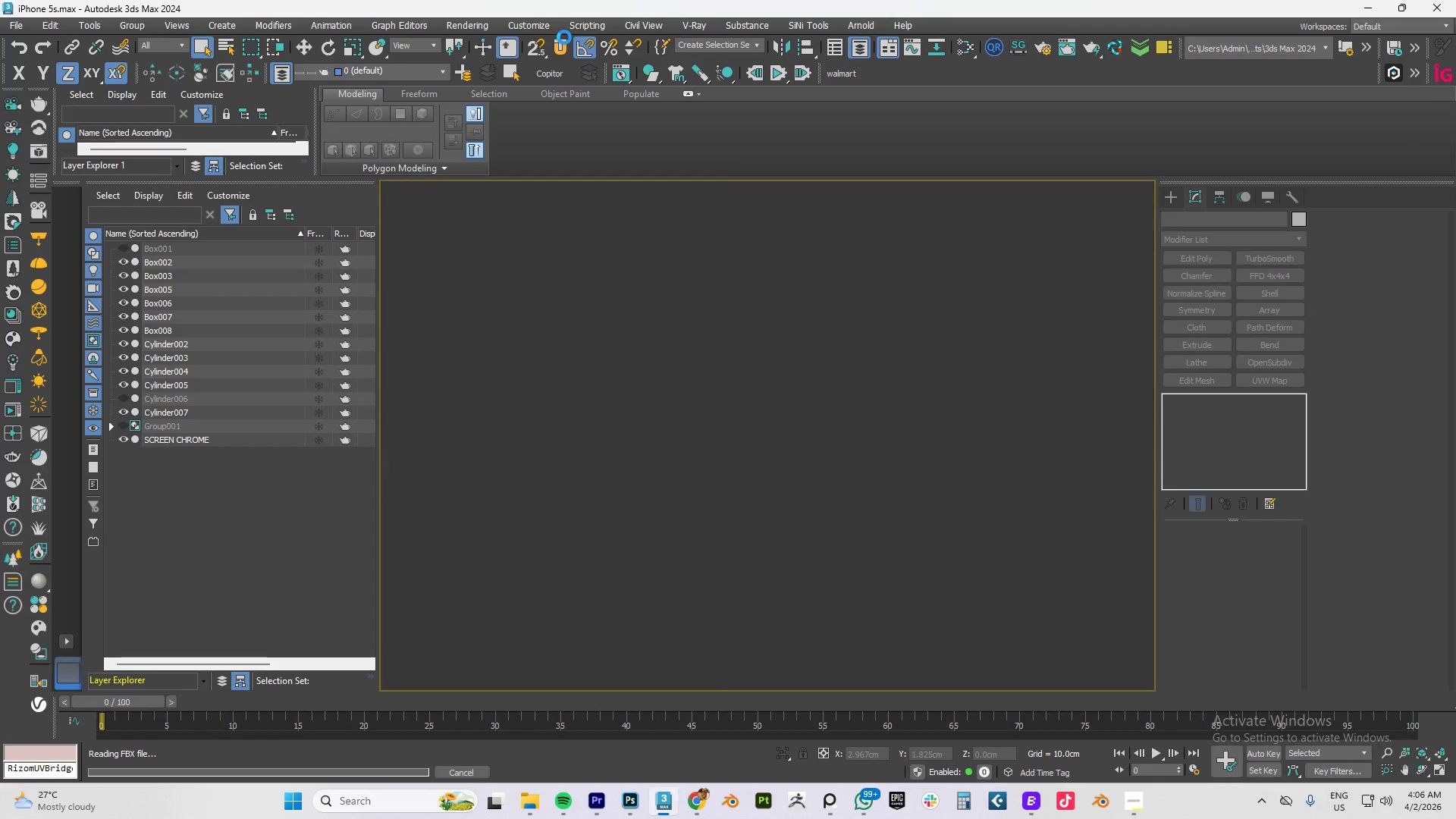 
hold_key(key=AltLeft, duration=0.81)
left_click_drag(start_coordinate=[840, 442], to_coordinate=[875, 367])
 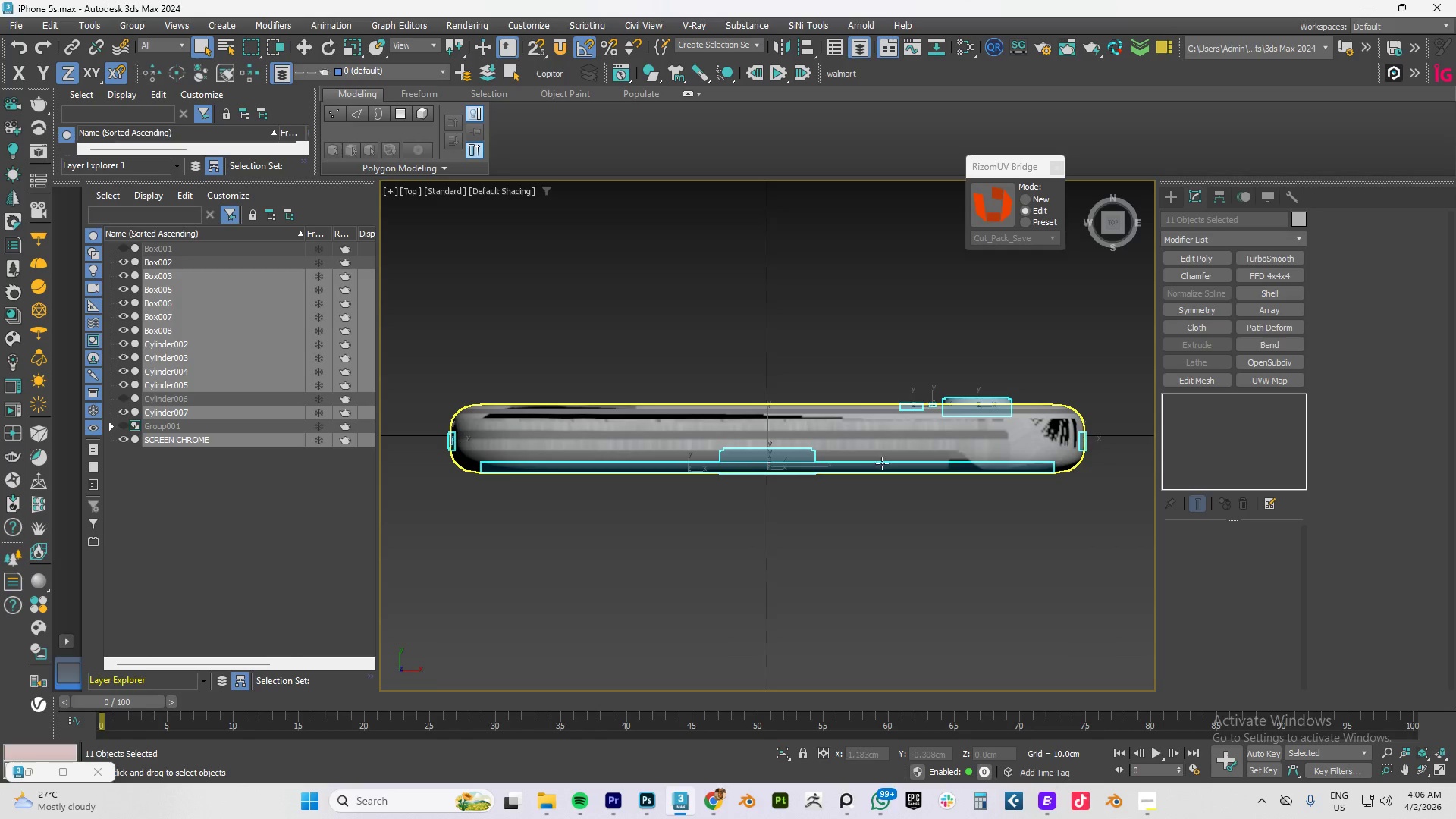 
hold_key(key=AltLeft, duration=0.56)
 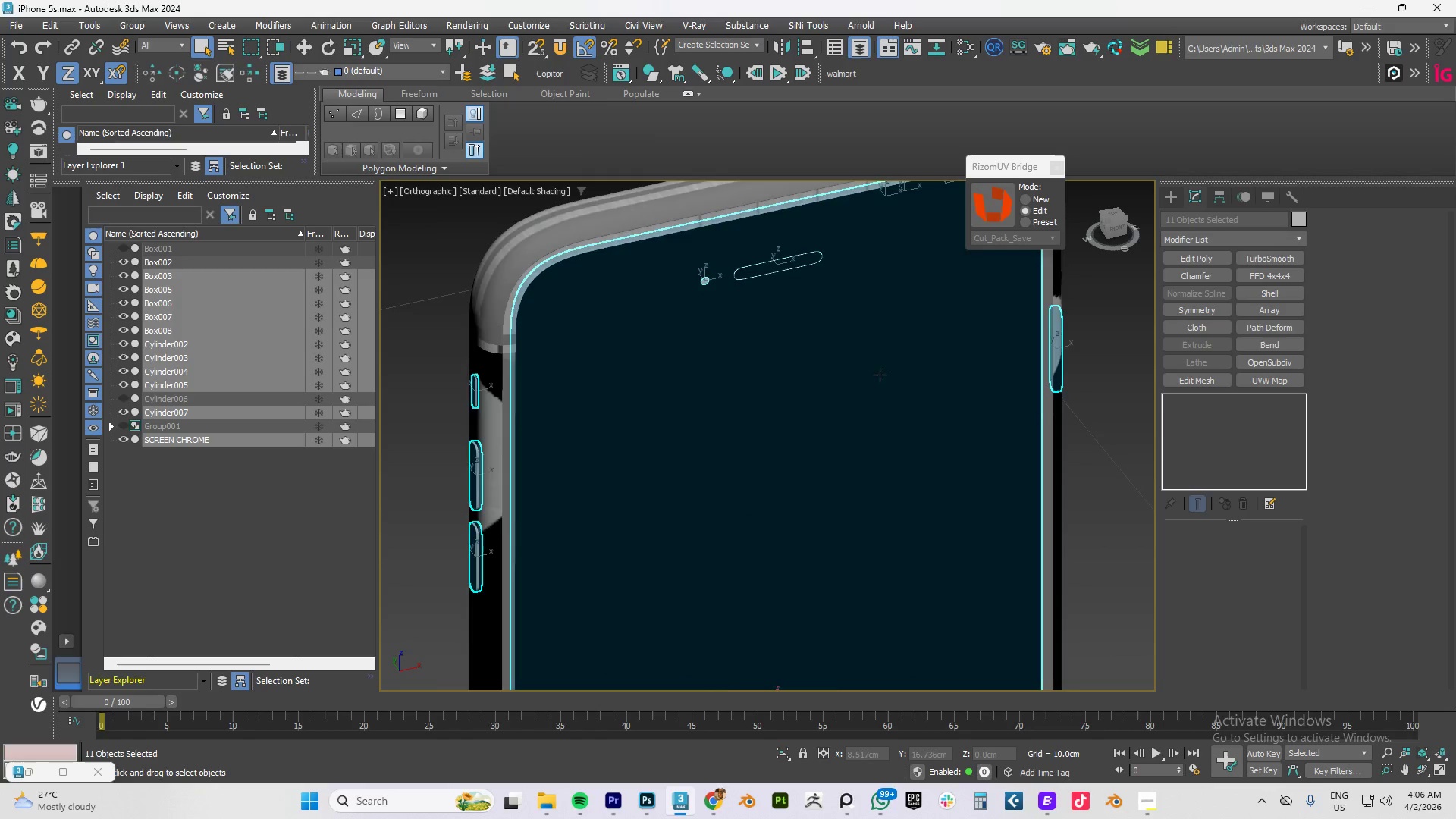 
hold_key(key=AltLeft, duration=0.69)
 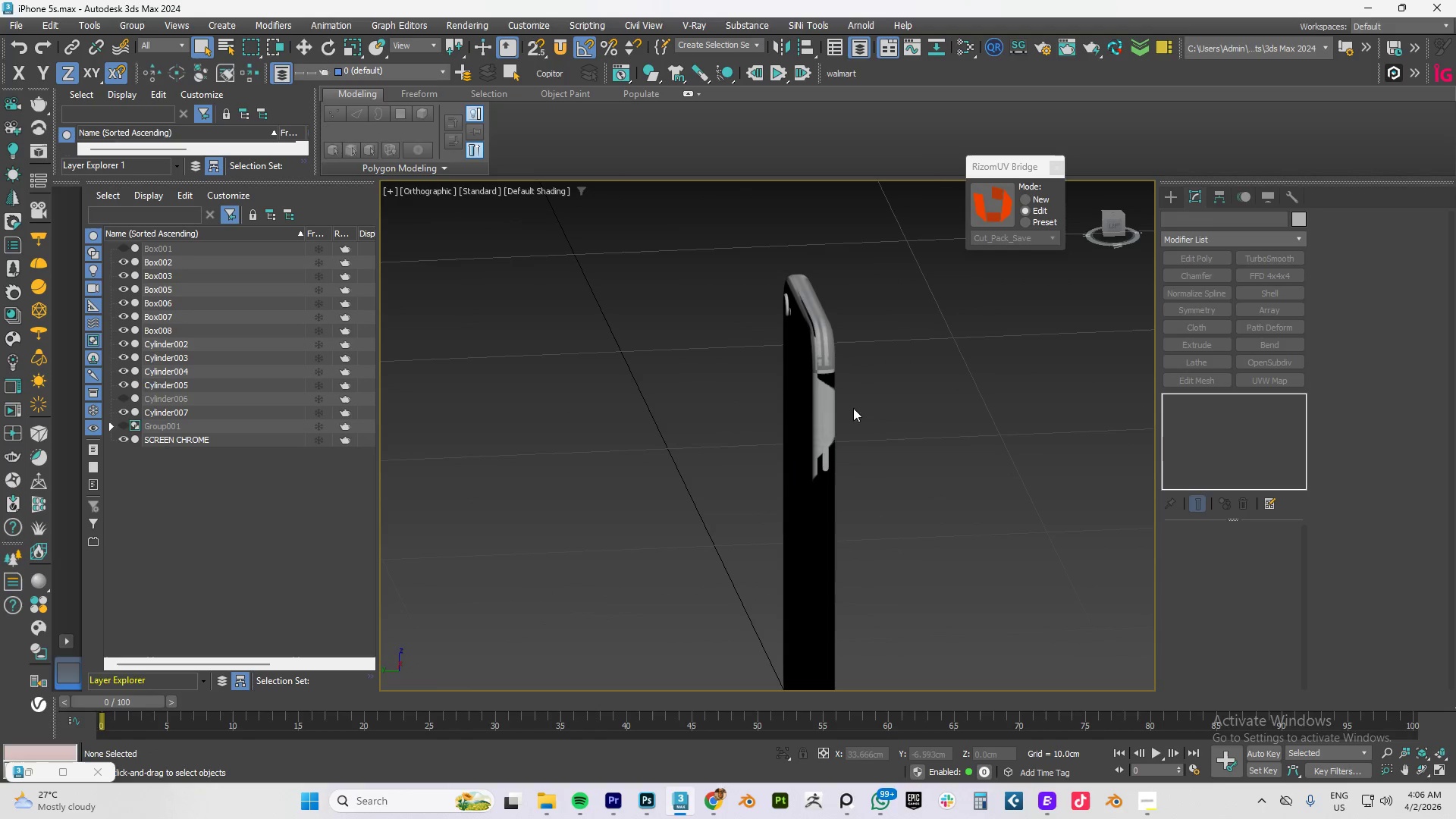 
scroll: coordinate [838, 388], scroll_direction: down, amount: 3.0
 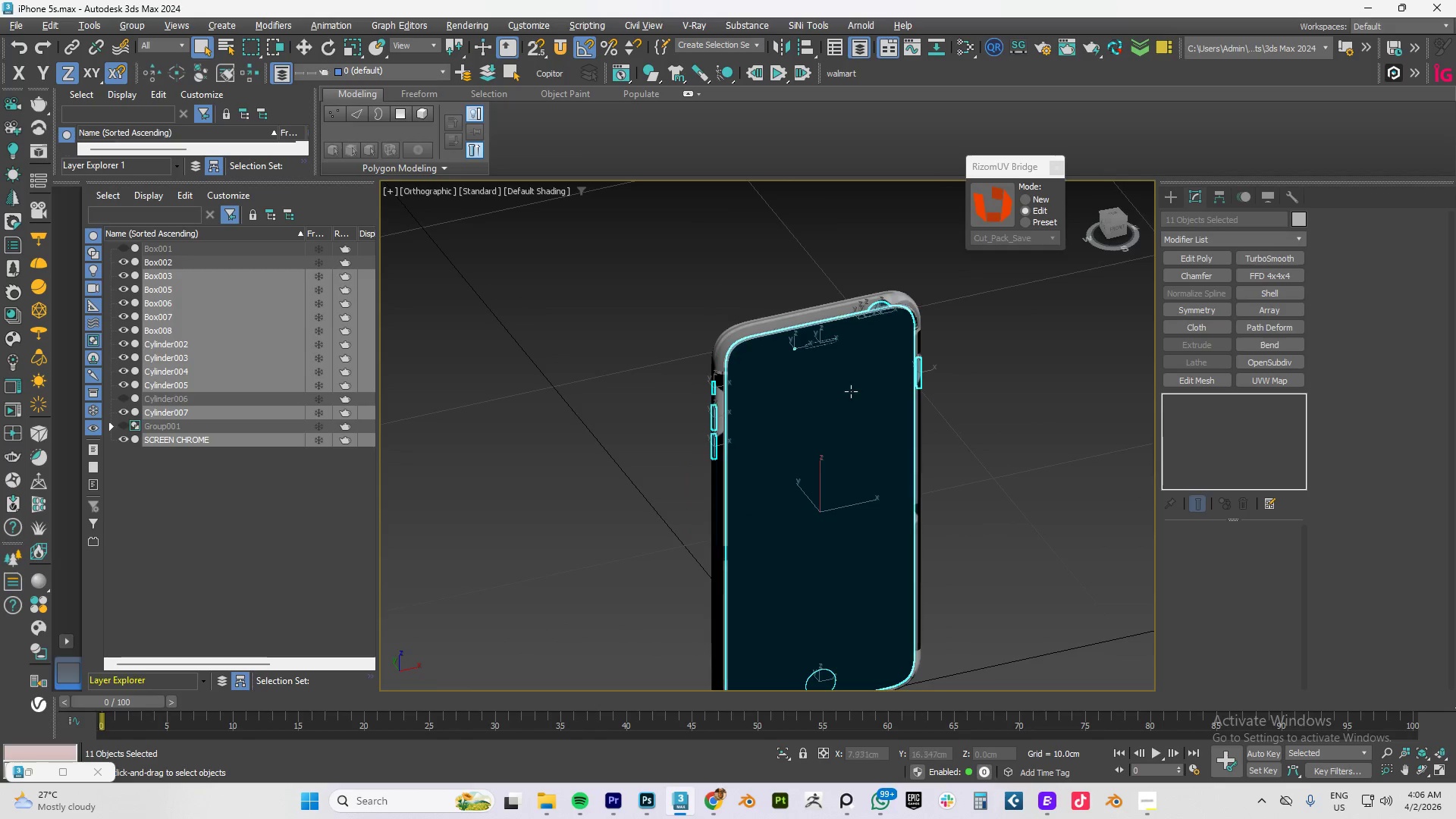 
hold_key(key=AltLeft, duration=0.72)
 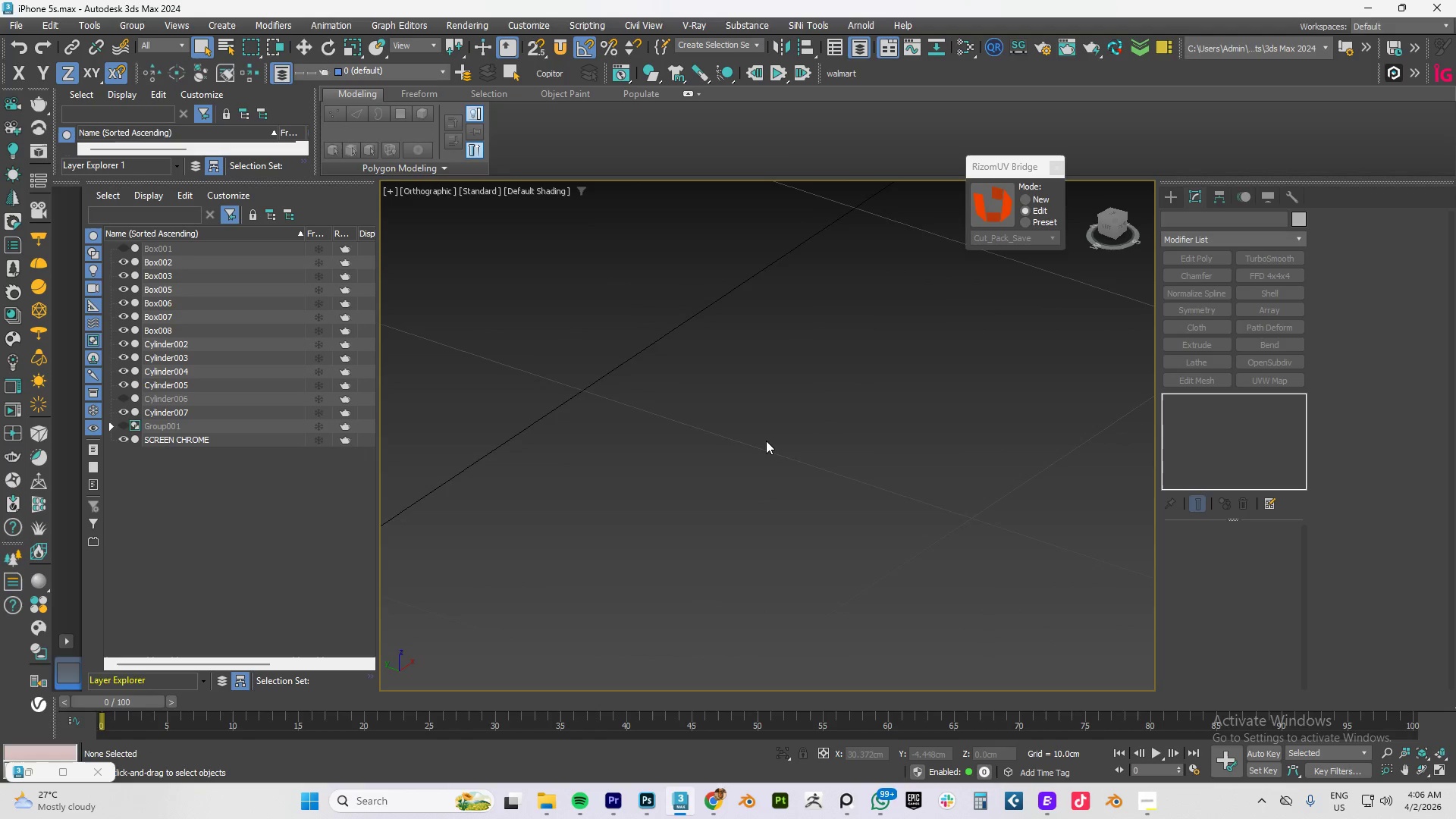 
scroll: coordinate [836, 416], scroll_direction: none, amount: 0.0
 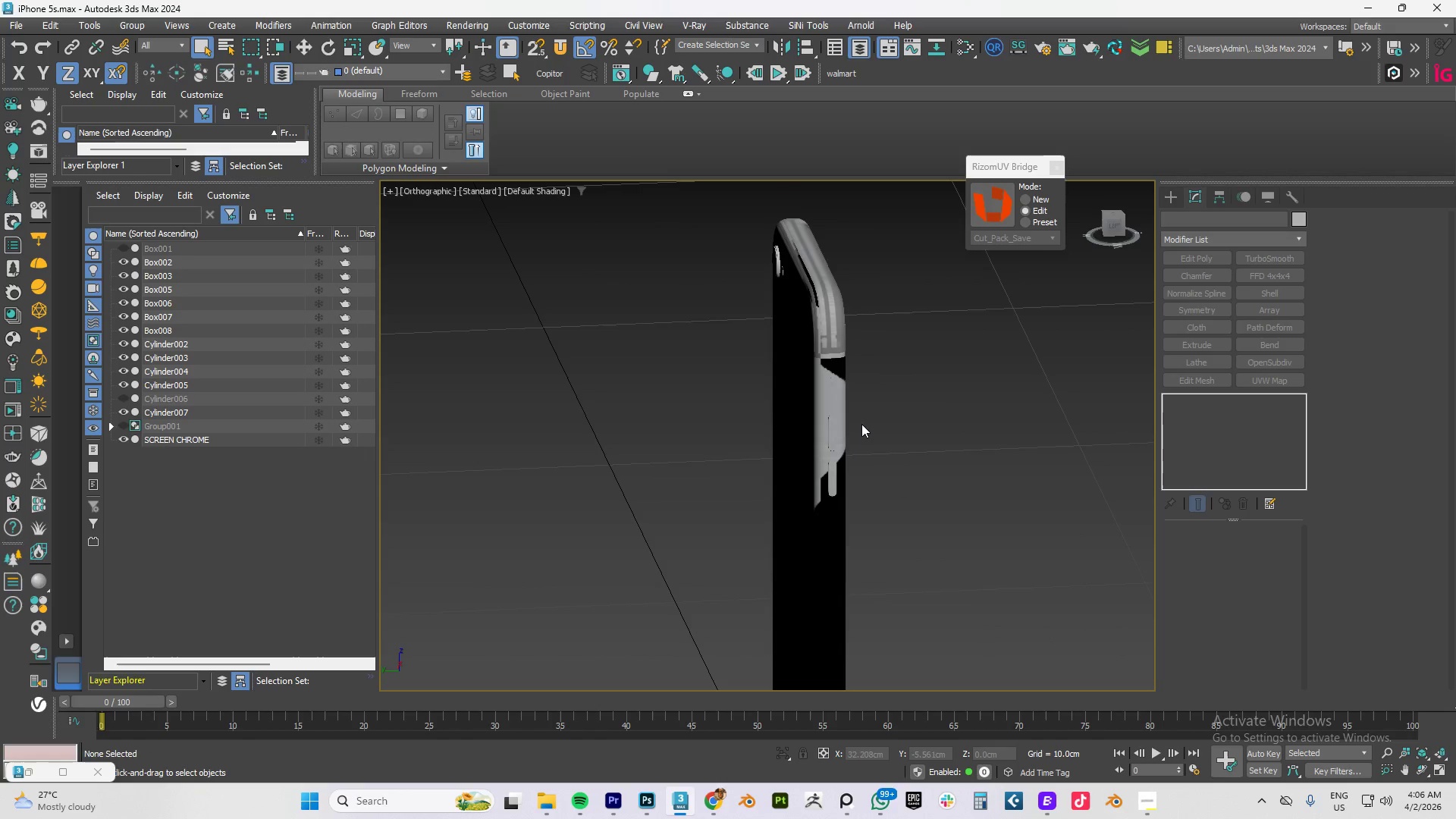 
scroll: coordinate [695, 380], scroll_direction: up, amount: 5.0
 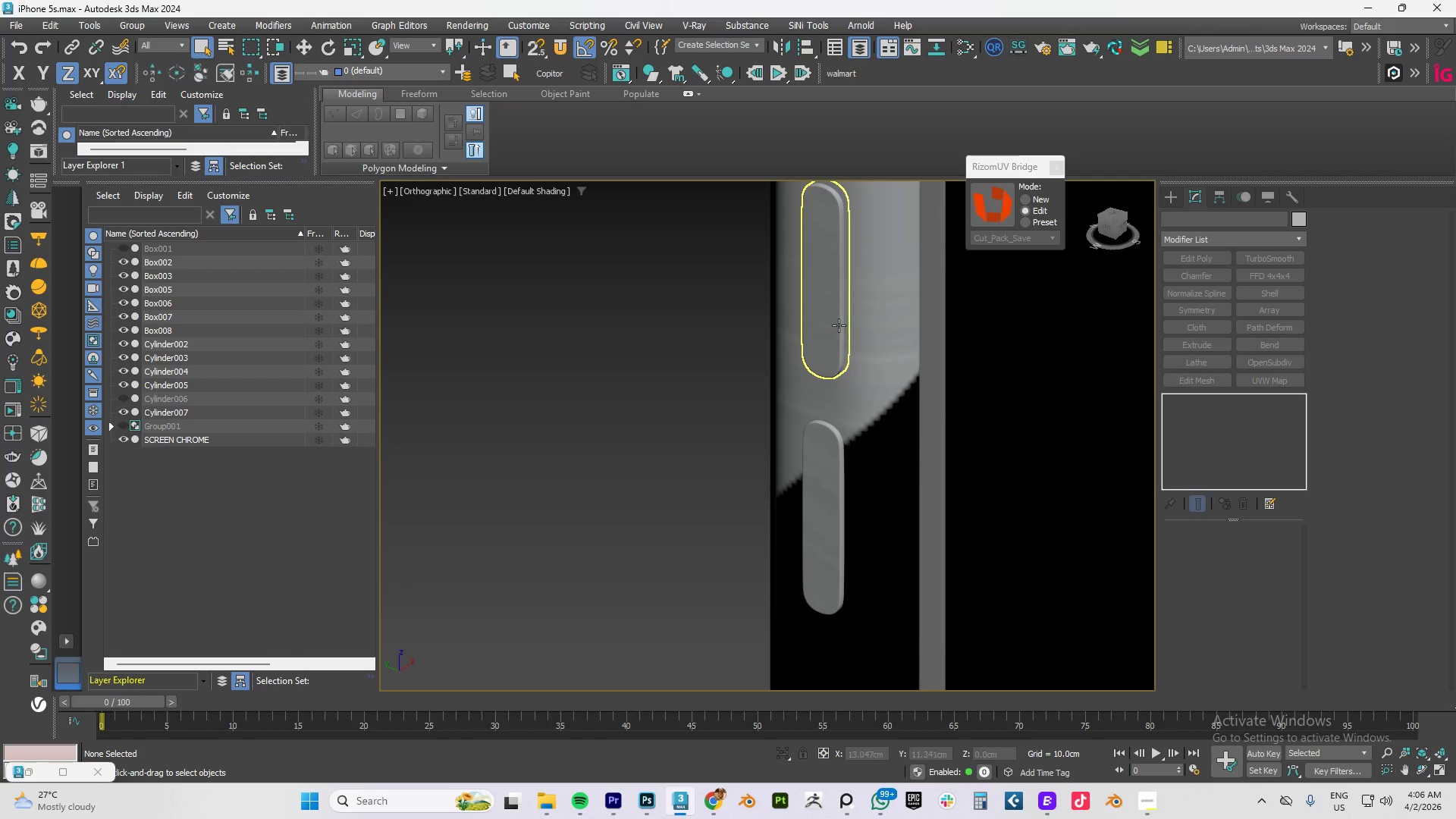 
left_click([833, 324])
 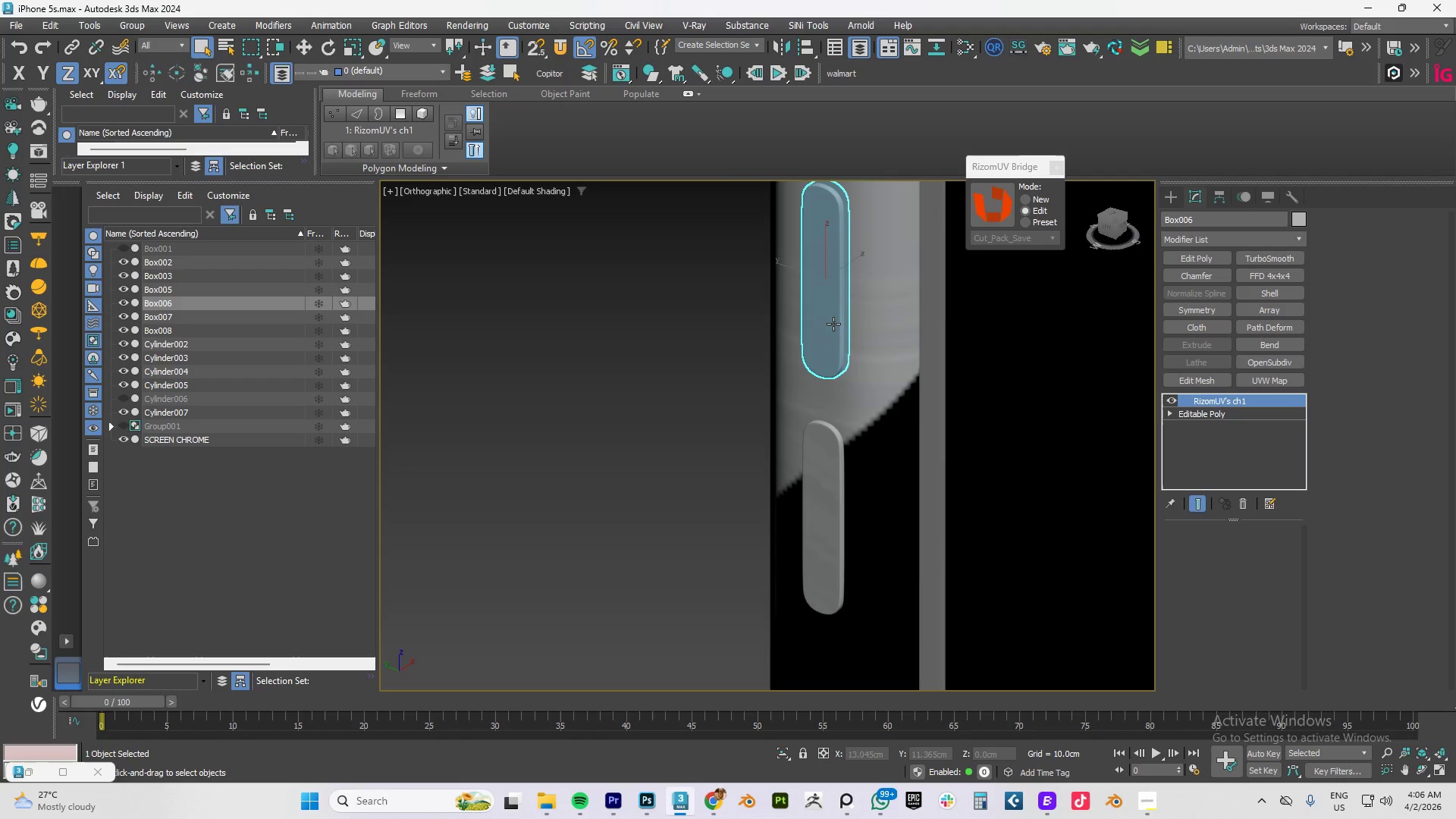 
type(nm)
 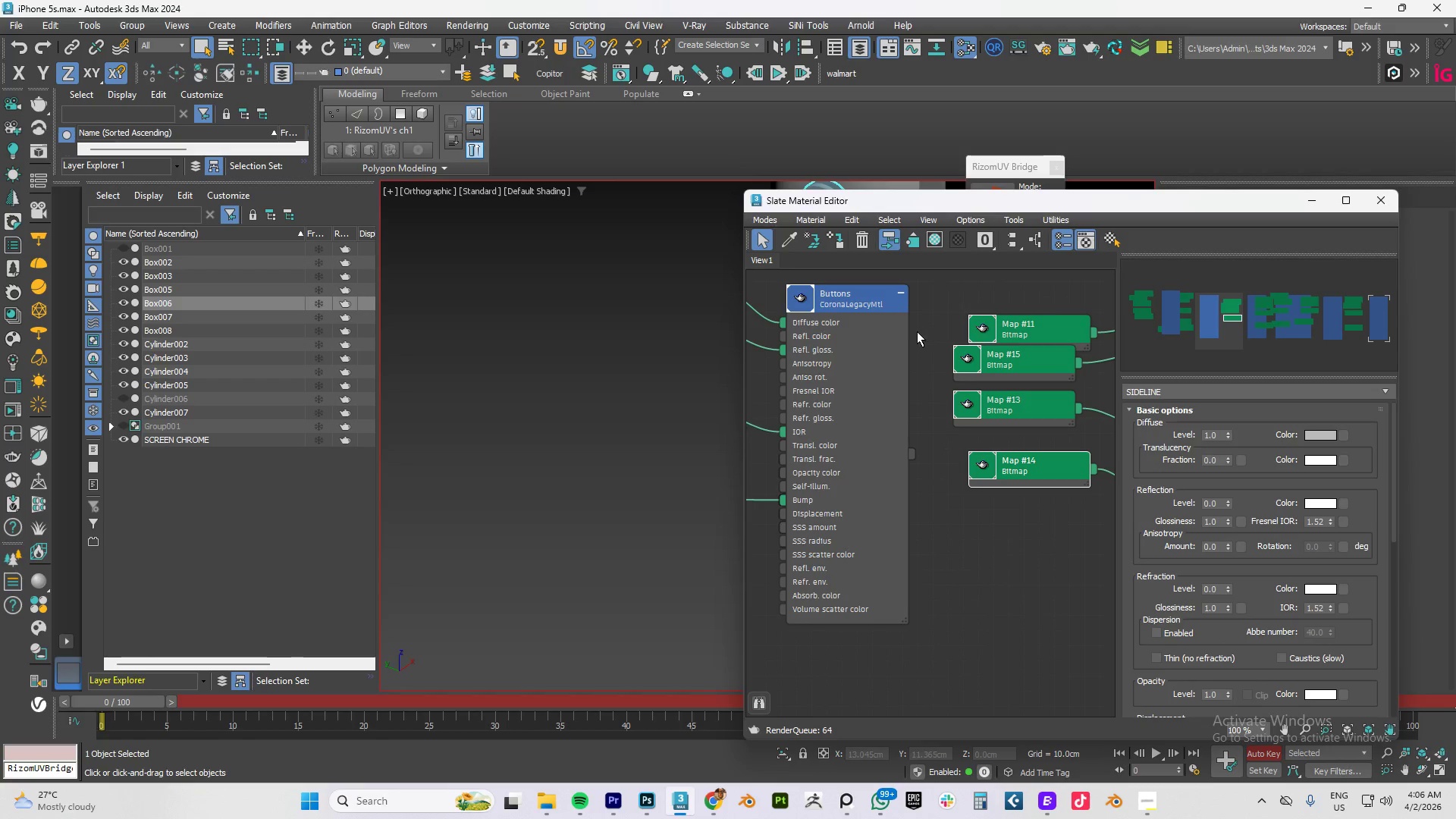 
scroll: coordinate [880, 332], scroll_direction: down, amount: 3.0
 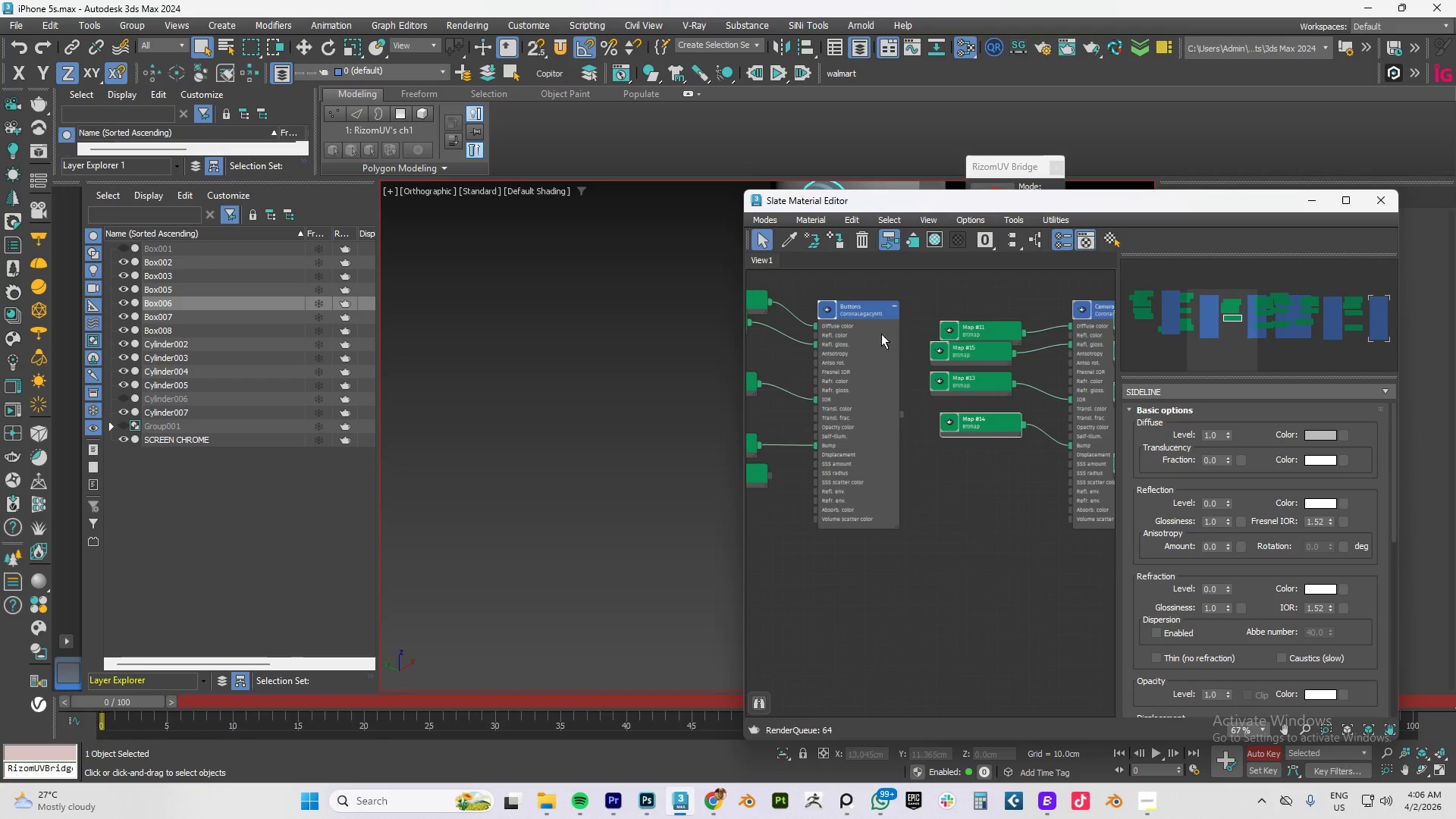 
scroll: coordinate [860, 318], scroll_direction: up, amount: 4.0
 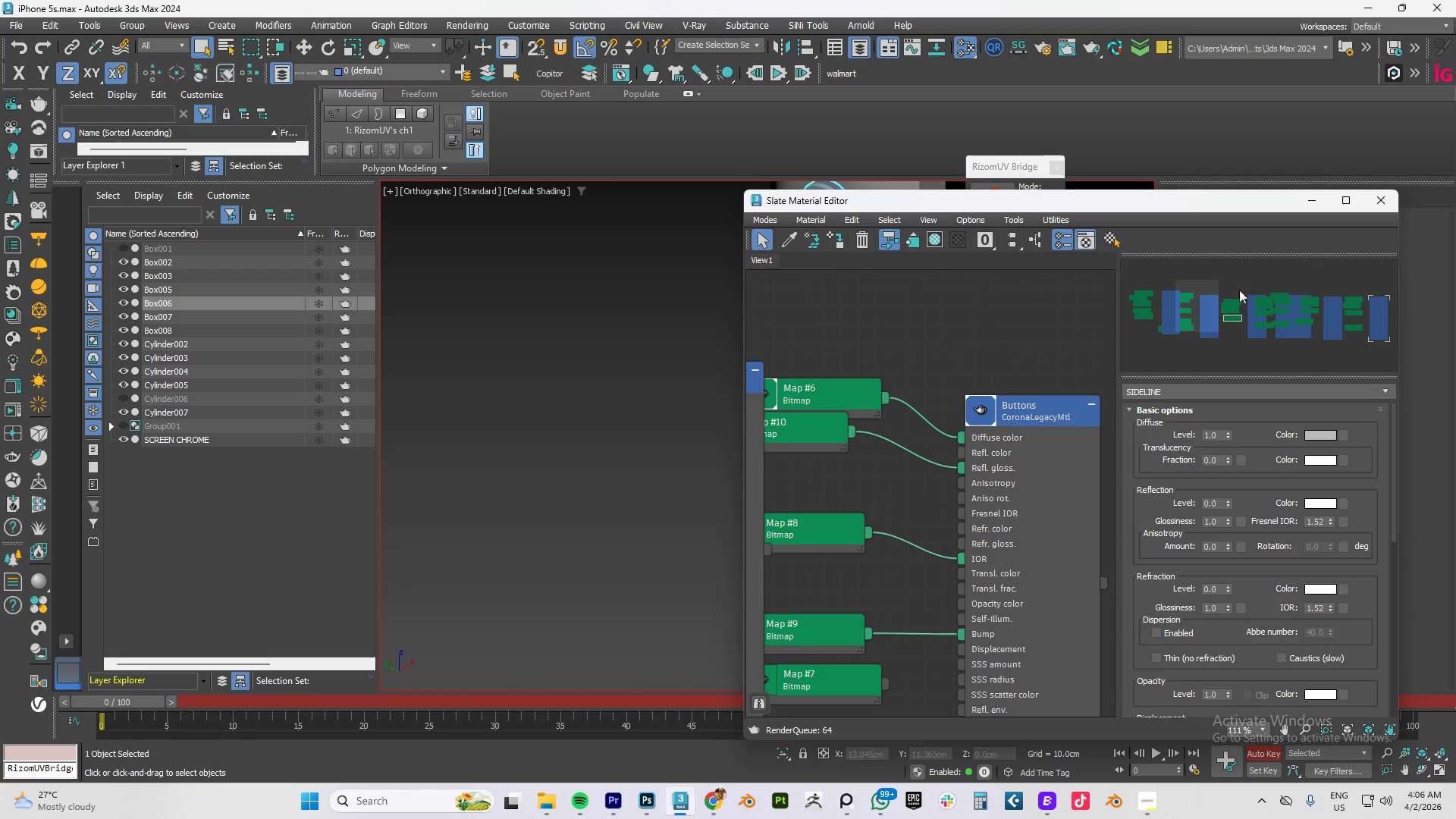 
left_click([1308, 199])
 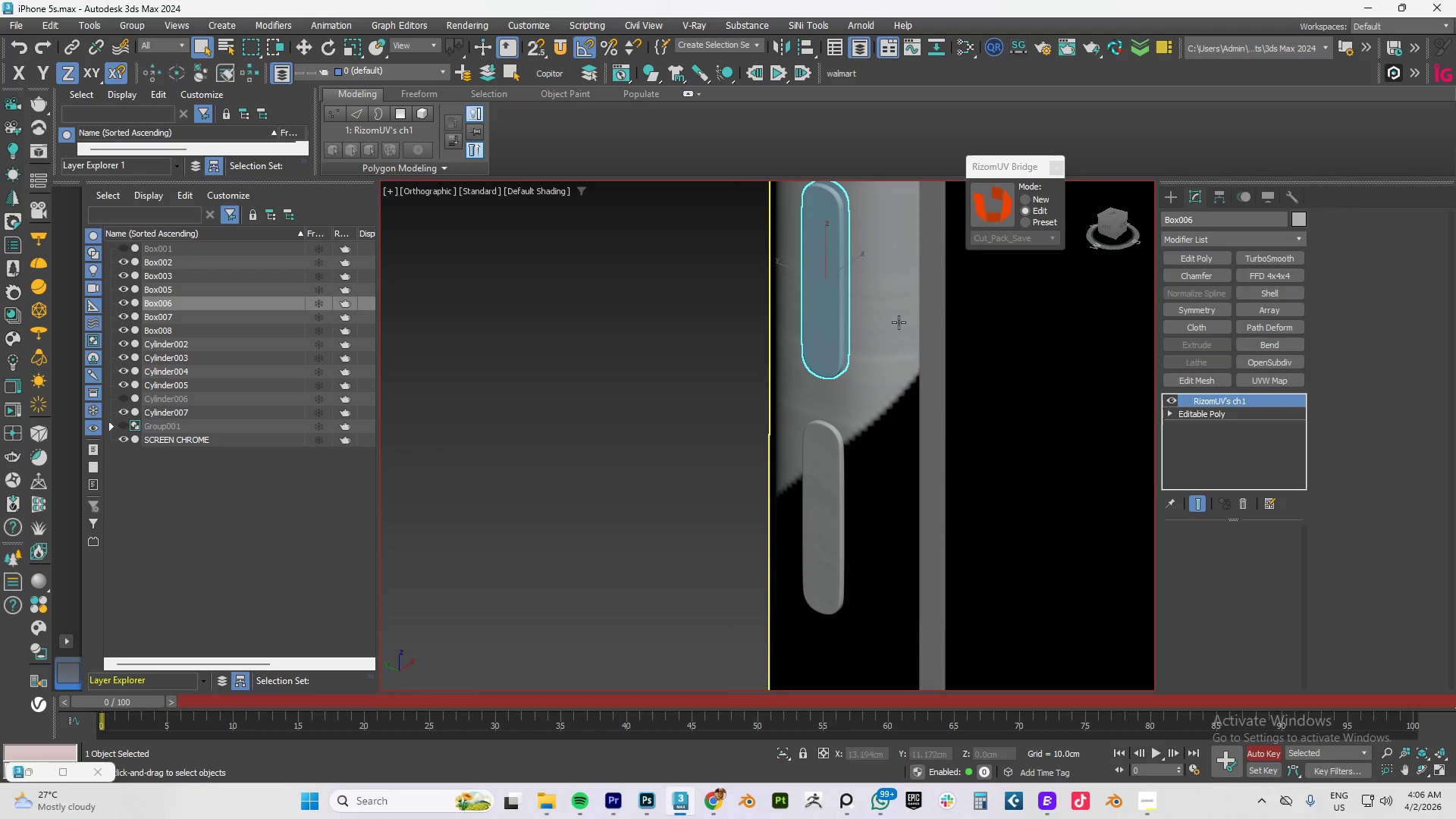 
type(tz)
 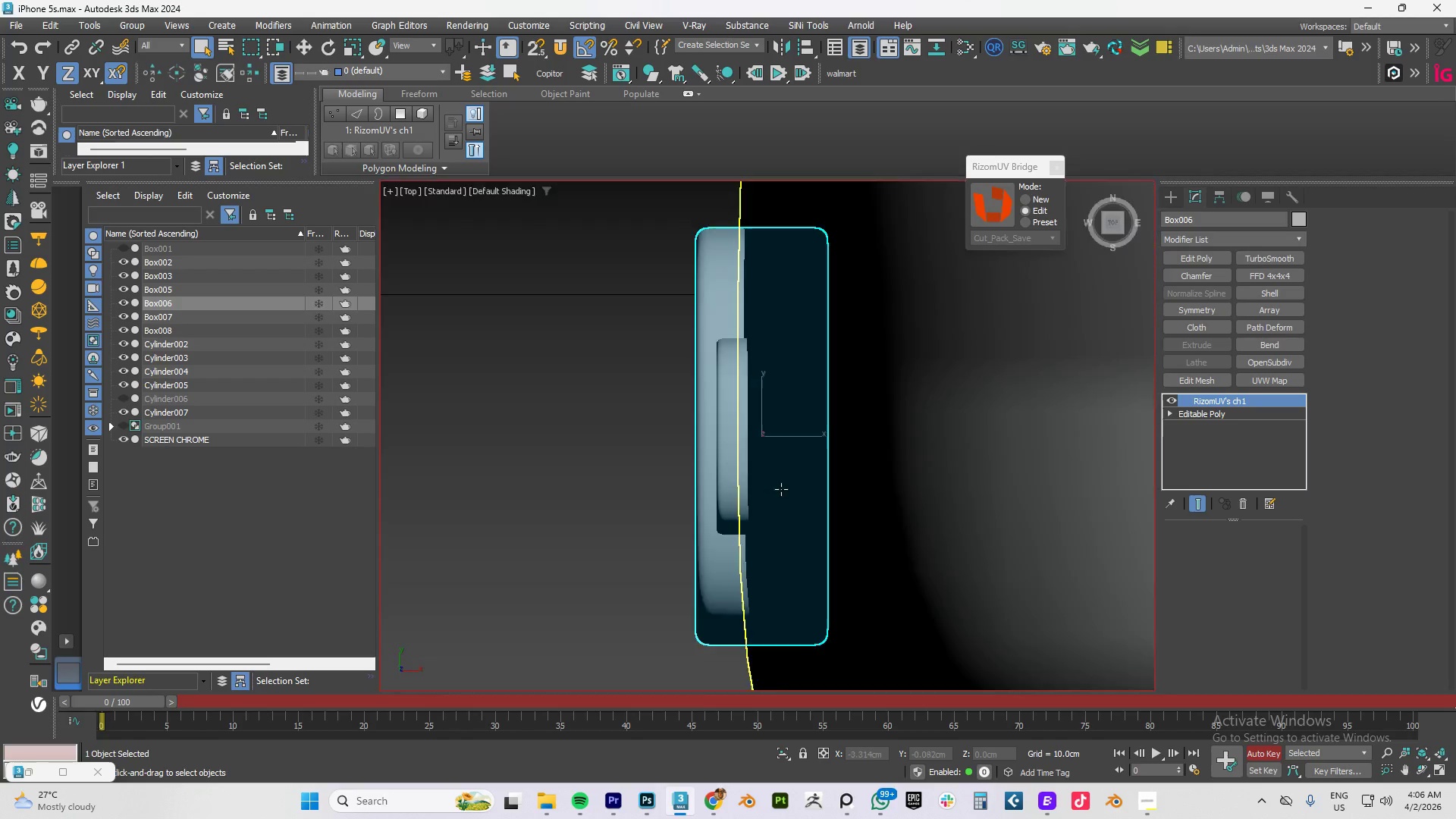 
scroll: coordinate [851, 484], scroll_direction: down, amount: 14.0
 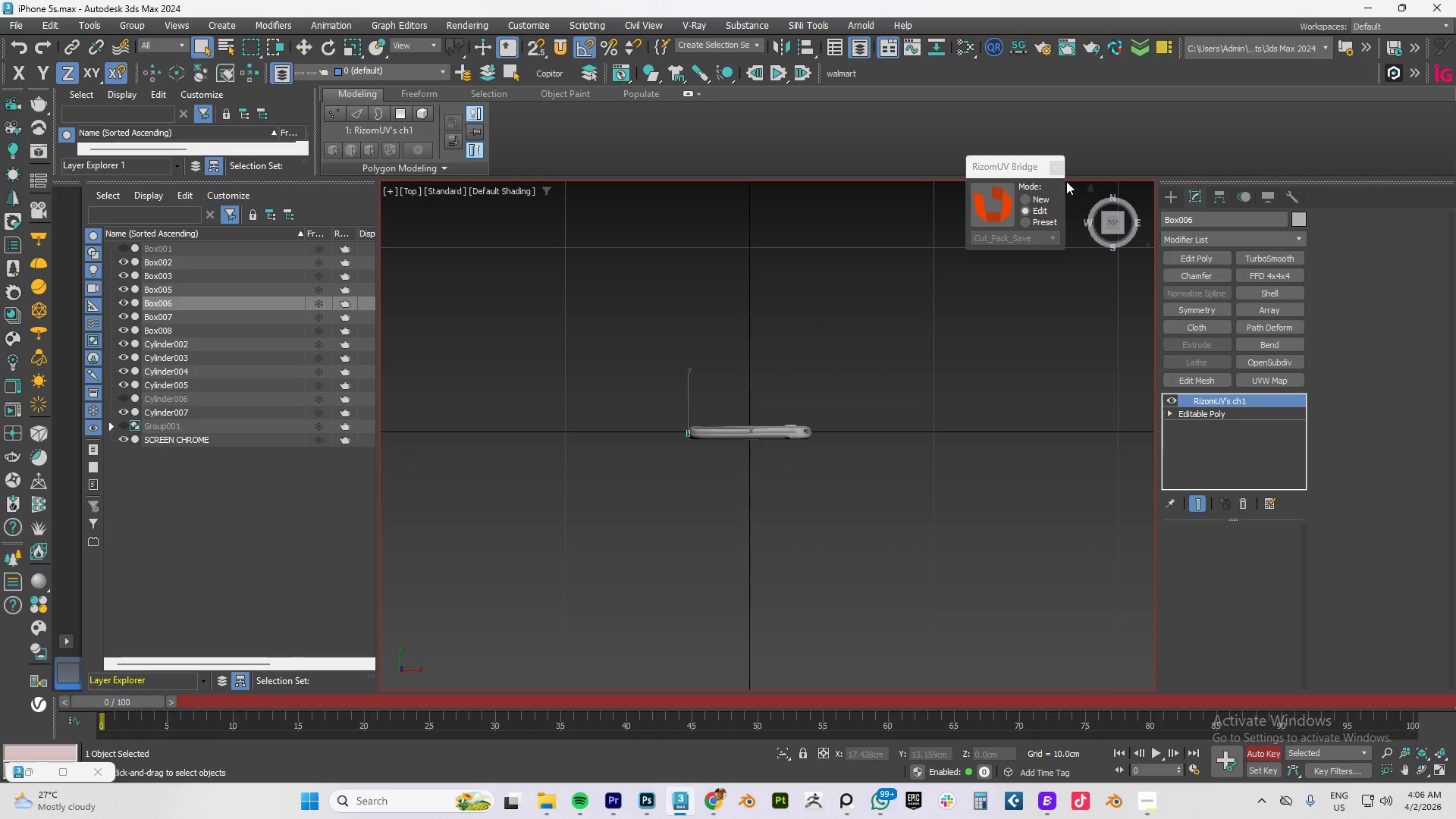 
left_click([1059, 165])
 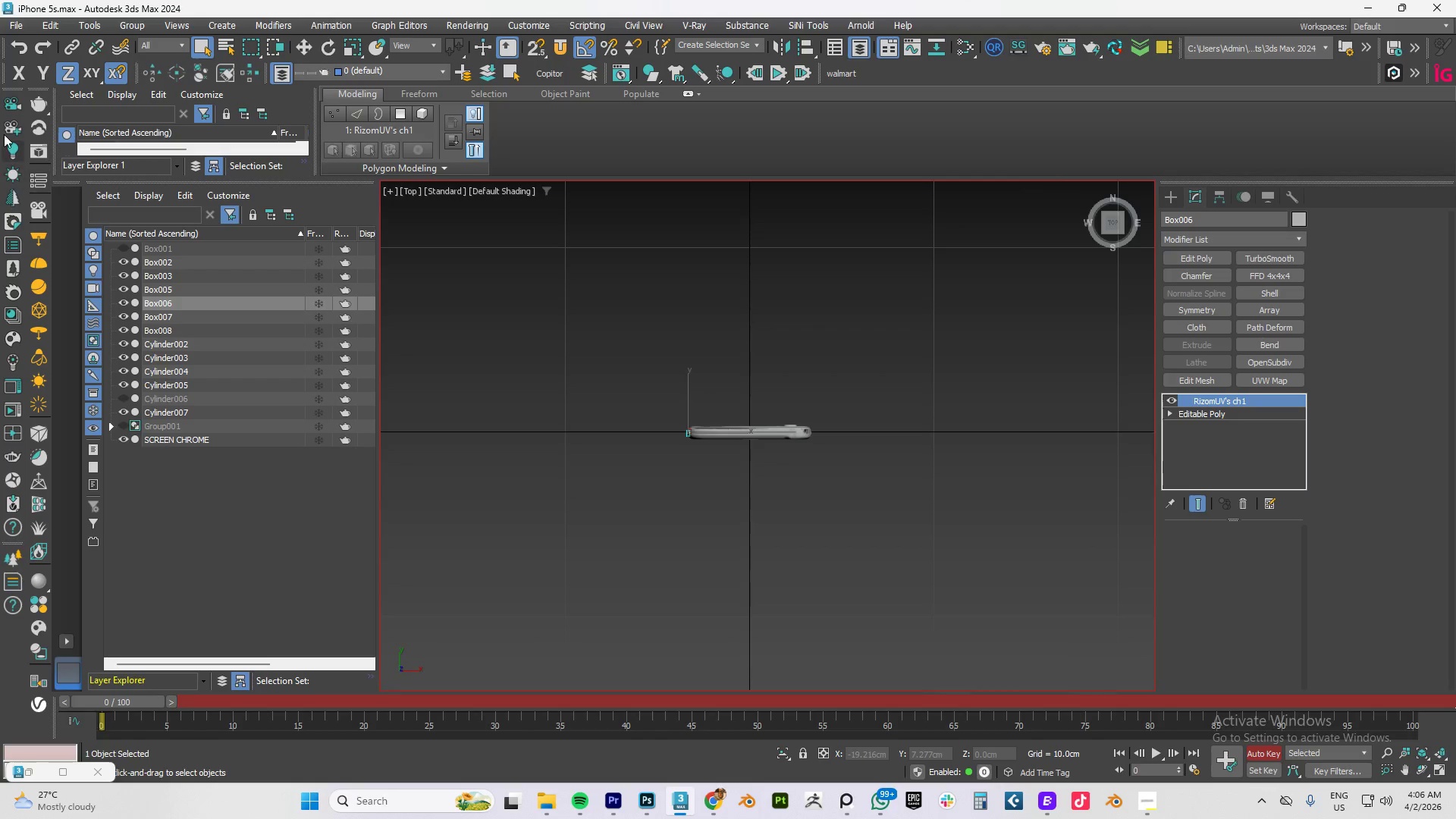 
left_click([7, 106])
 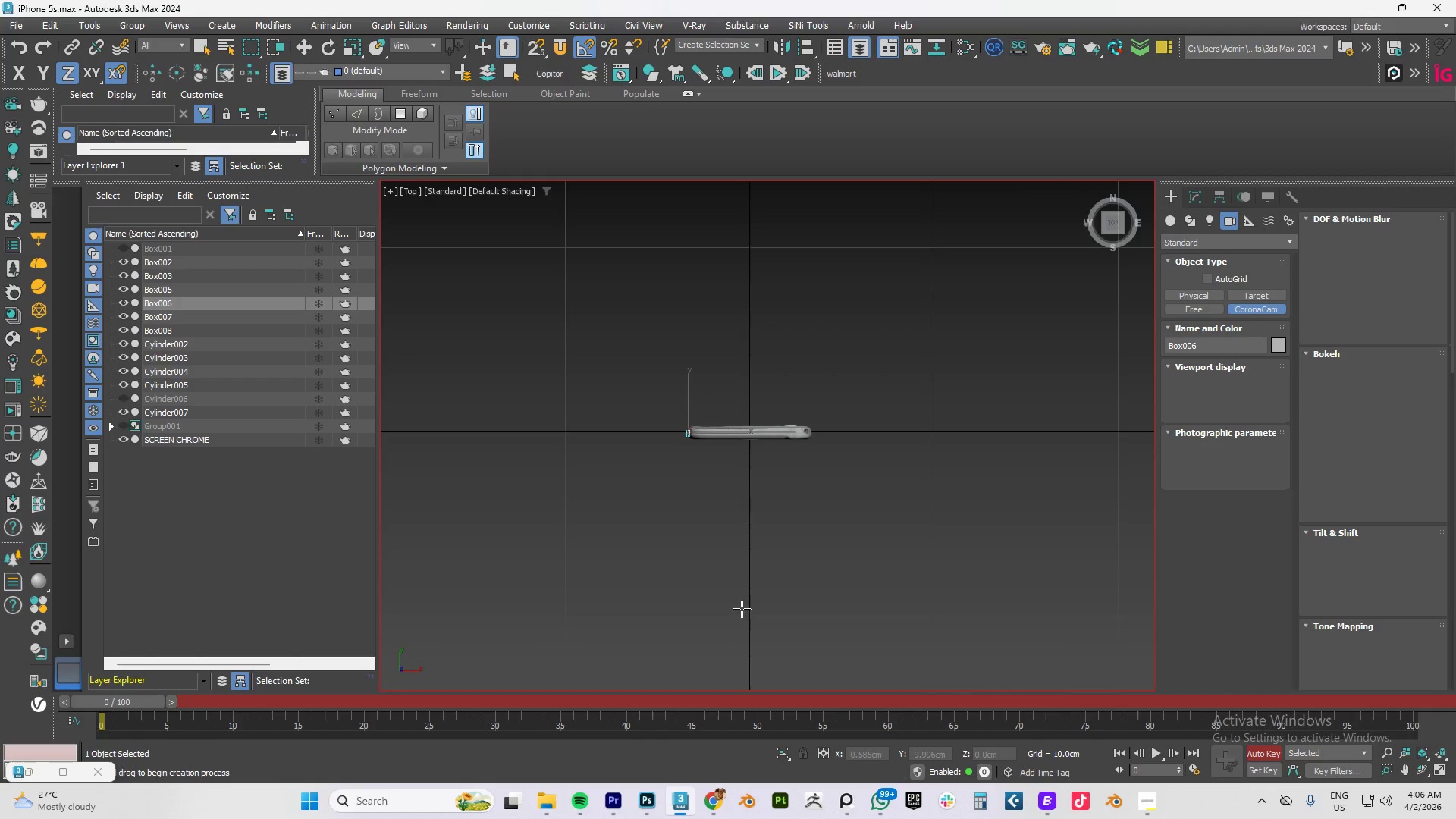 
scroll: coordinate [743, 588], scroll_direction: down, amount: 3.0
 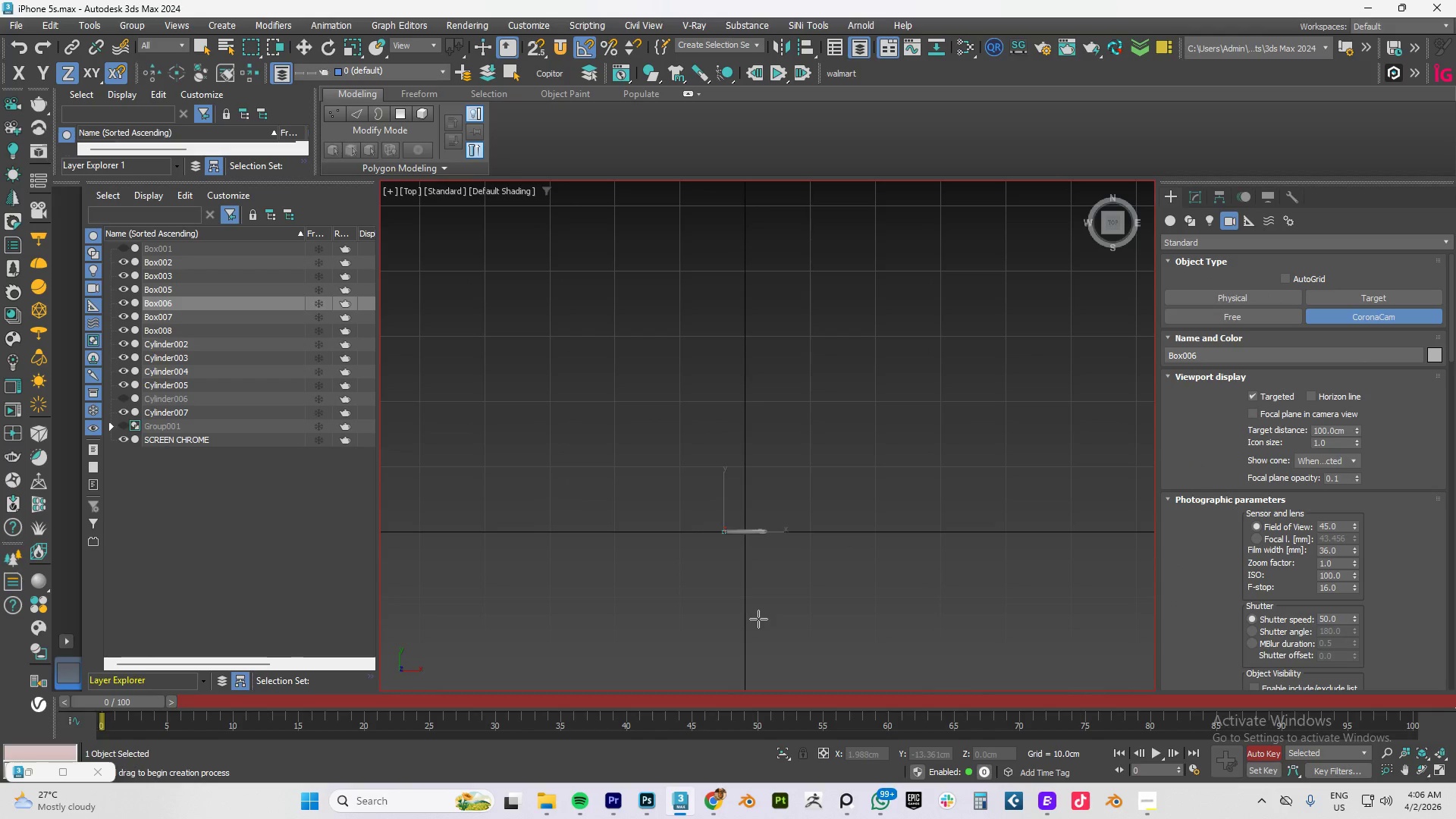 
key(N)
 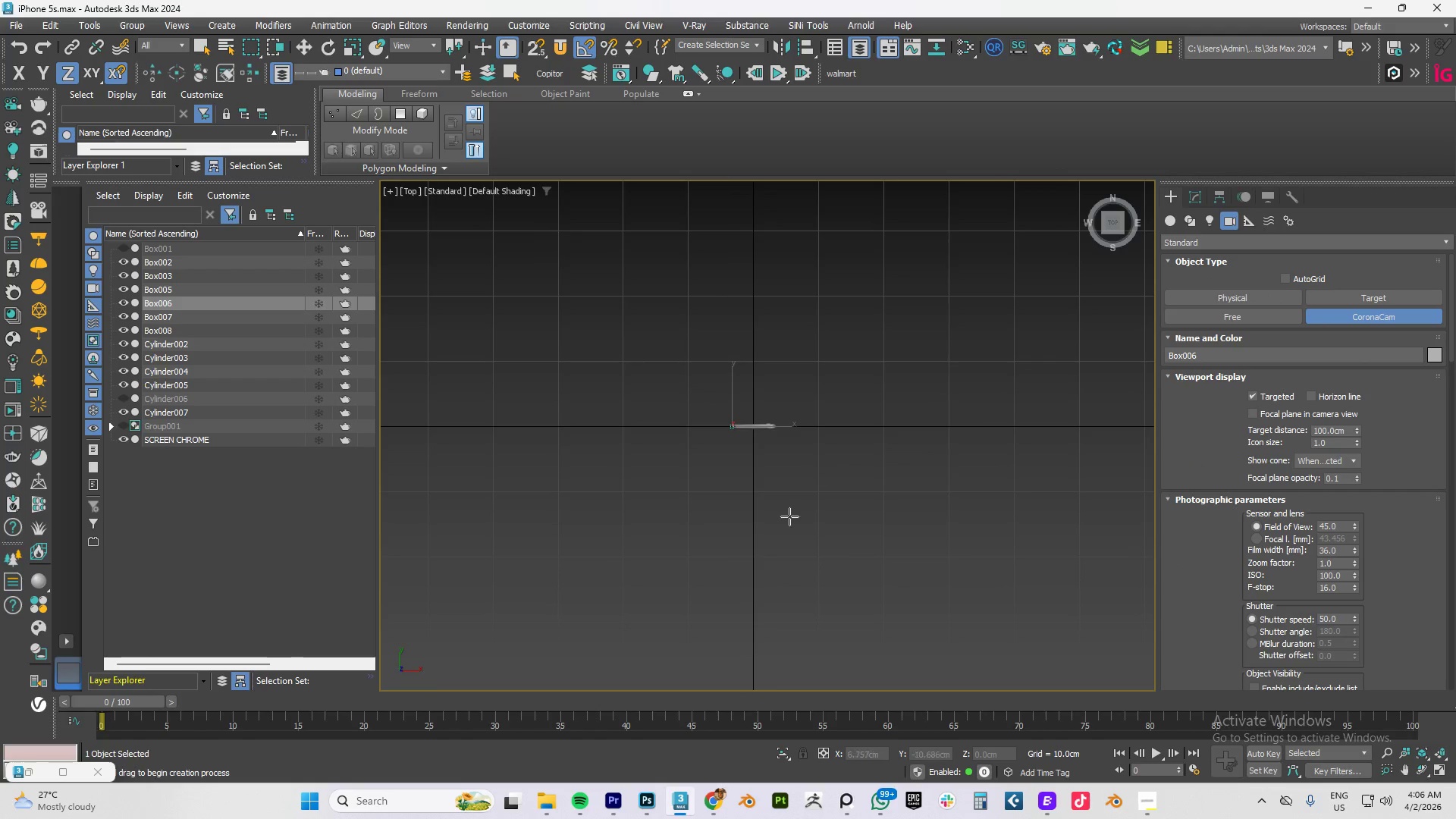 
left_click_drag(start_coordinate=[754, 614], to_coordinate=[752, 409])
 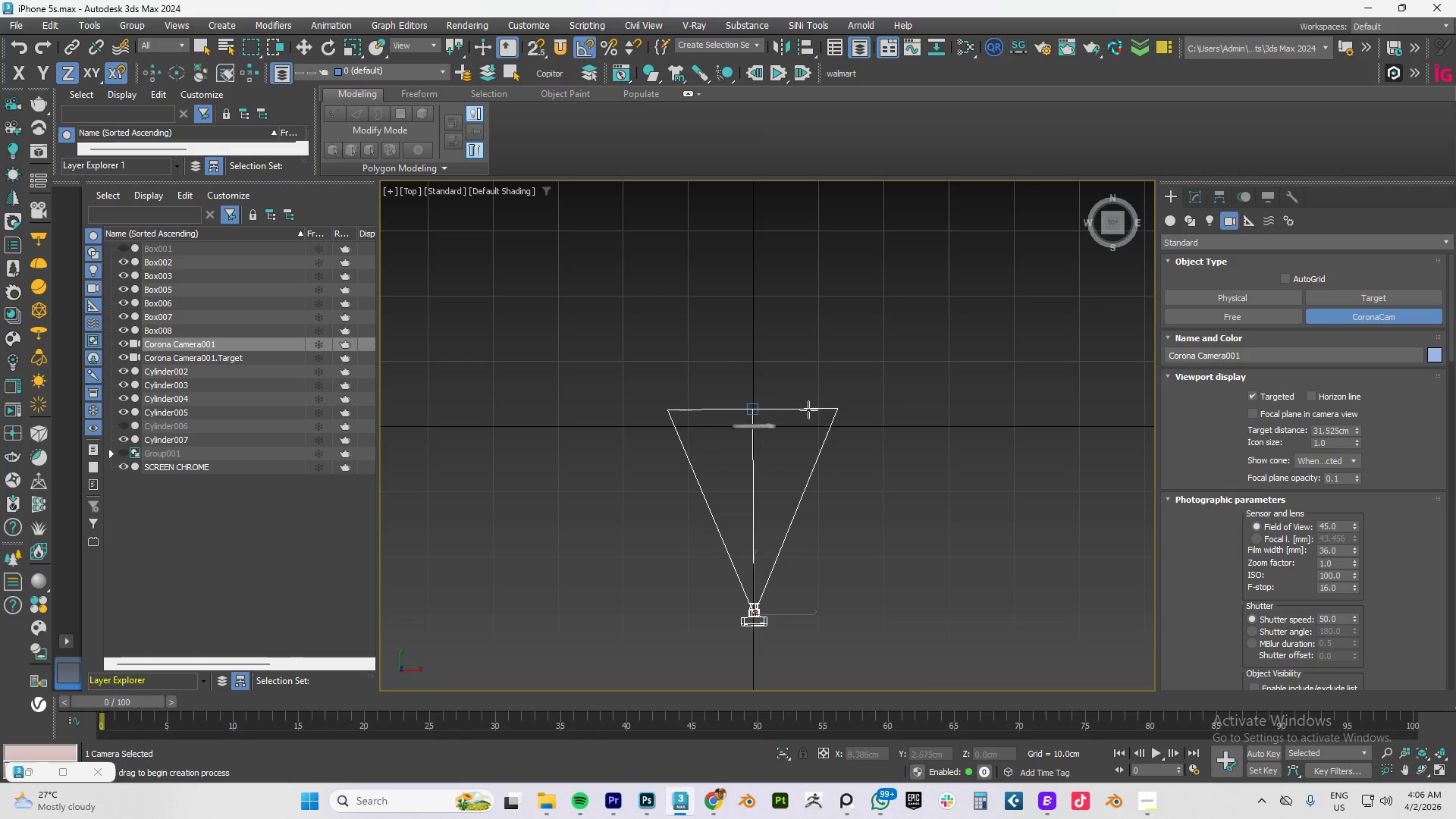 
right_click([808, 410])
 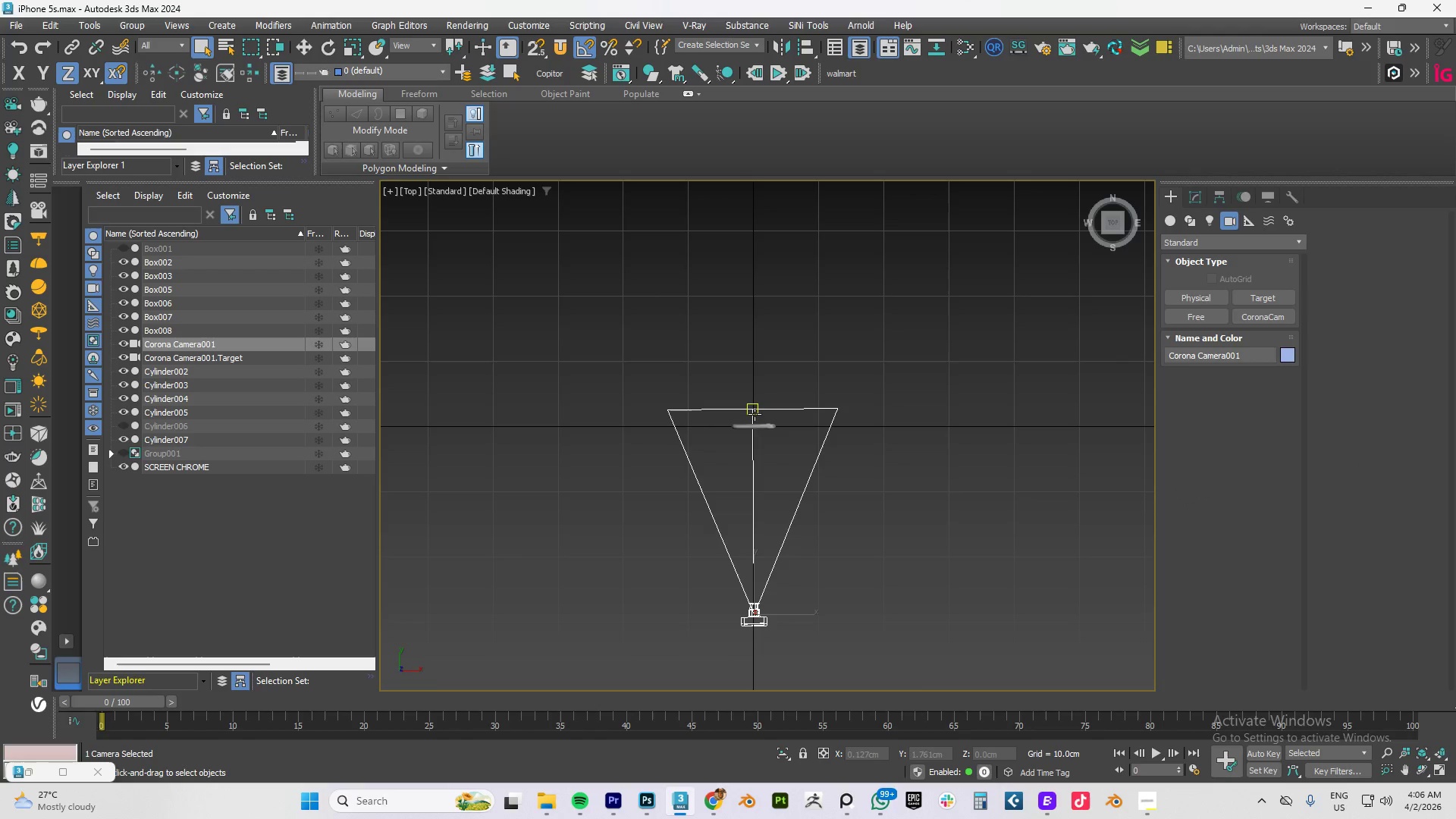 
left_click([749, 406])
 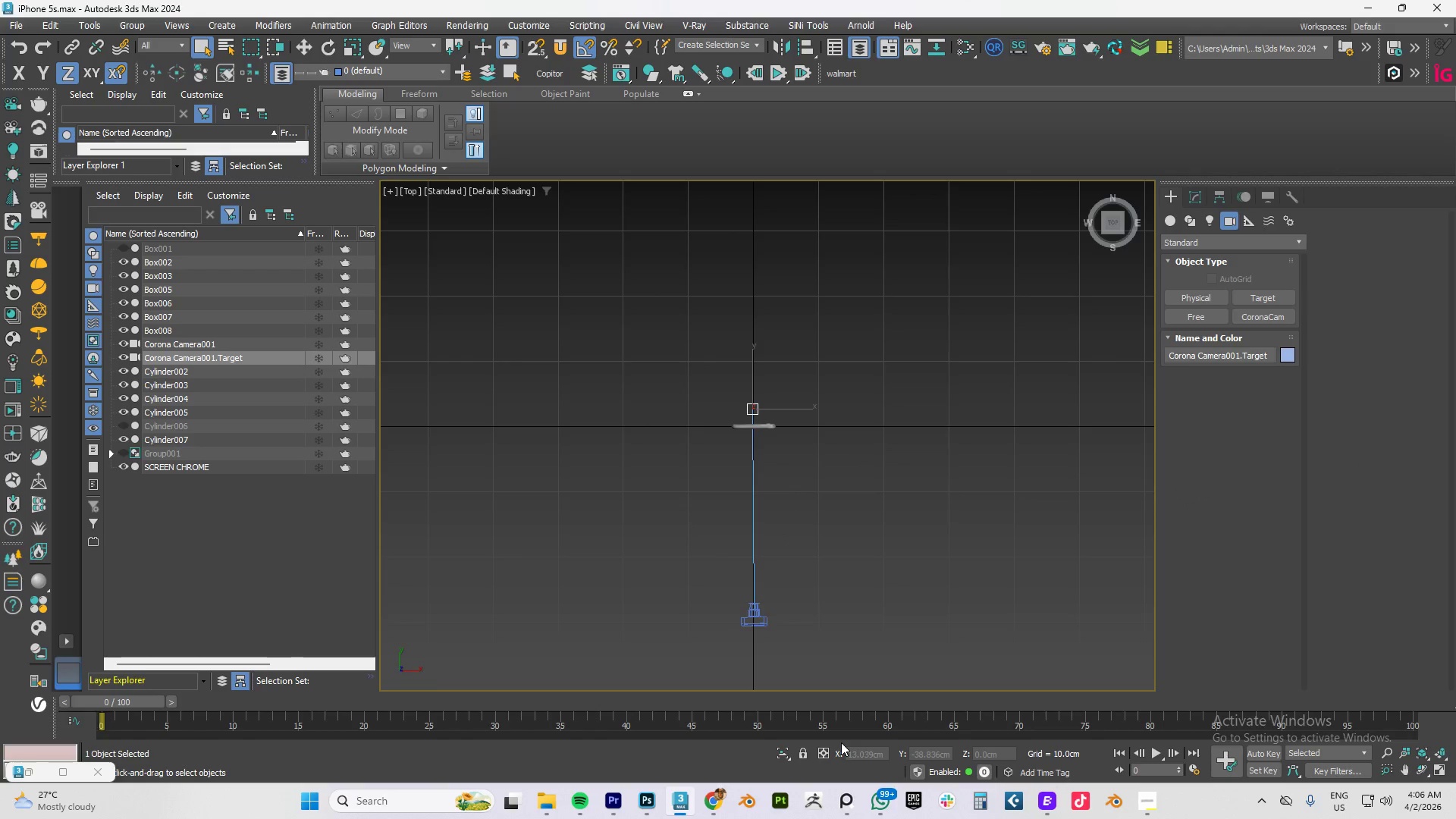 
key(W)
 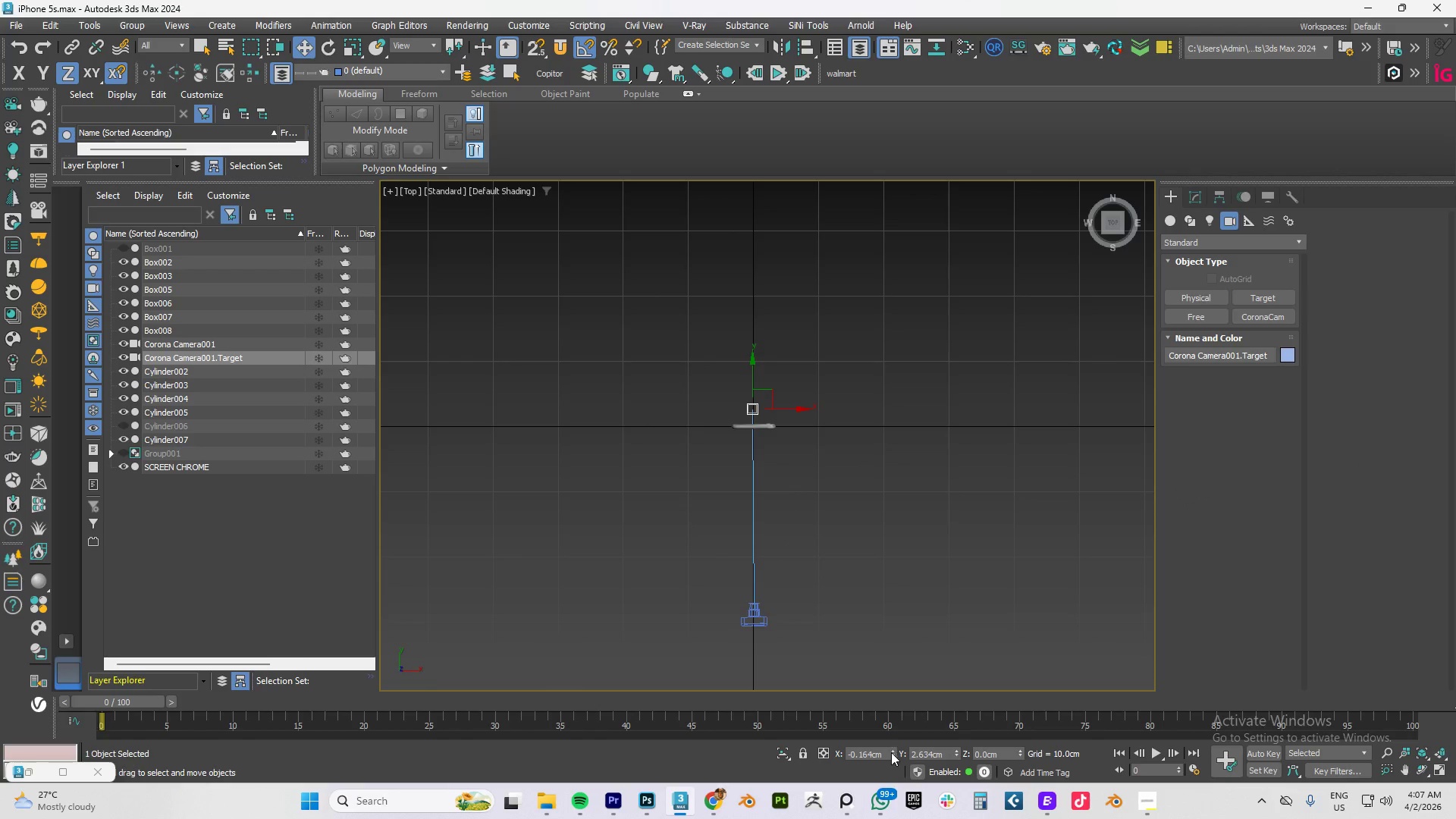 
right_click([891, 752])
 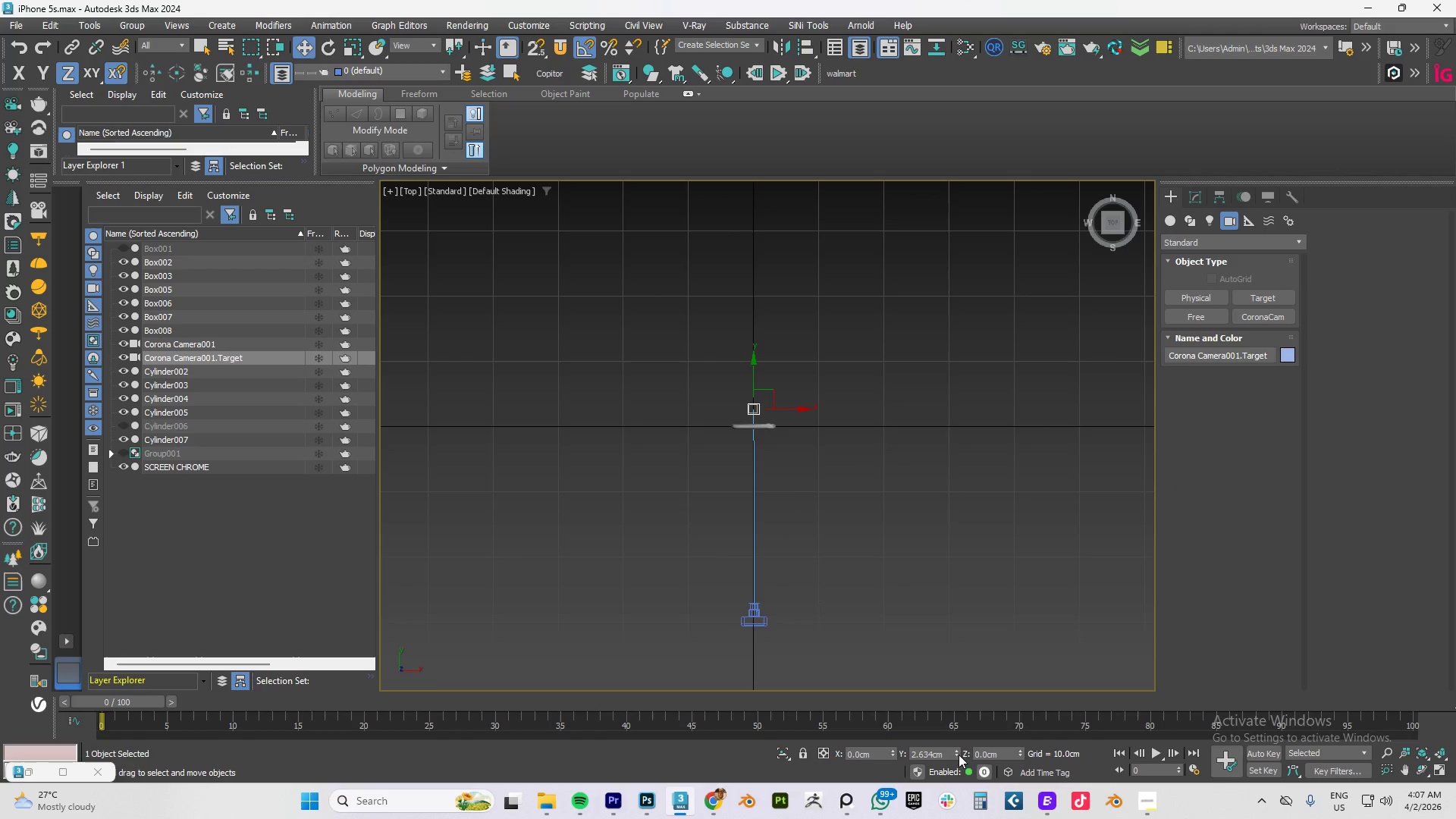 
hold_key(key=AltLeft, duration=0.89)
 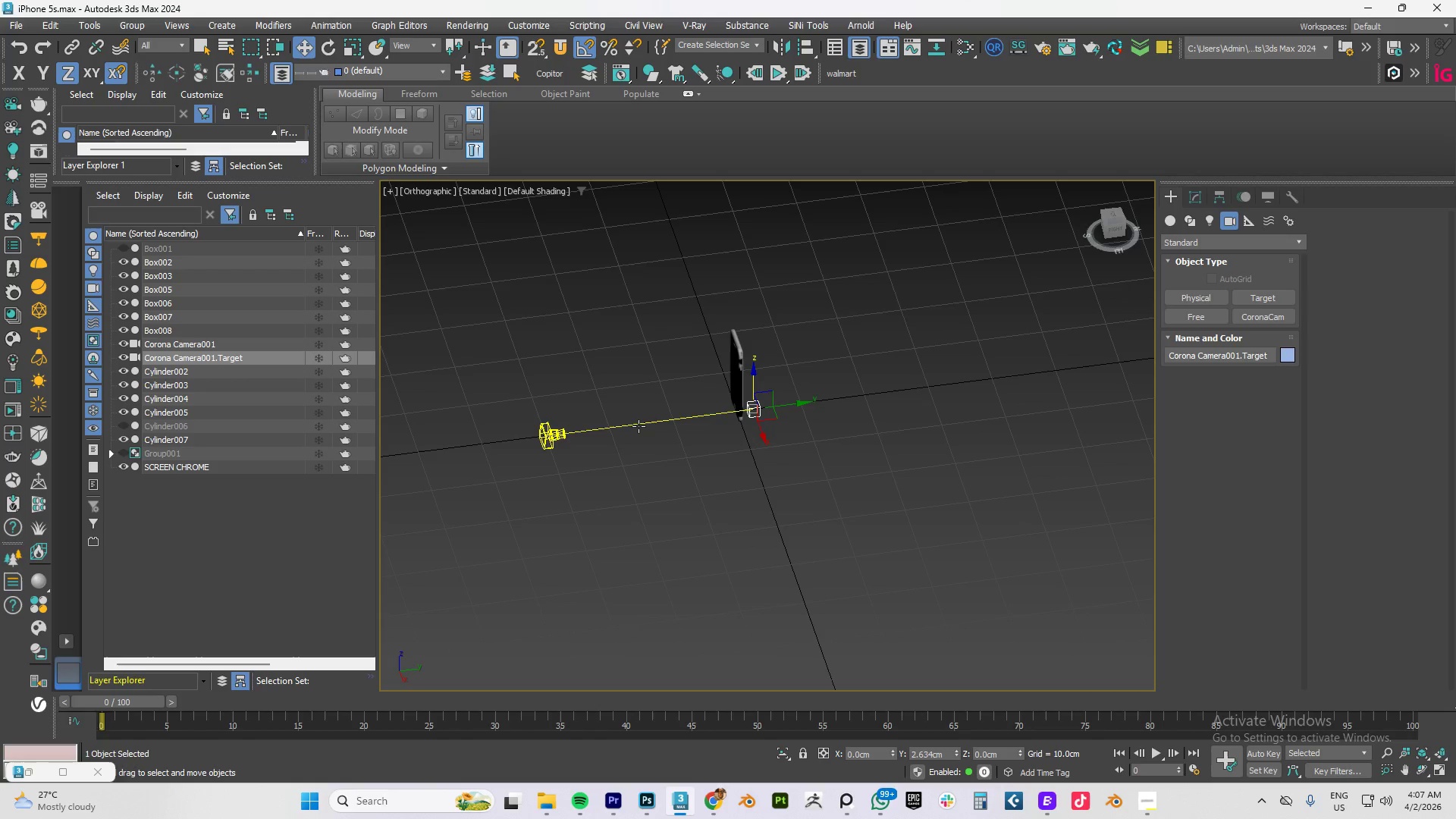 
left_click([638, 425])
 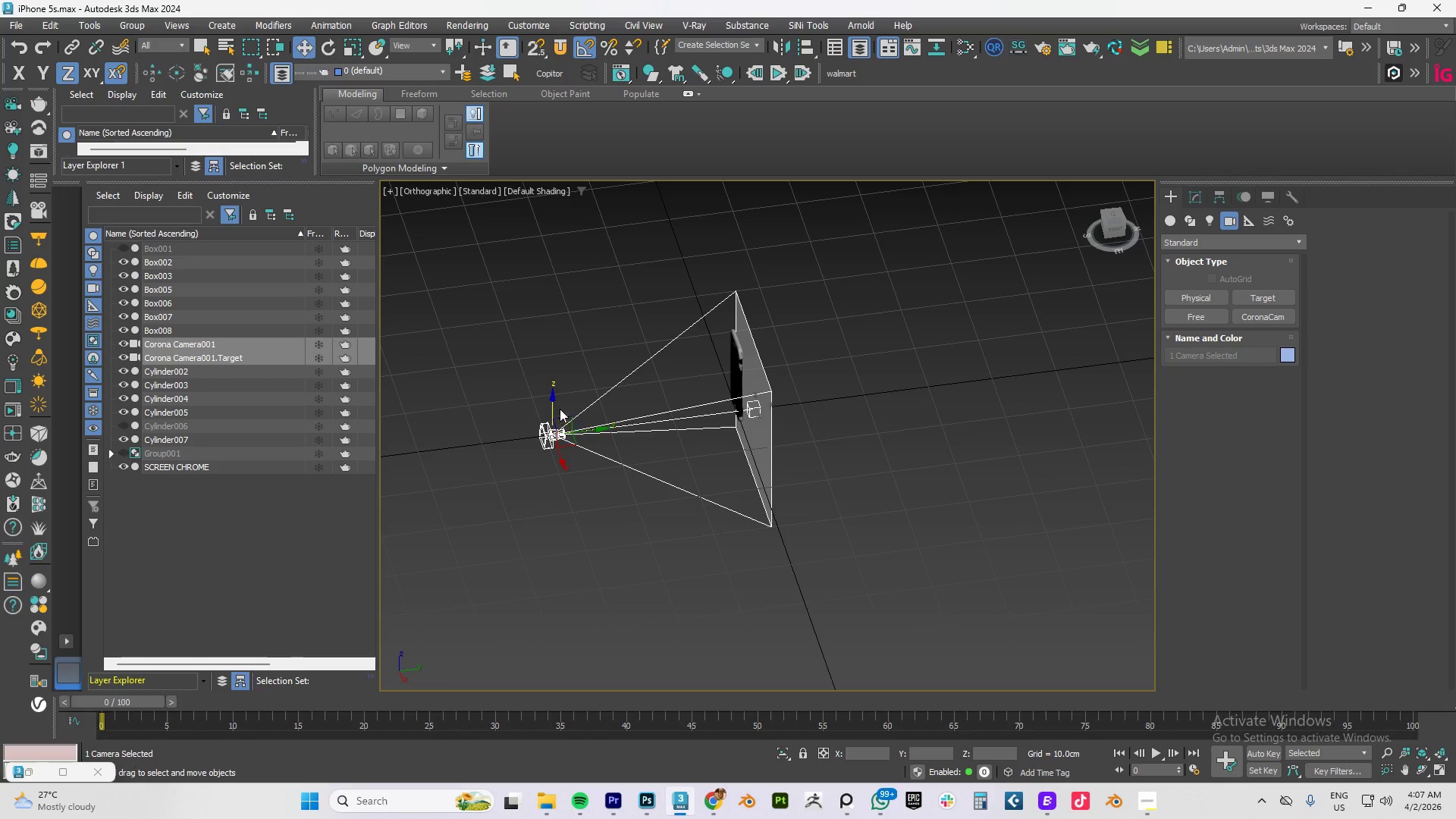 
left_click_drag(start_coordinate=[551, 403], to_coordinate=[563, 359])
 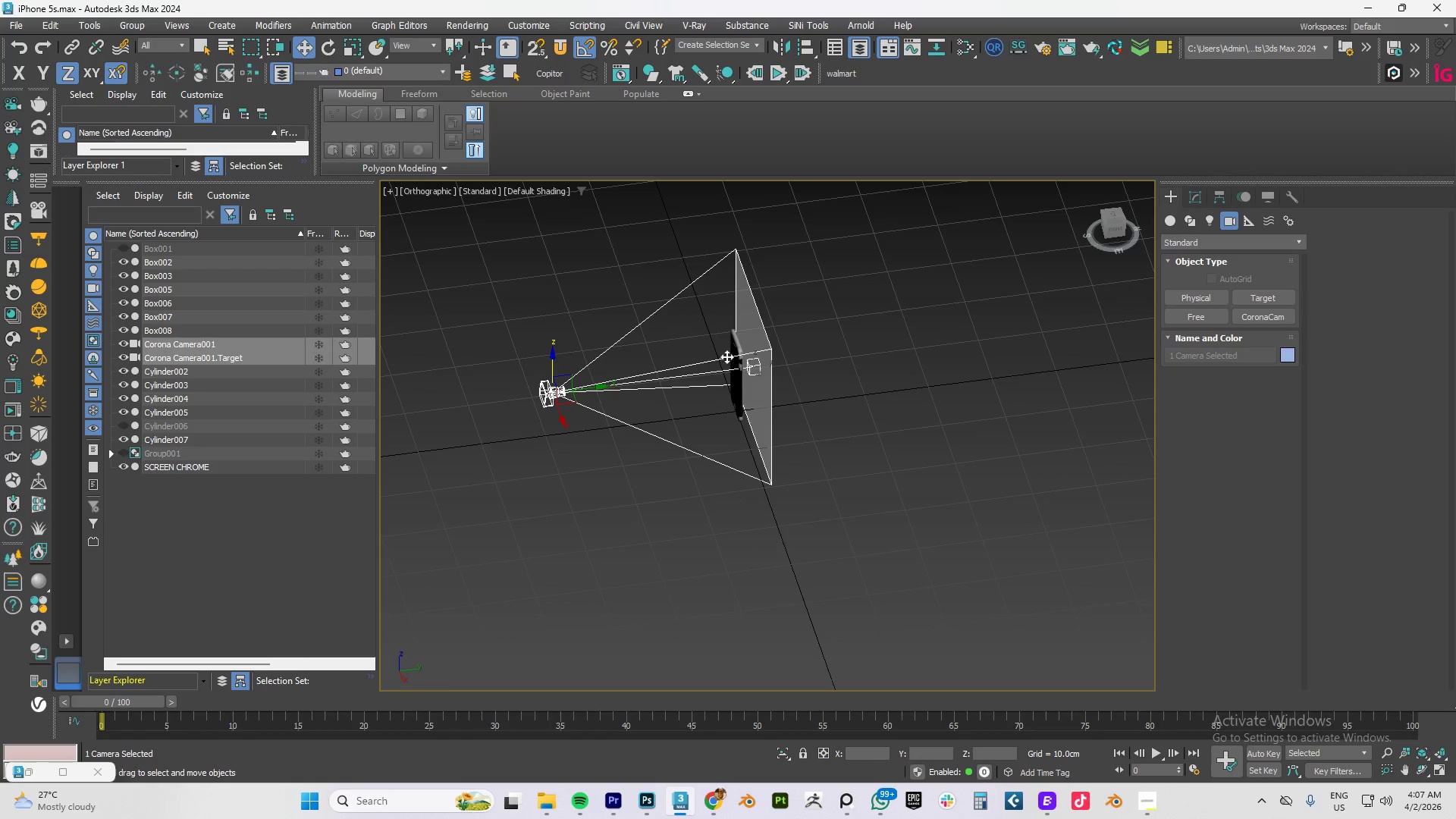 
key(Alt+W)
 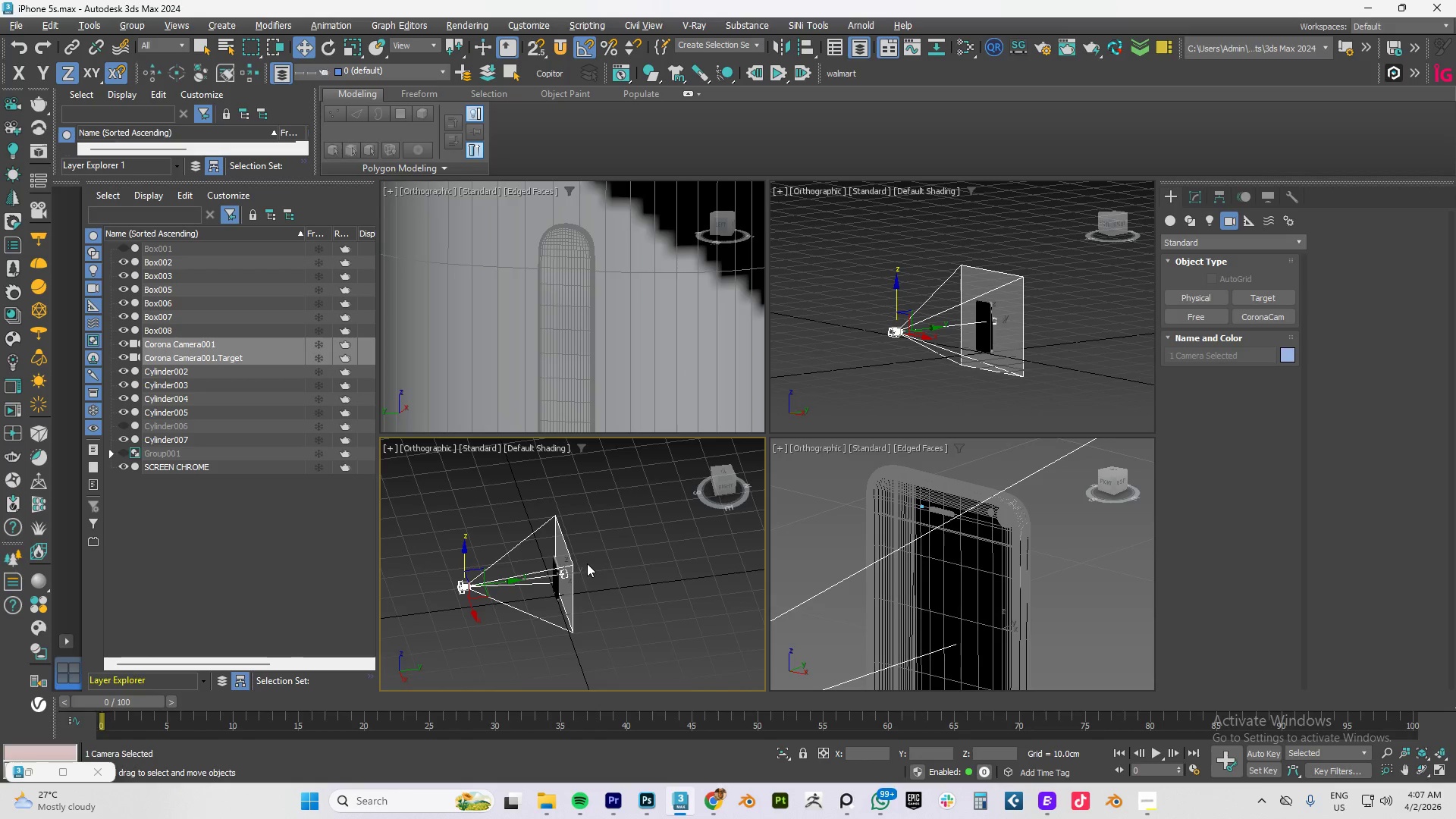 
key(Shift+F)
 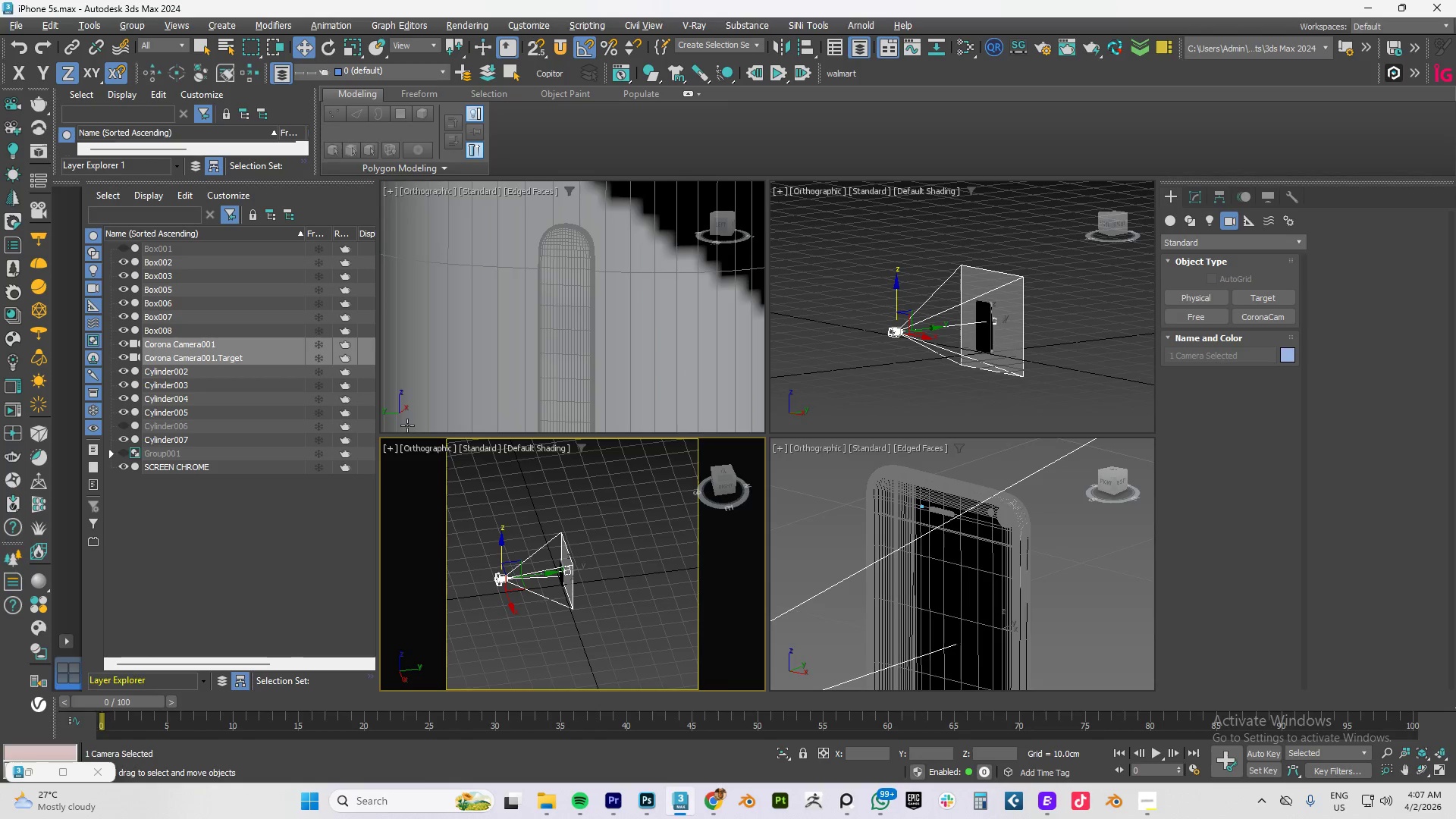 
left_click([422, 448])
 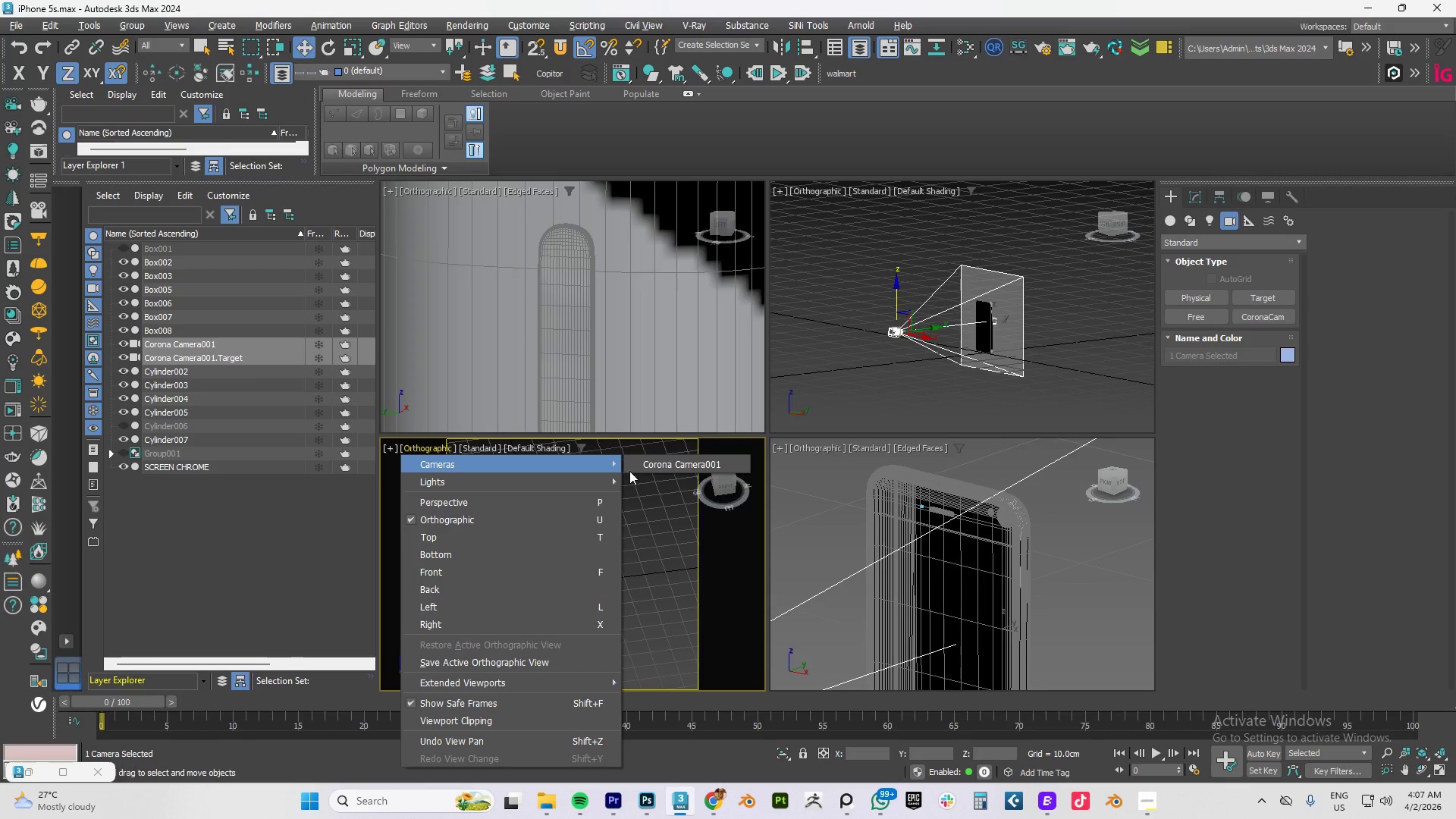 
left_click([663, 466])
 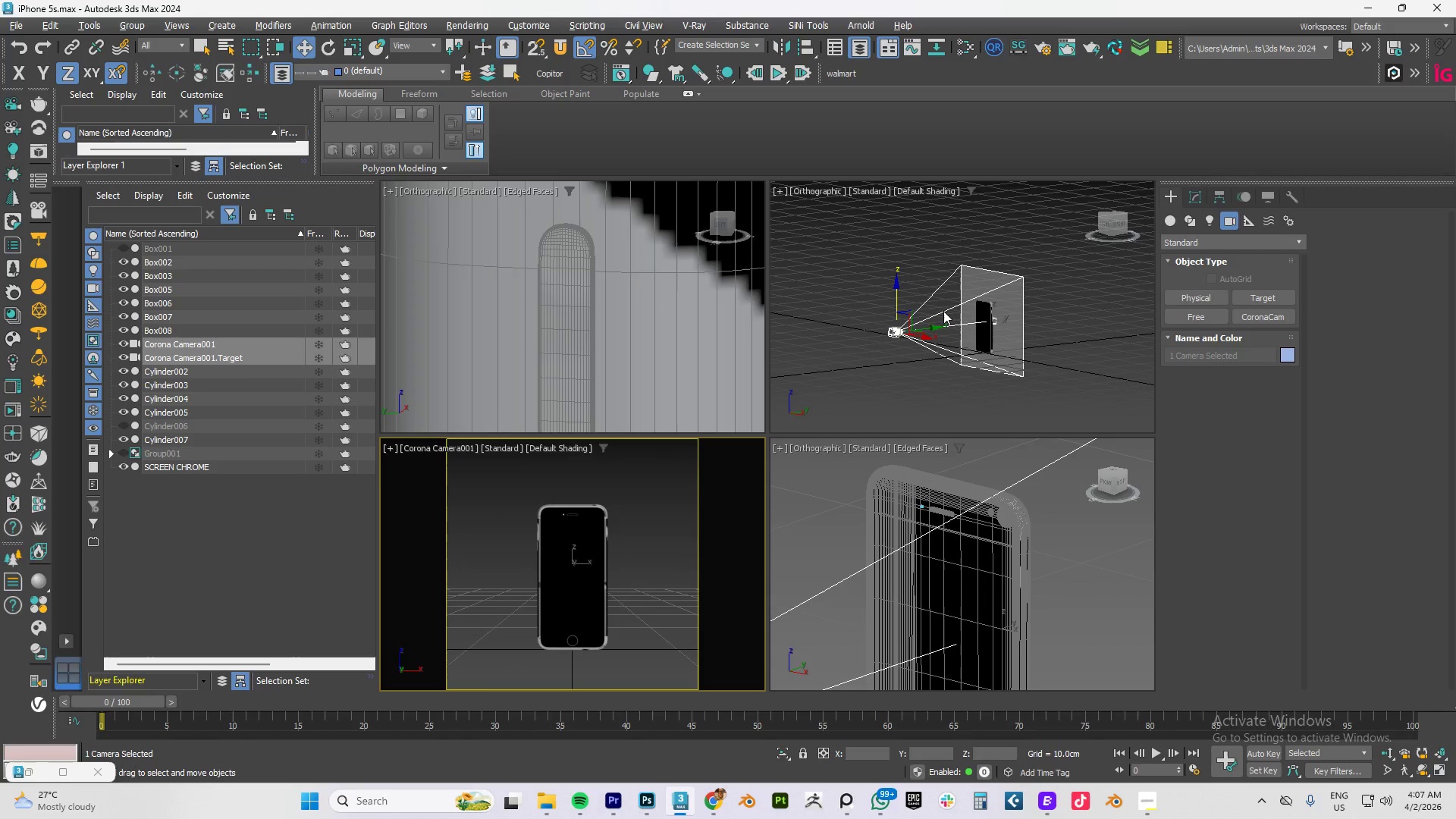 
wait(5.56)
 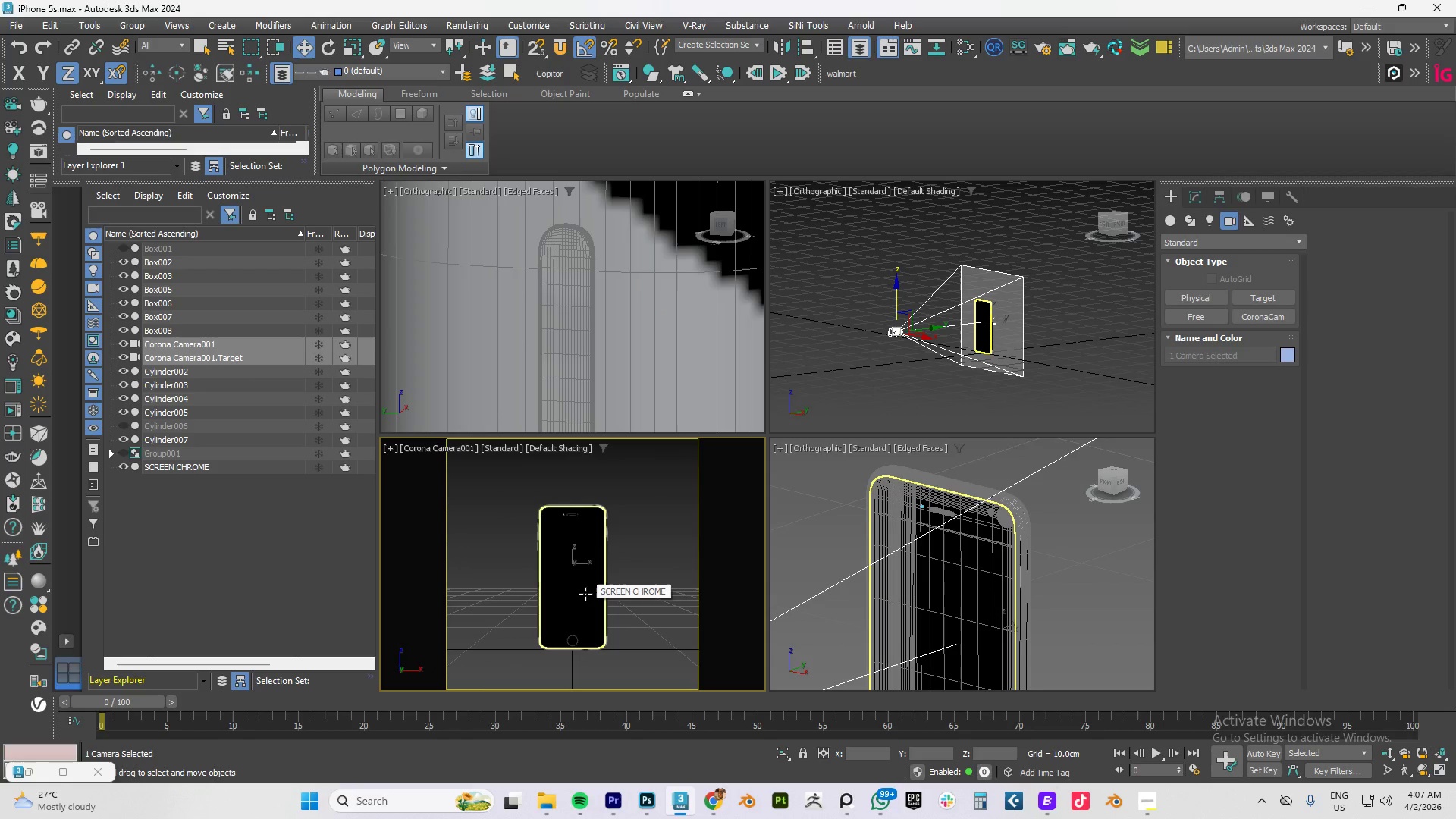 
left_click([508, 297])
 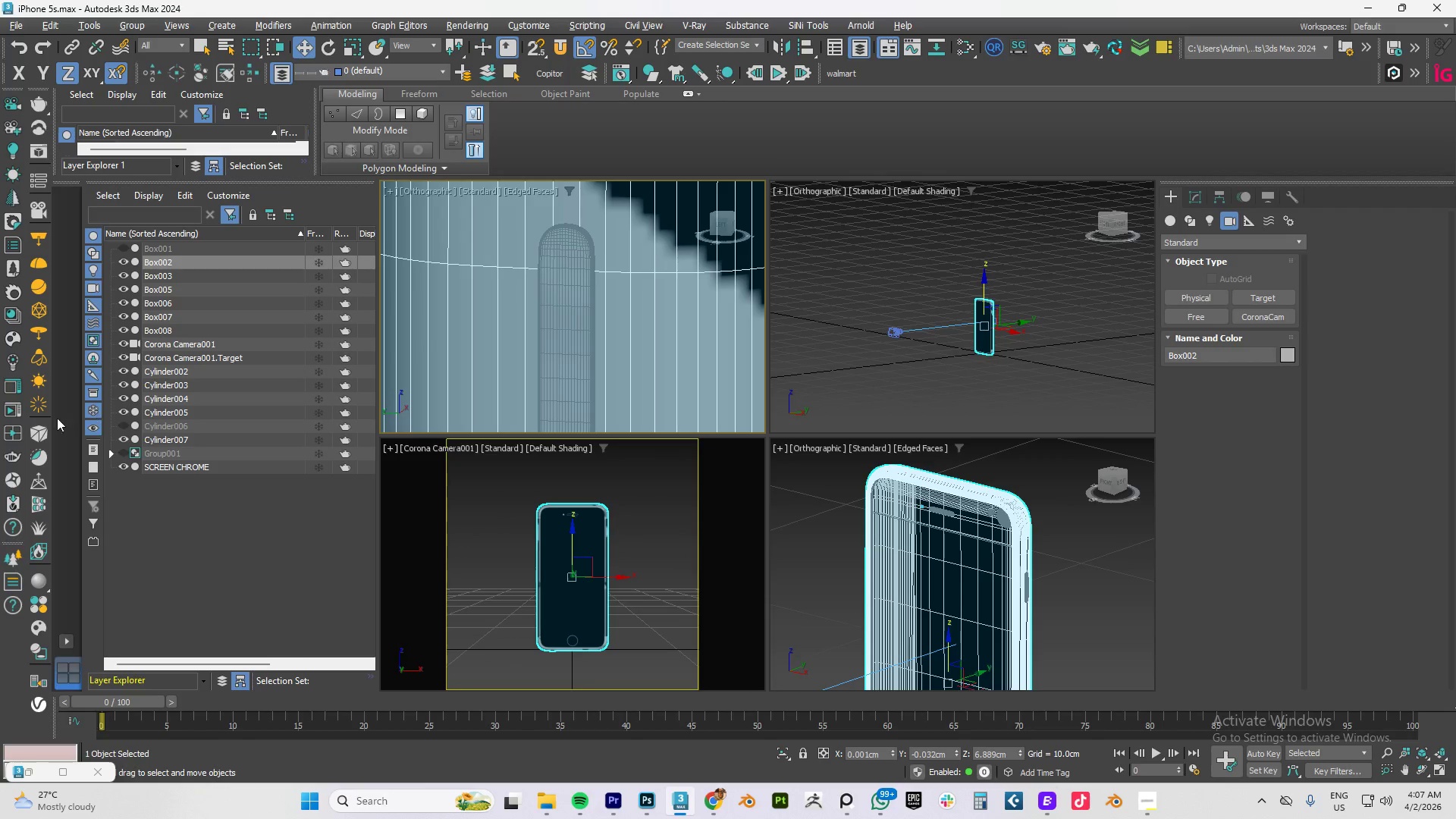 
left_click([11, 427])
 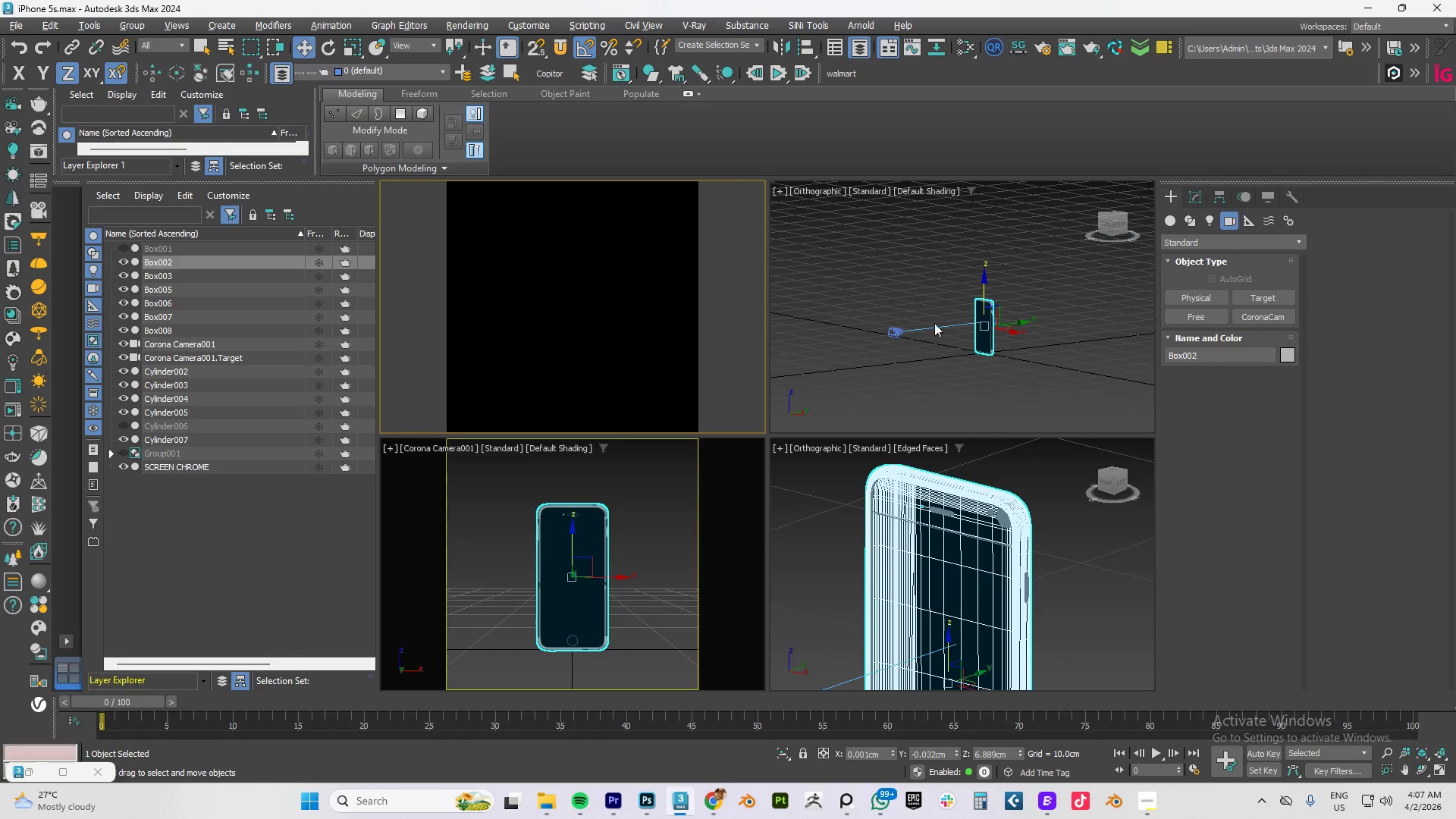 
left_click([930, 364])
 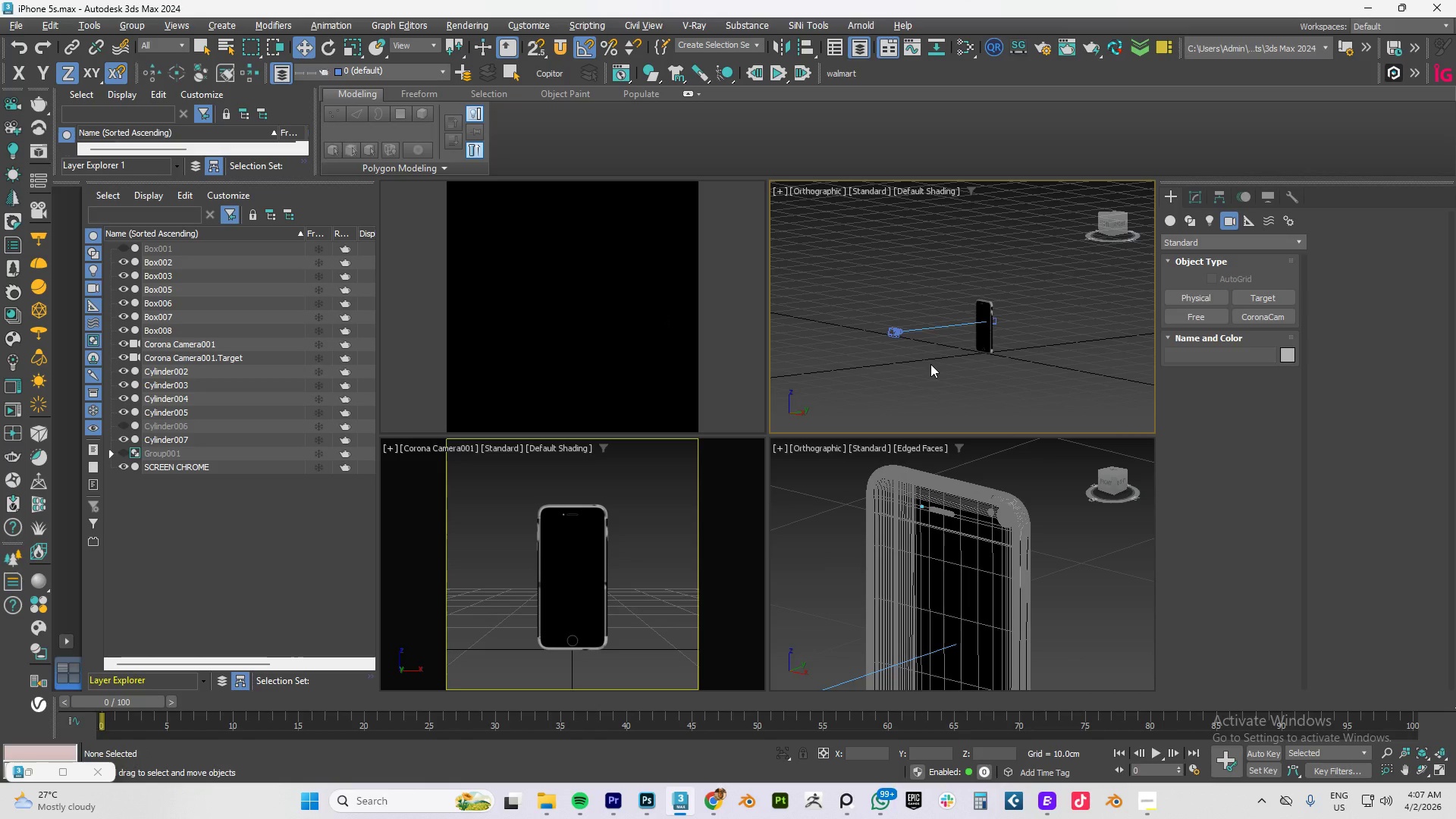 
type(tz)
 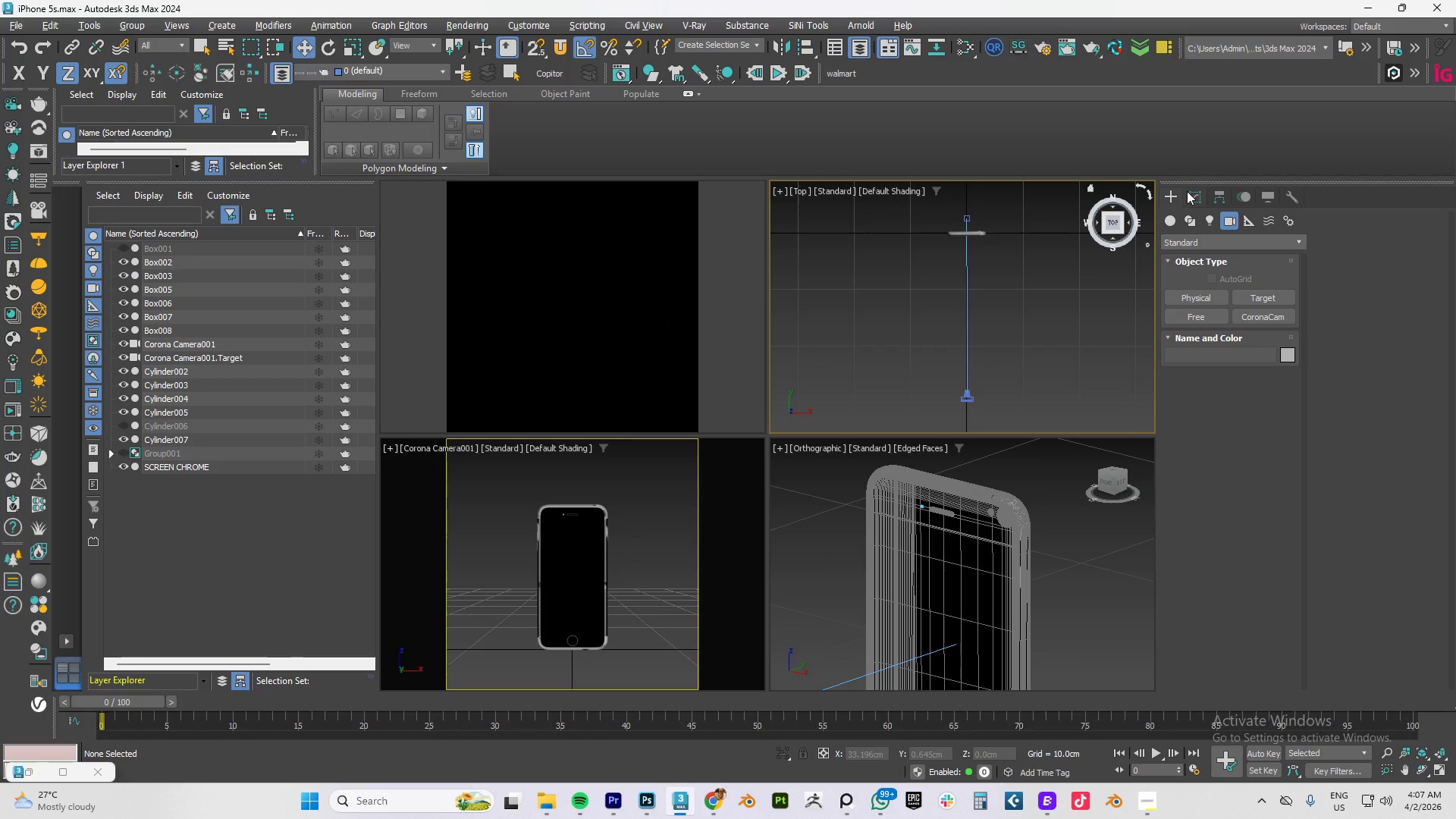 
left_click([1210, 215])
 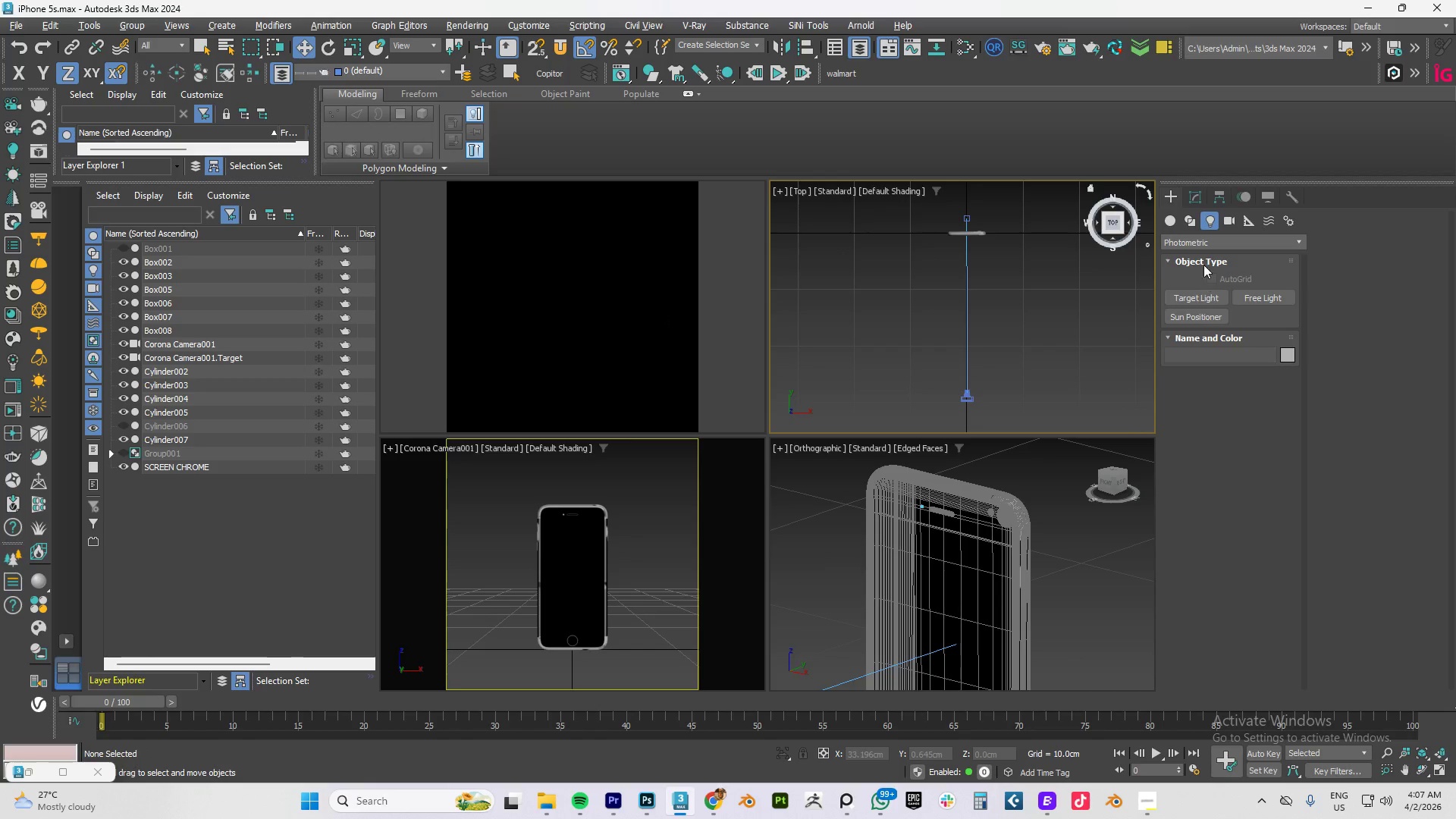 
left_click([1207, 237])
 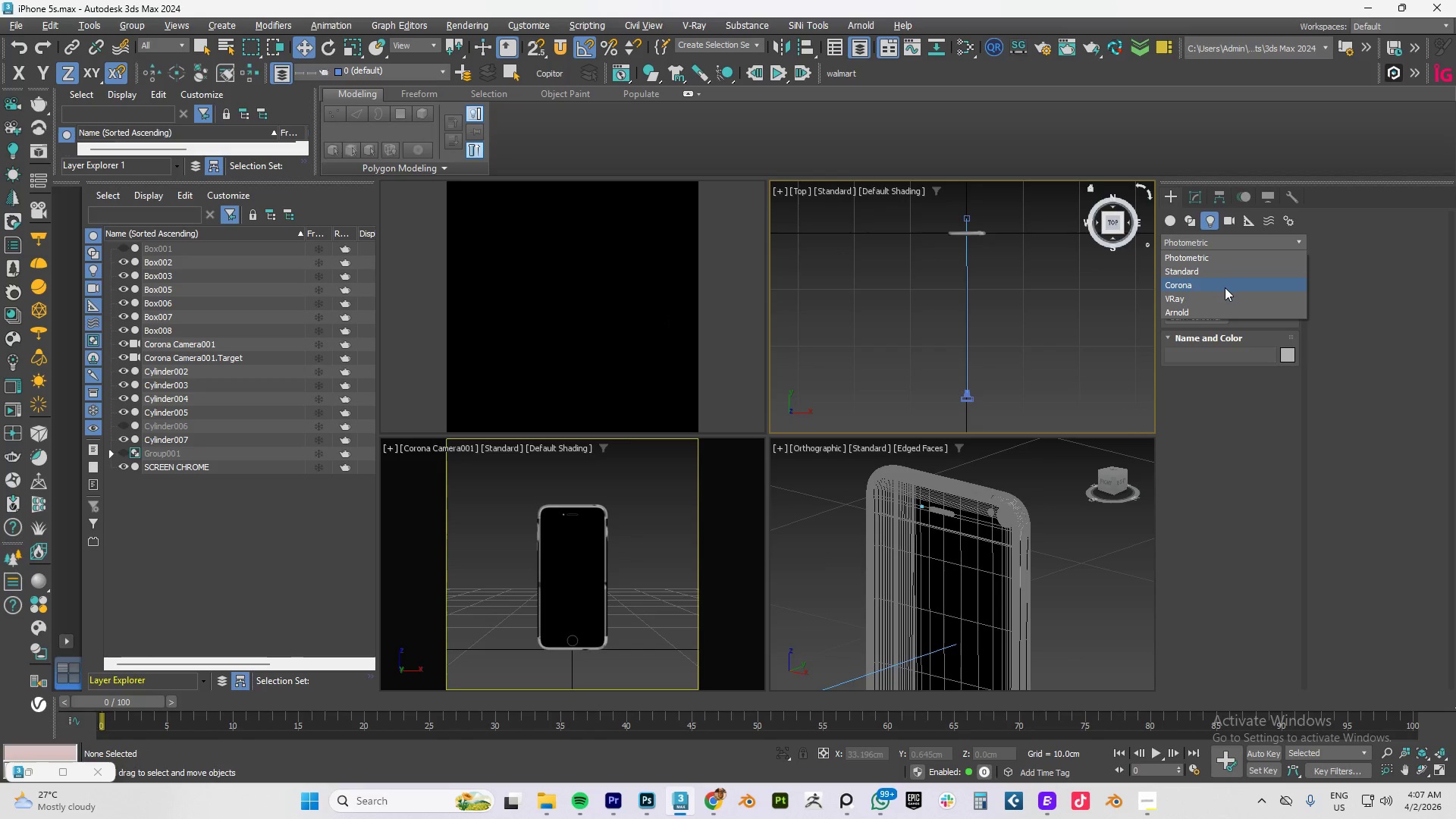 
left_click([1216, 287])
 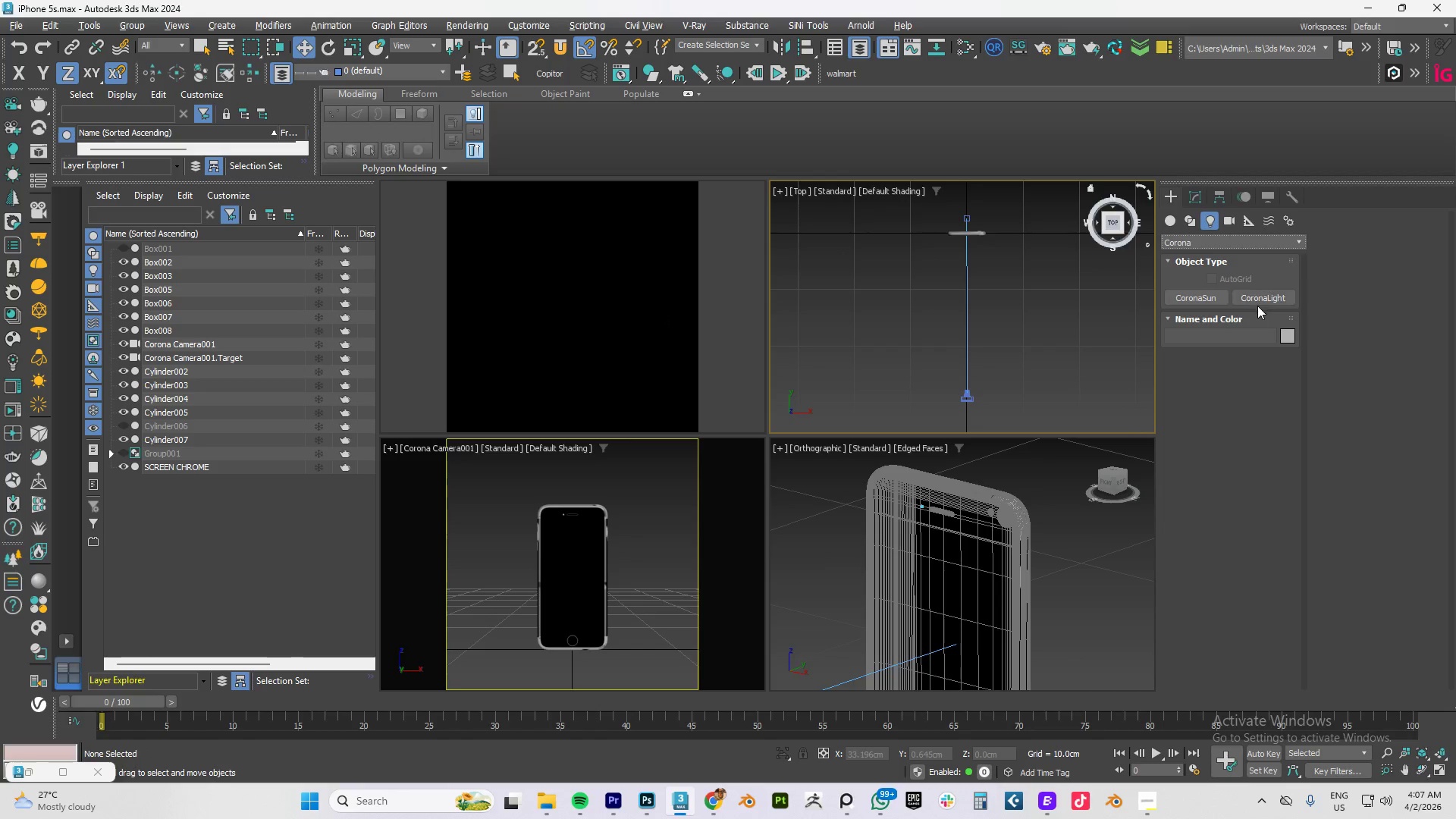 
left_click([1262, 300])
 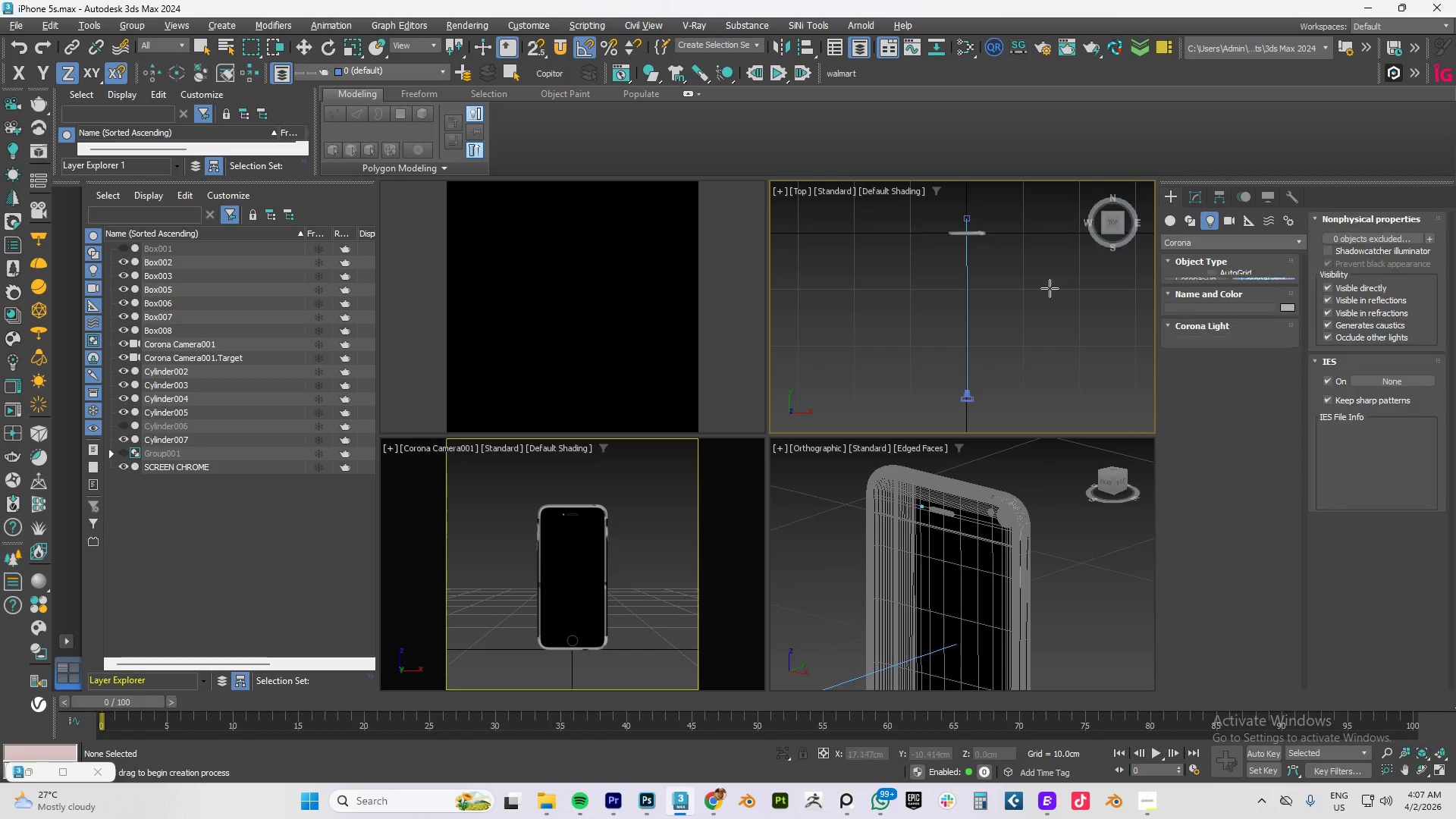 
scroll: coordinate [987, 282], scroll_direction: down, amount: 1.0
 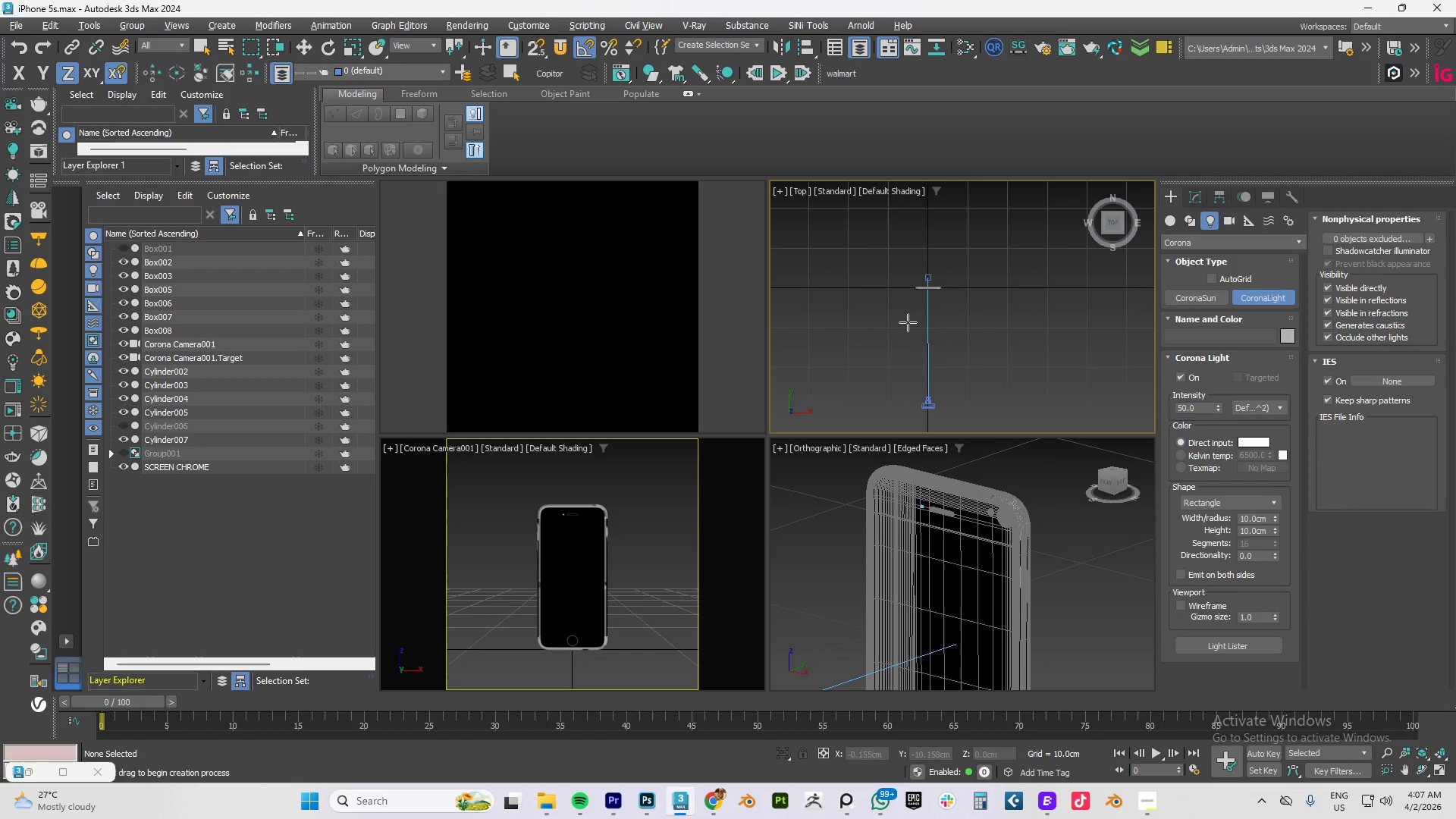 
left_click_drag(start_coordinate=[883, 256], to_coordinate=[966, 321])
 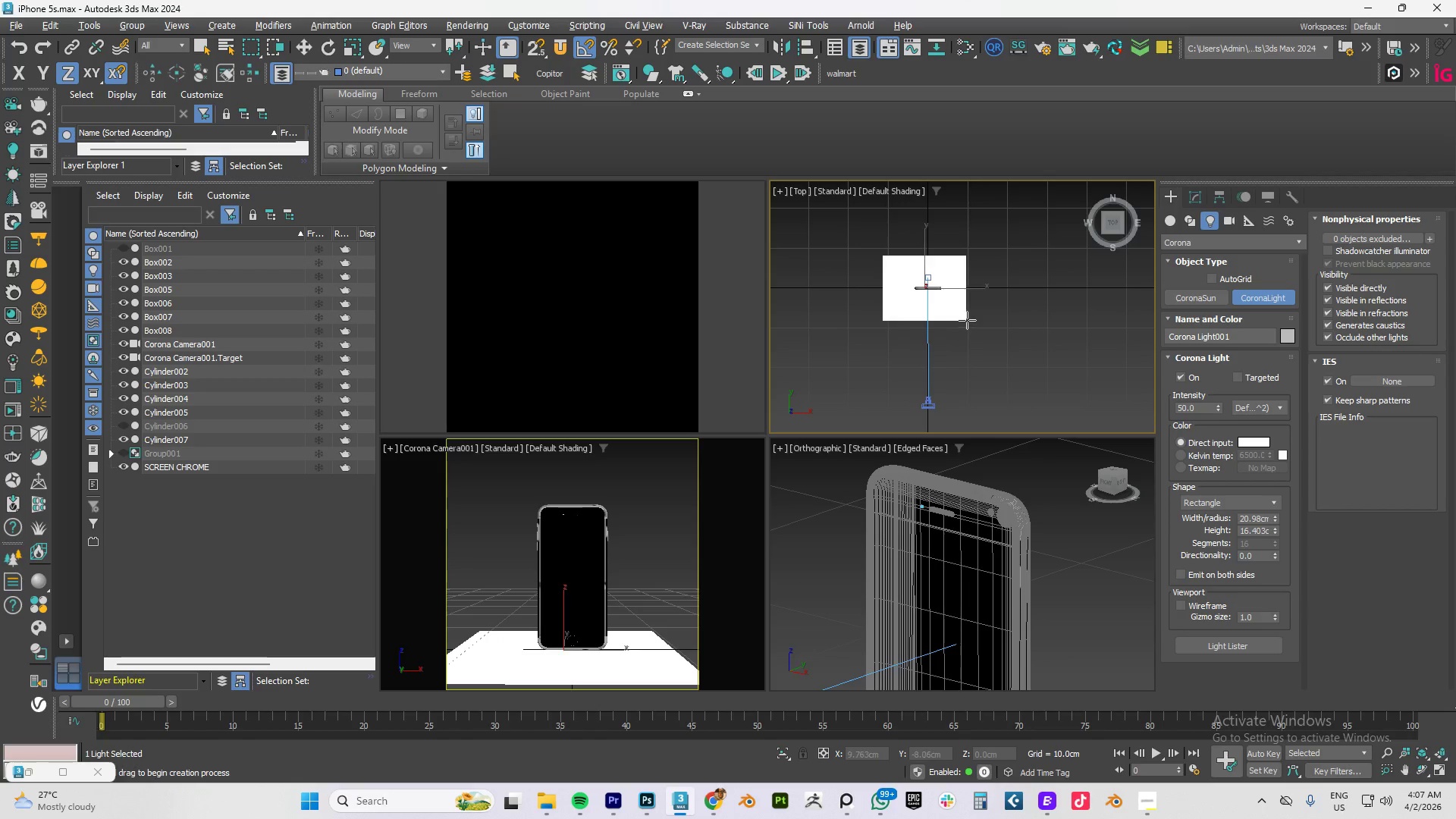 
left_click([967, 320])
 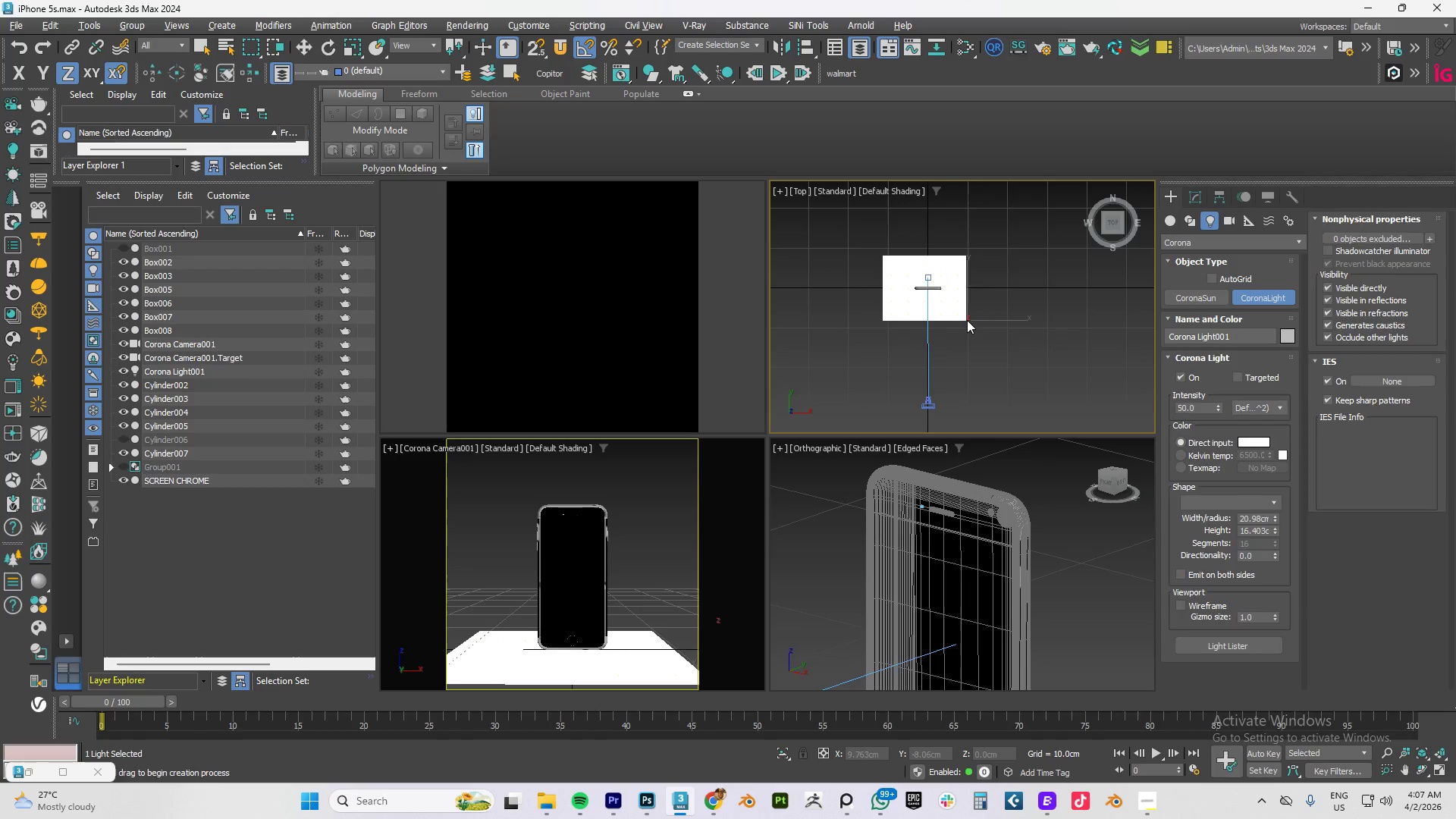 
right_click([967, 320])
 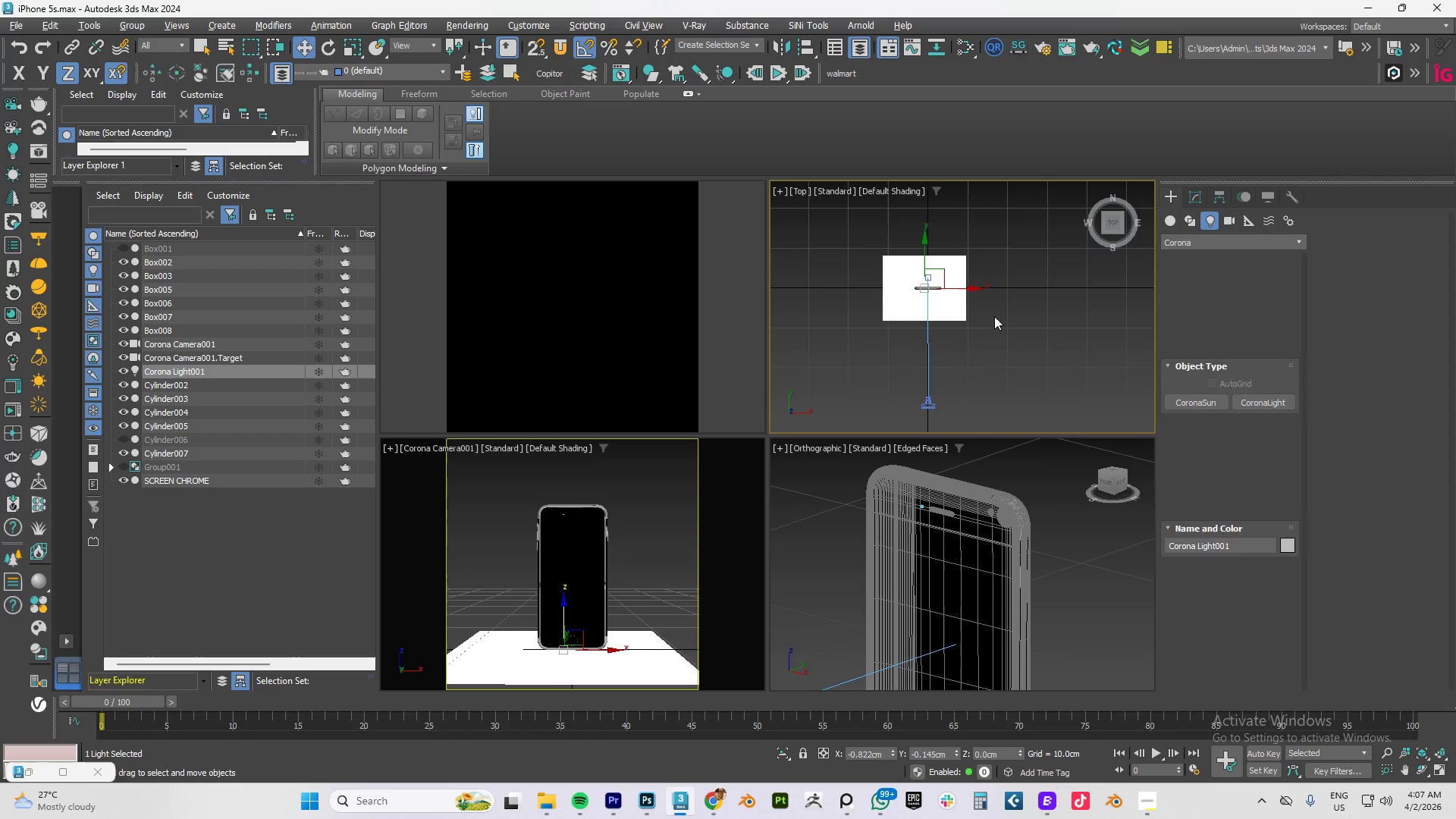 
hold_key(key=AltLeft, duration=0.7)
 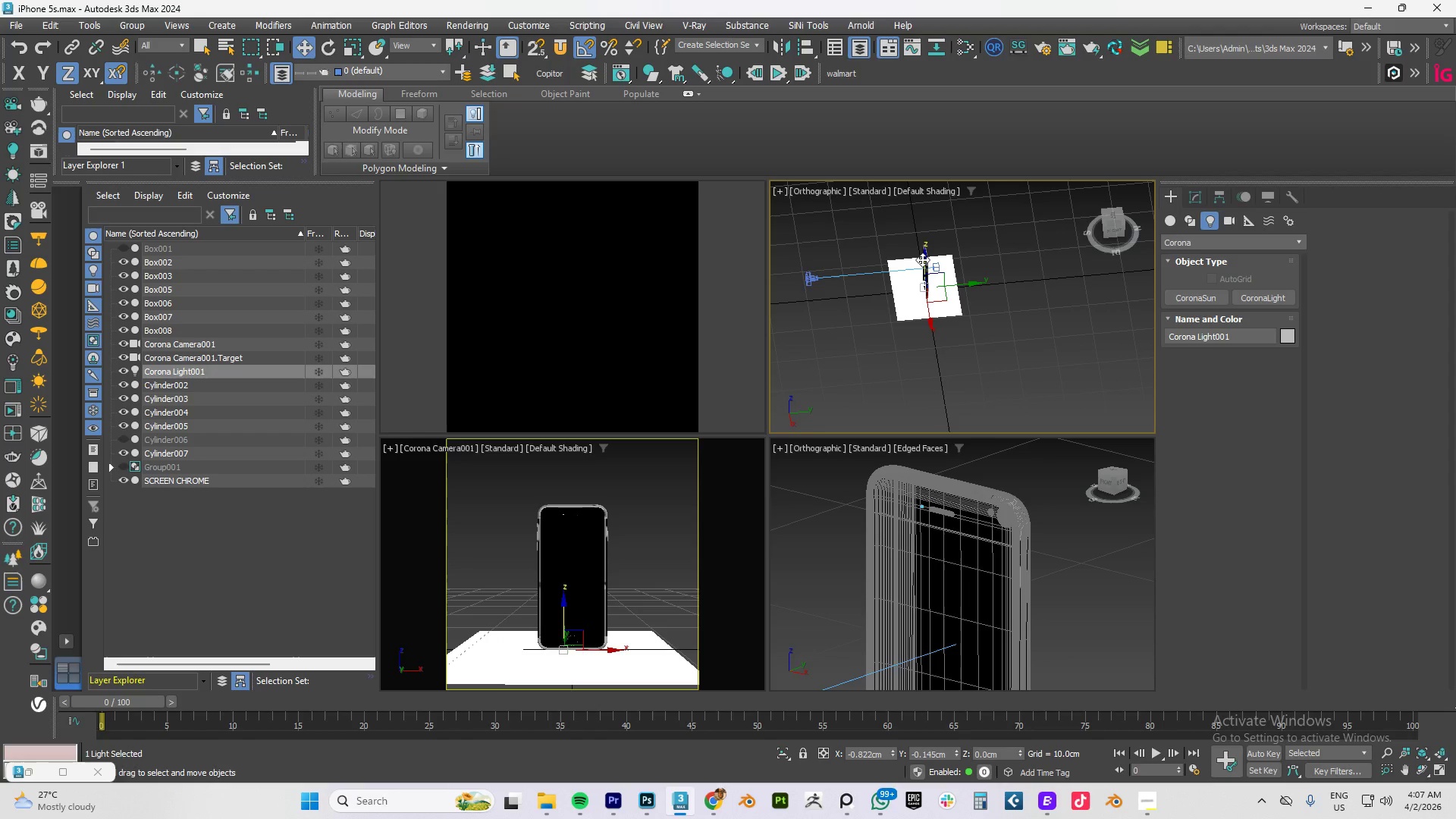 
left_click_drag(start_coordinate=[924, 259], to_coordinate=[951, 188])
 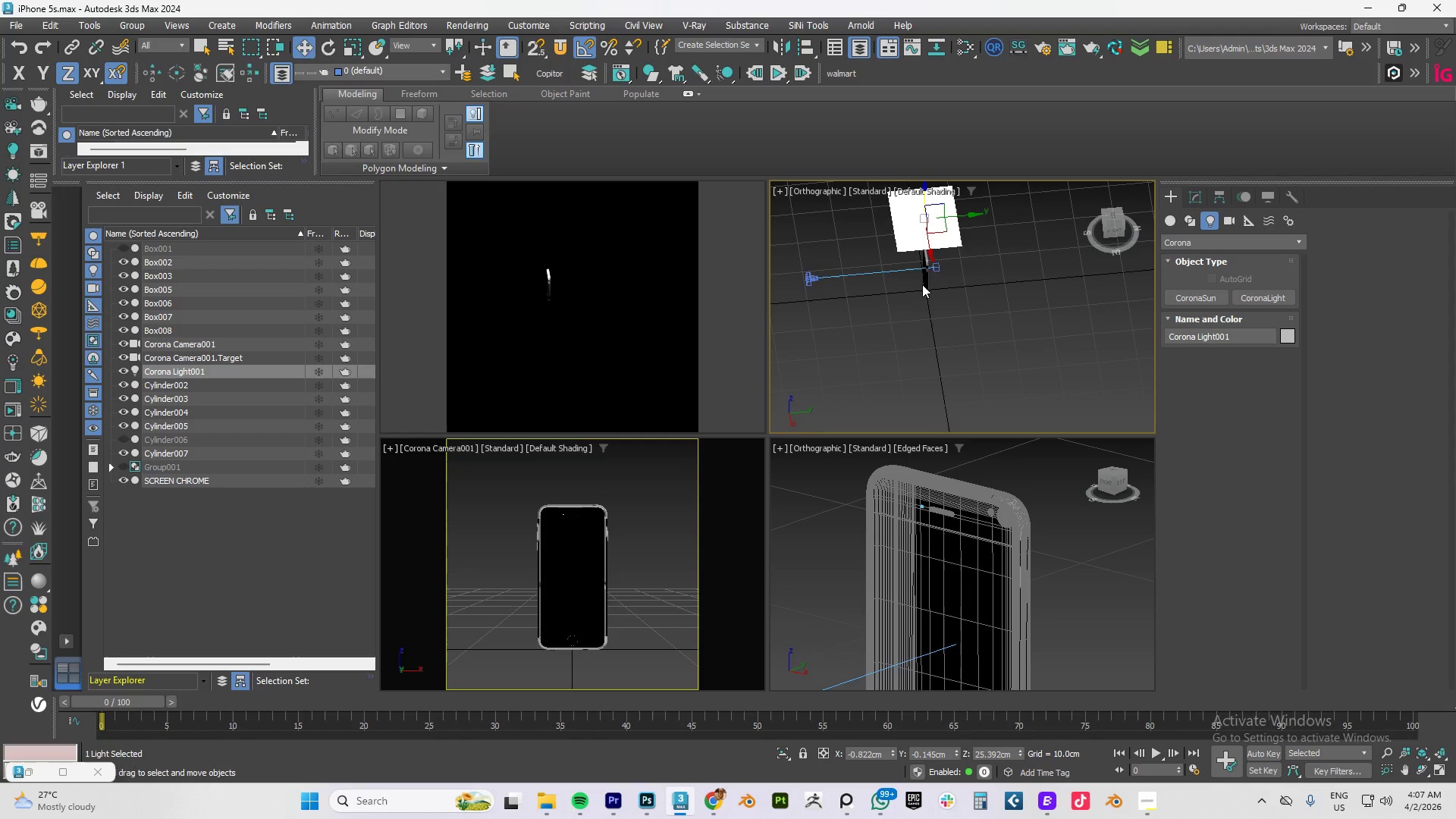 
hold_key(key=AltLeft, duration=0.64)
 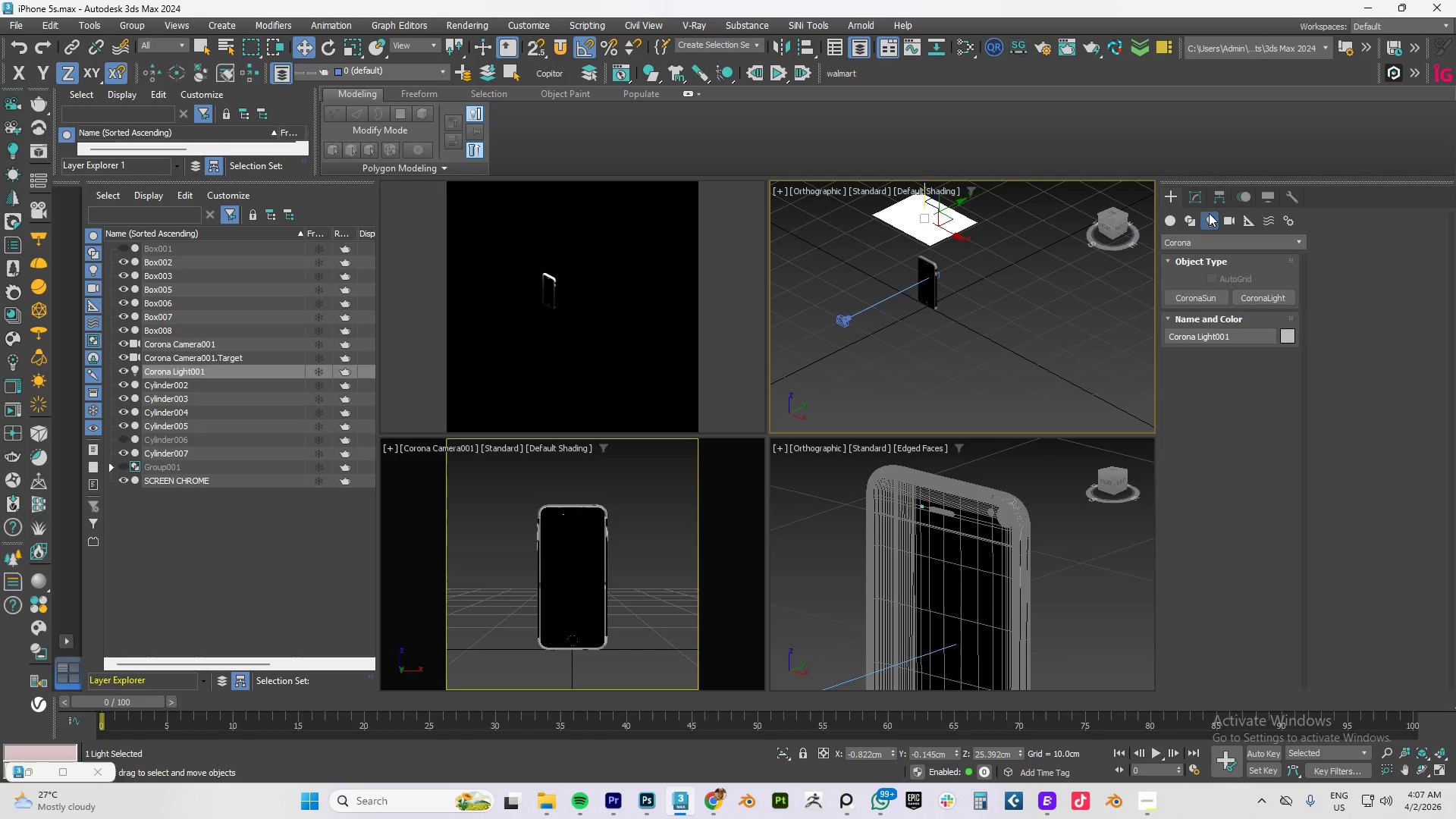 
left_click([1200, 198])
 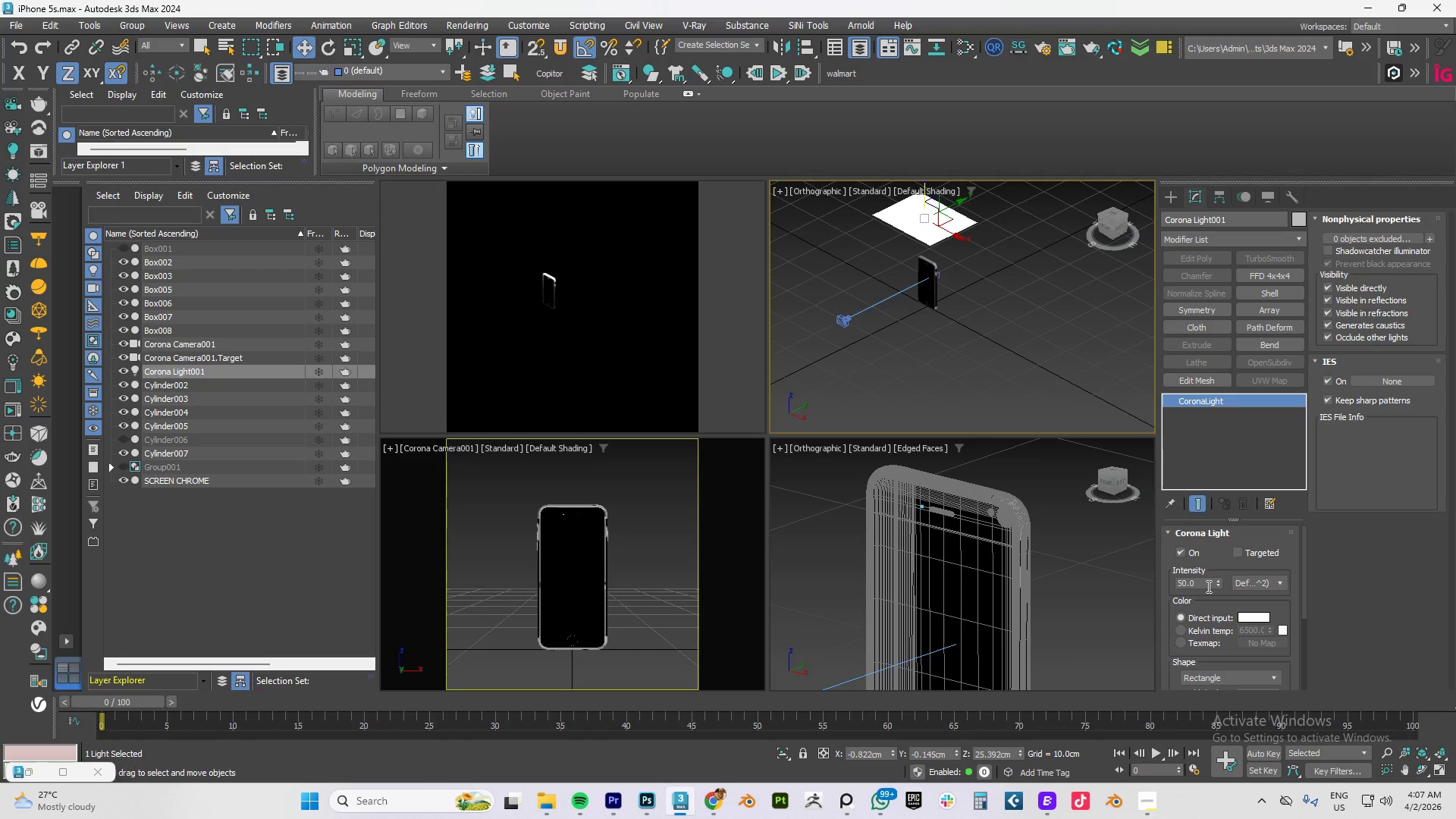 
hold_key(key=AltLeft, duration=1.03)
 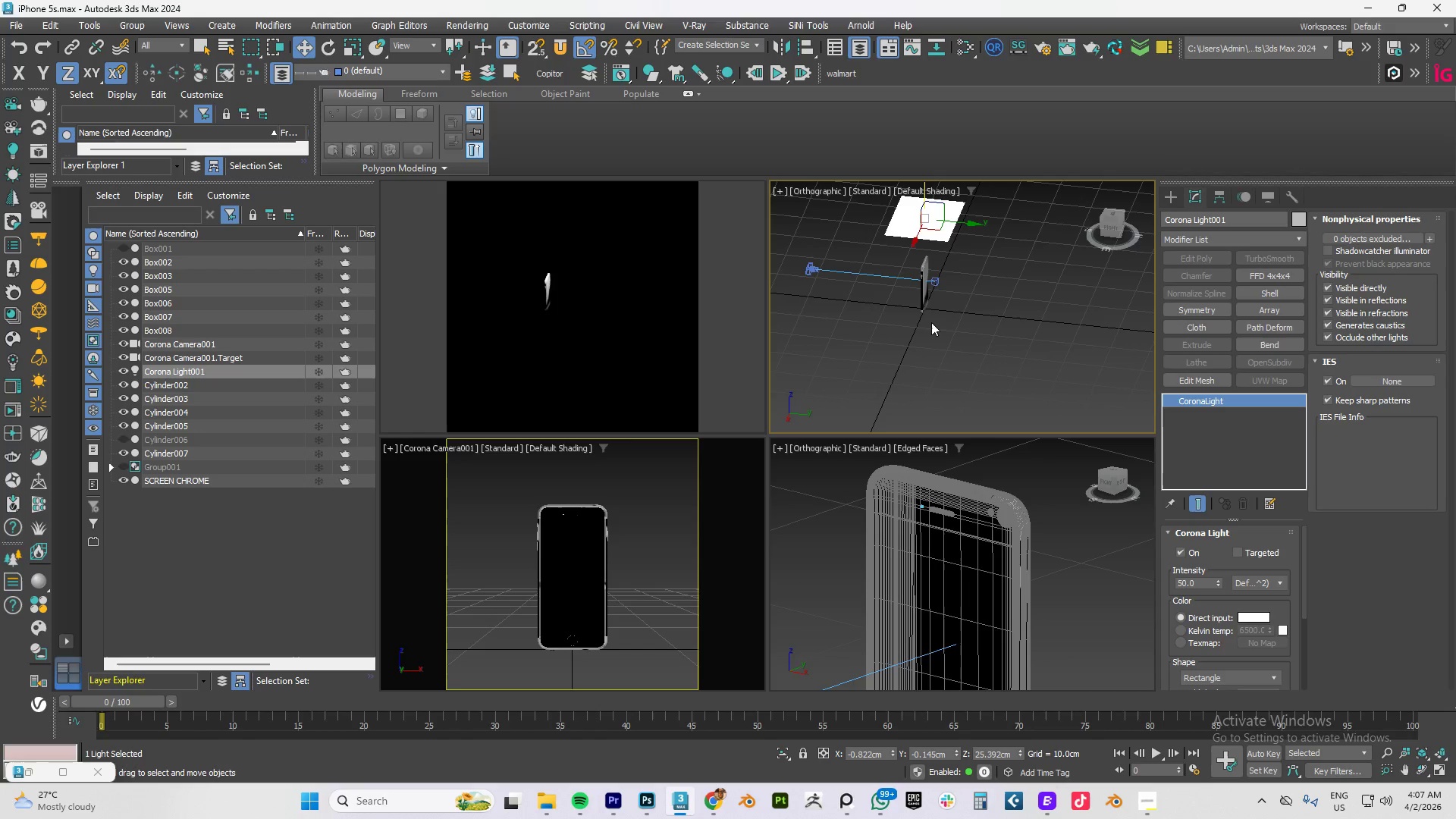 
hold_key(key=AltLeft, duration=1.5)
 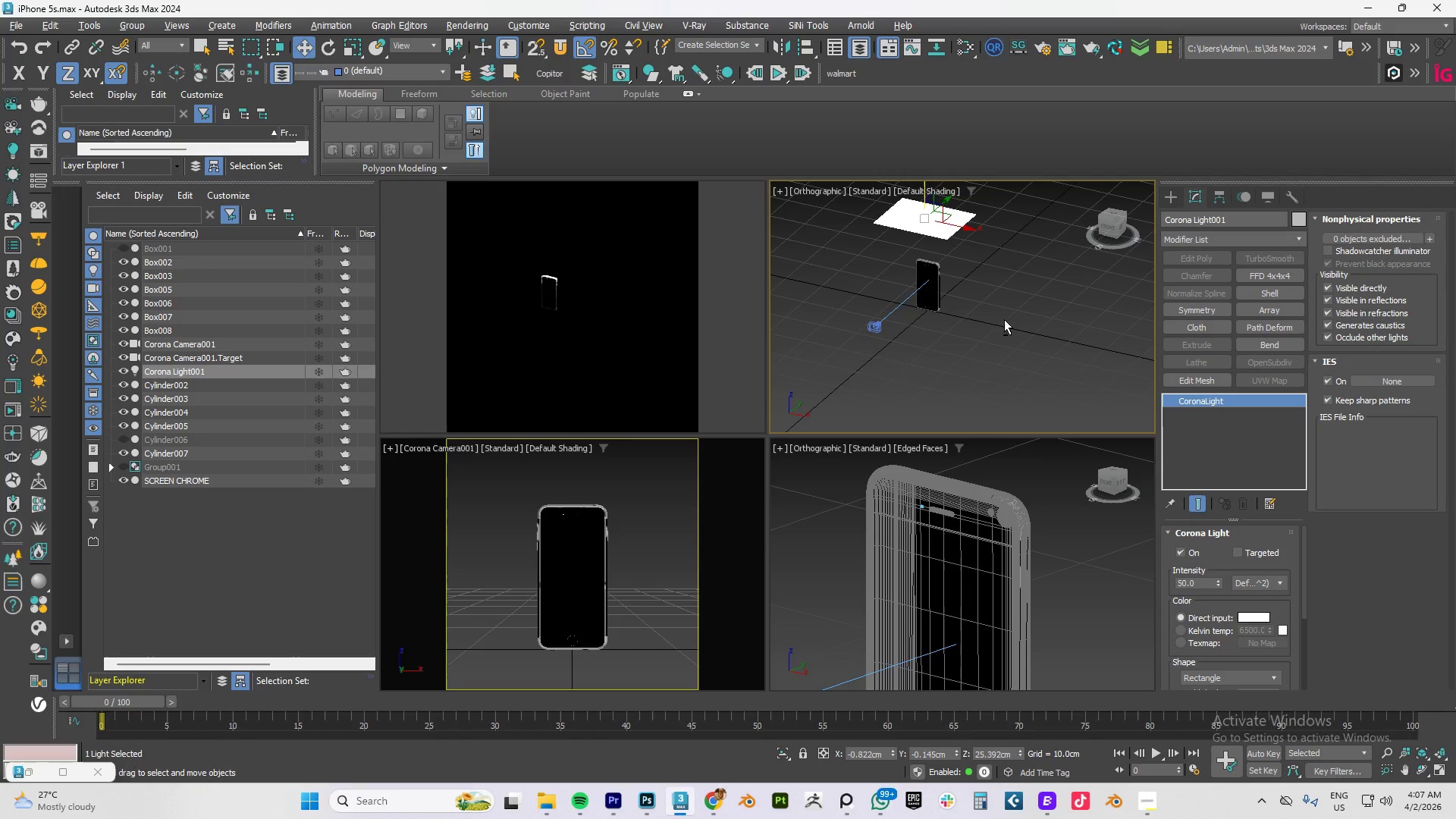 
key(Alt+AltLeft)
 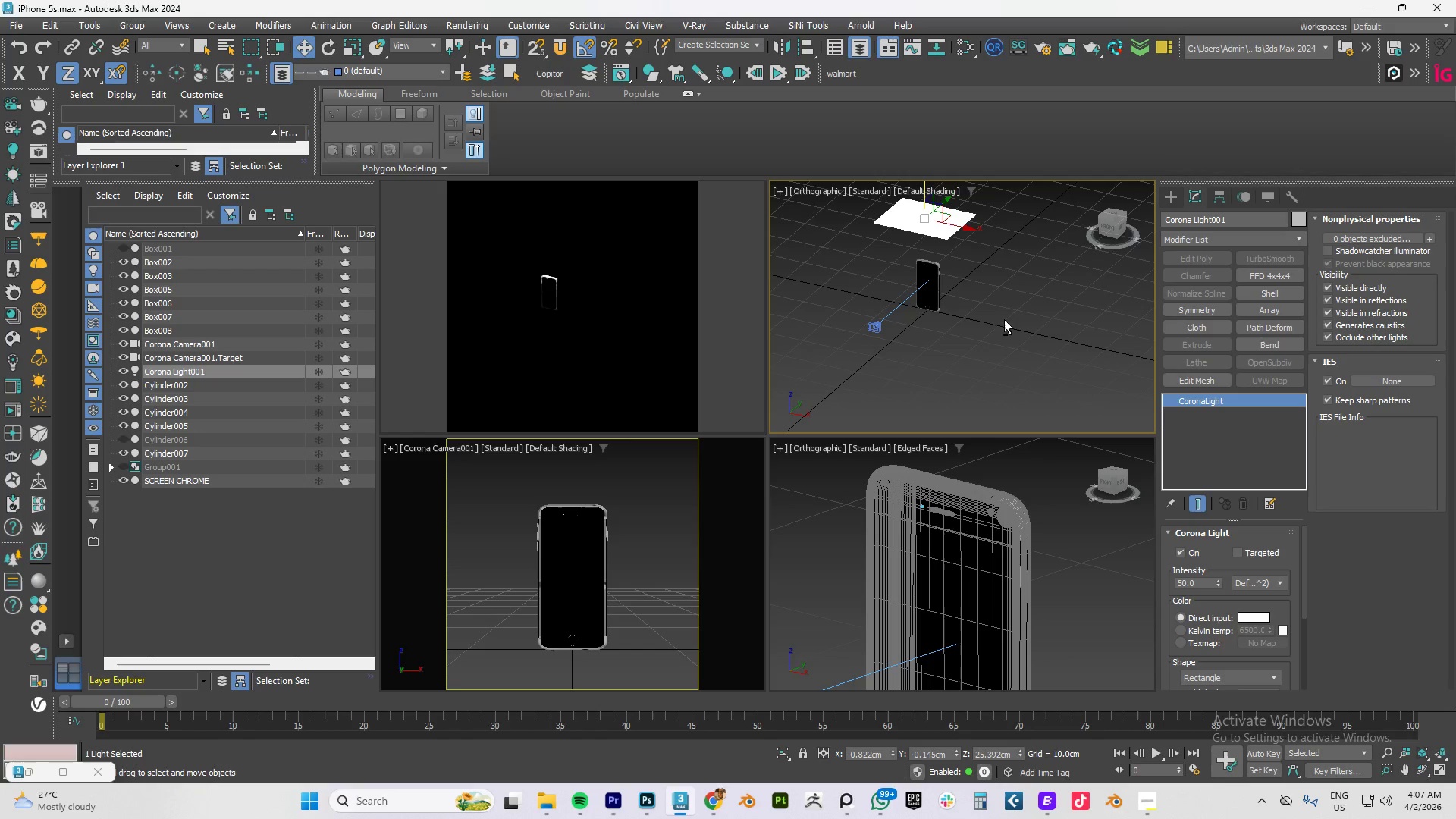 
key(Alt+AltLeft)
 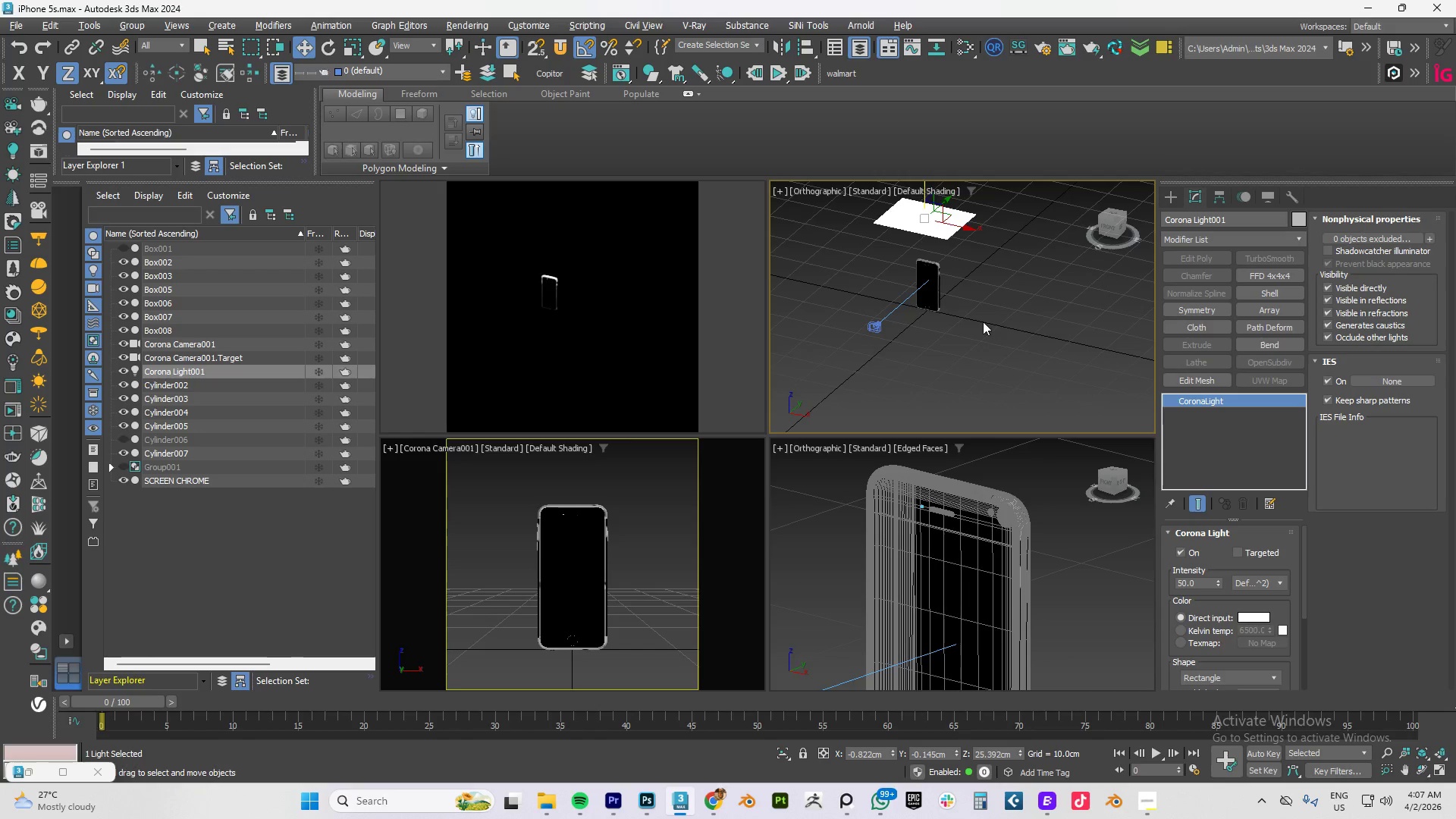 
key(Alt+AltLeft)
 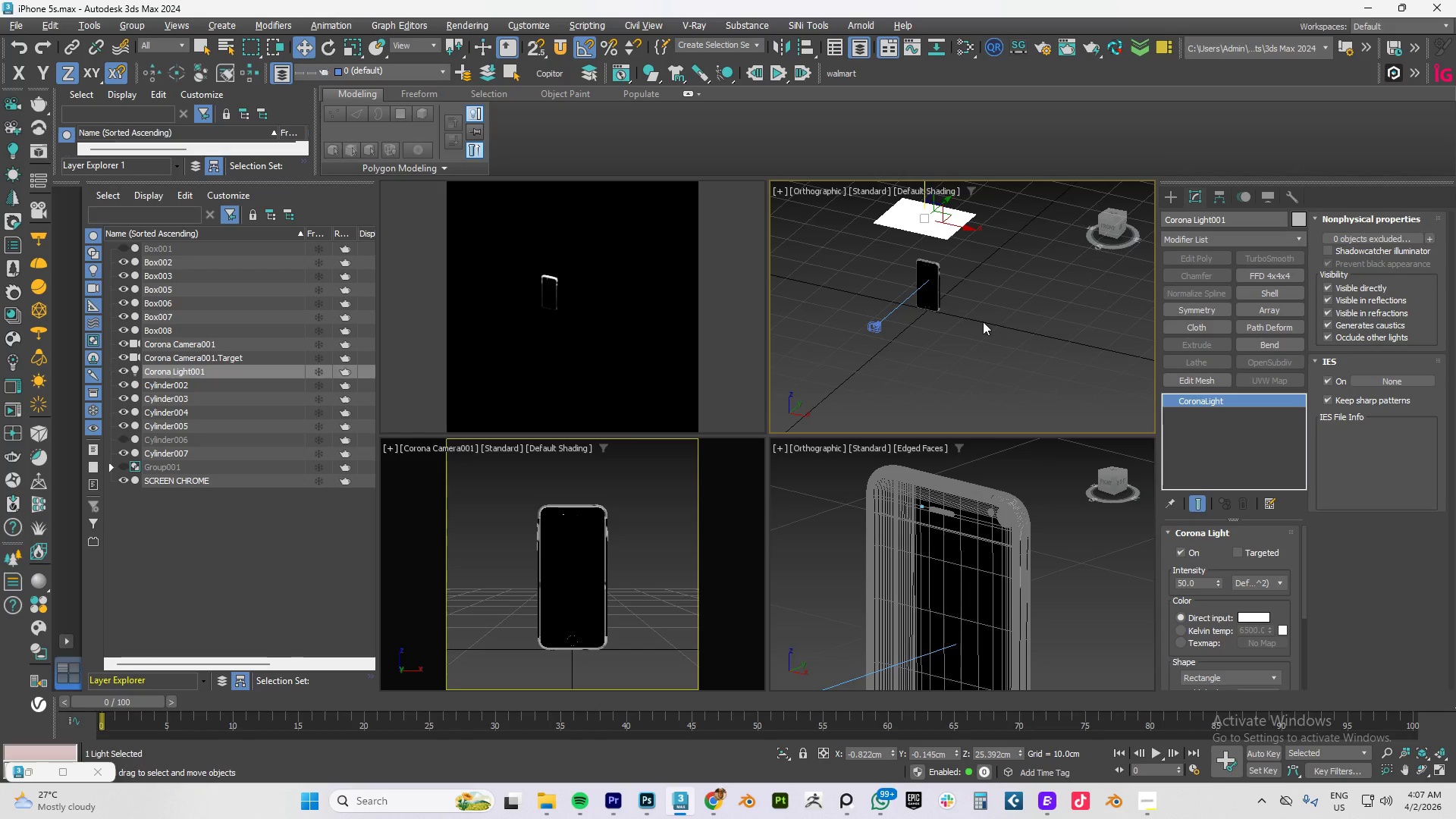 
key(Alt+AltLeft)
 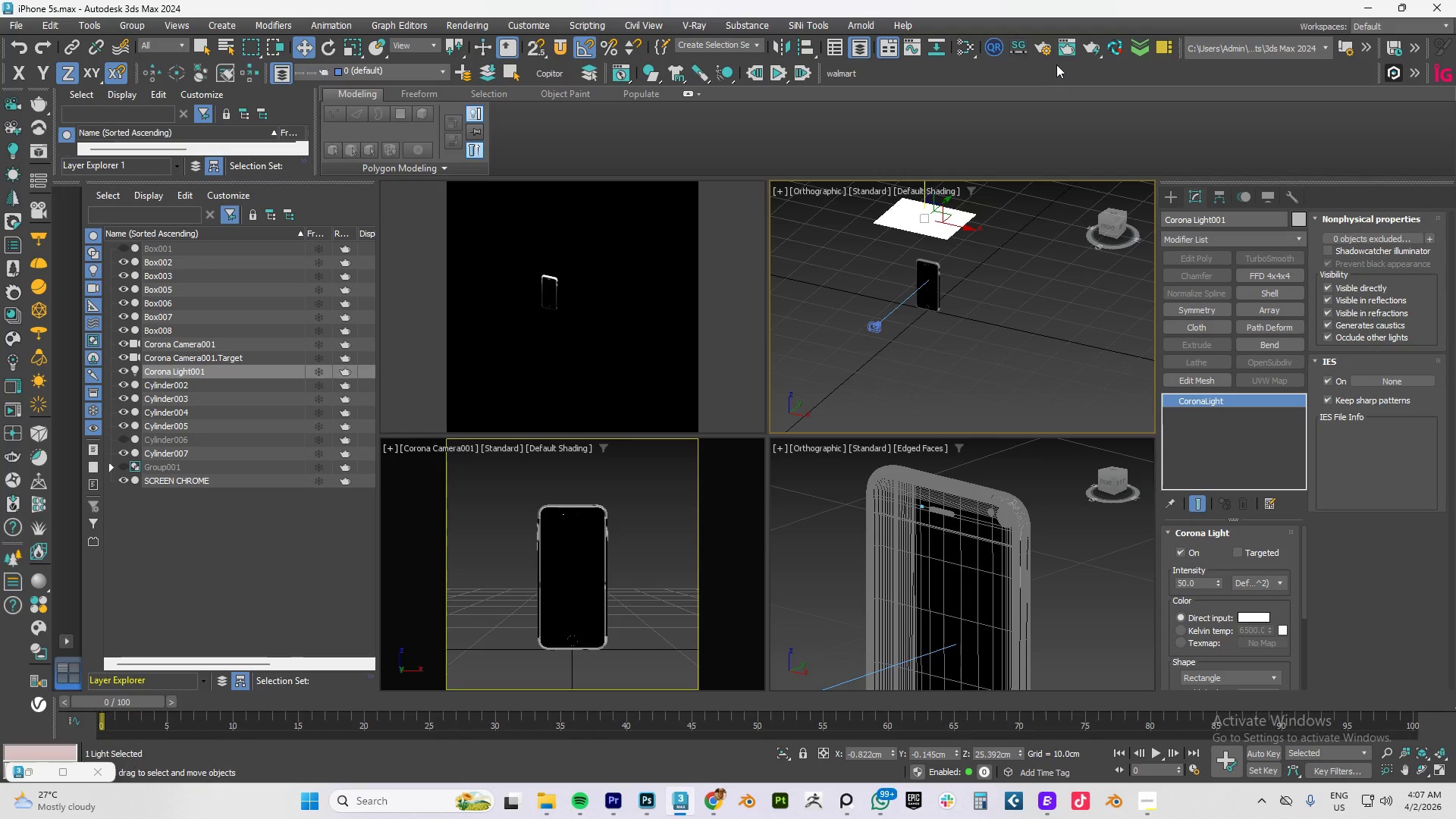 
left_click([1050, 46])
 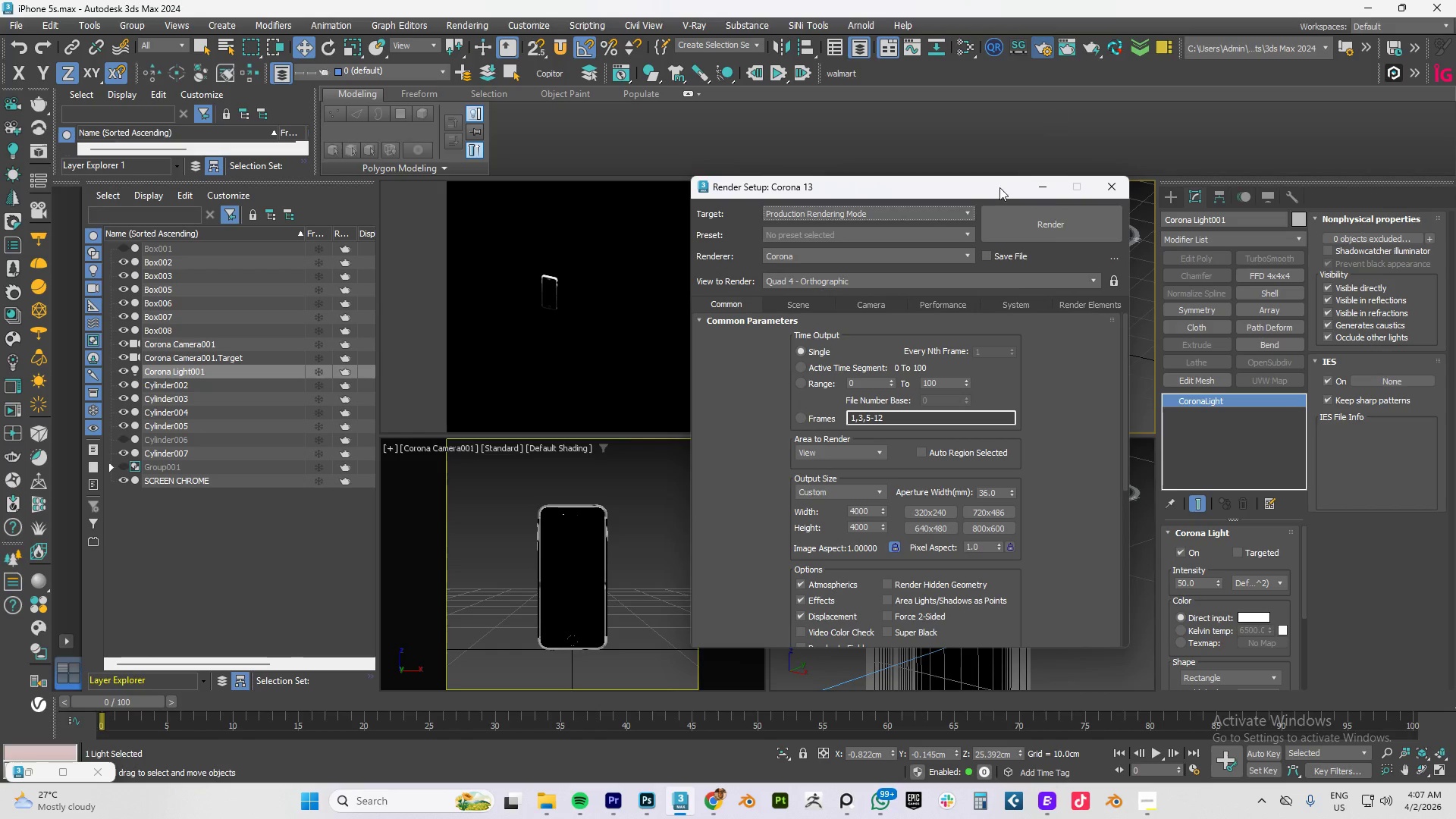 
left_click([1028, 275])
 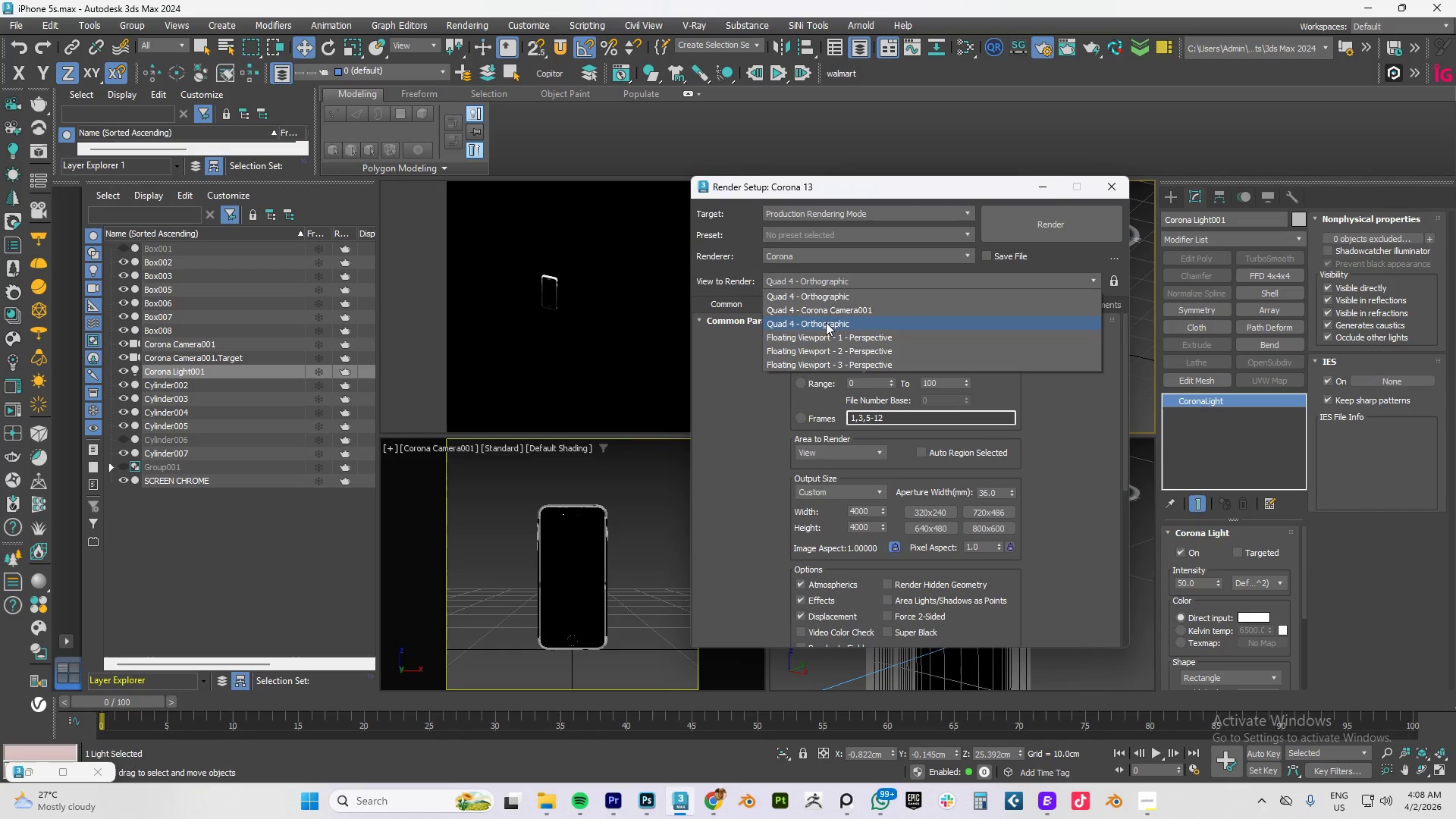 
left_click([852, 314])
 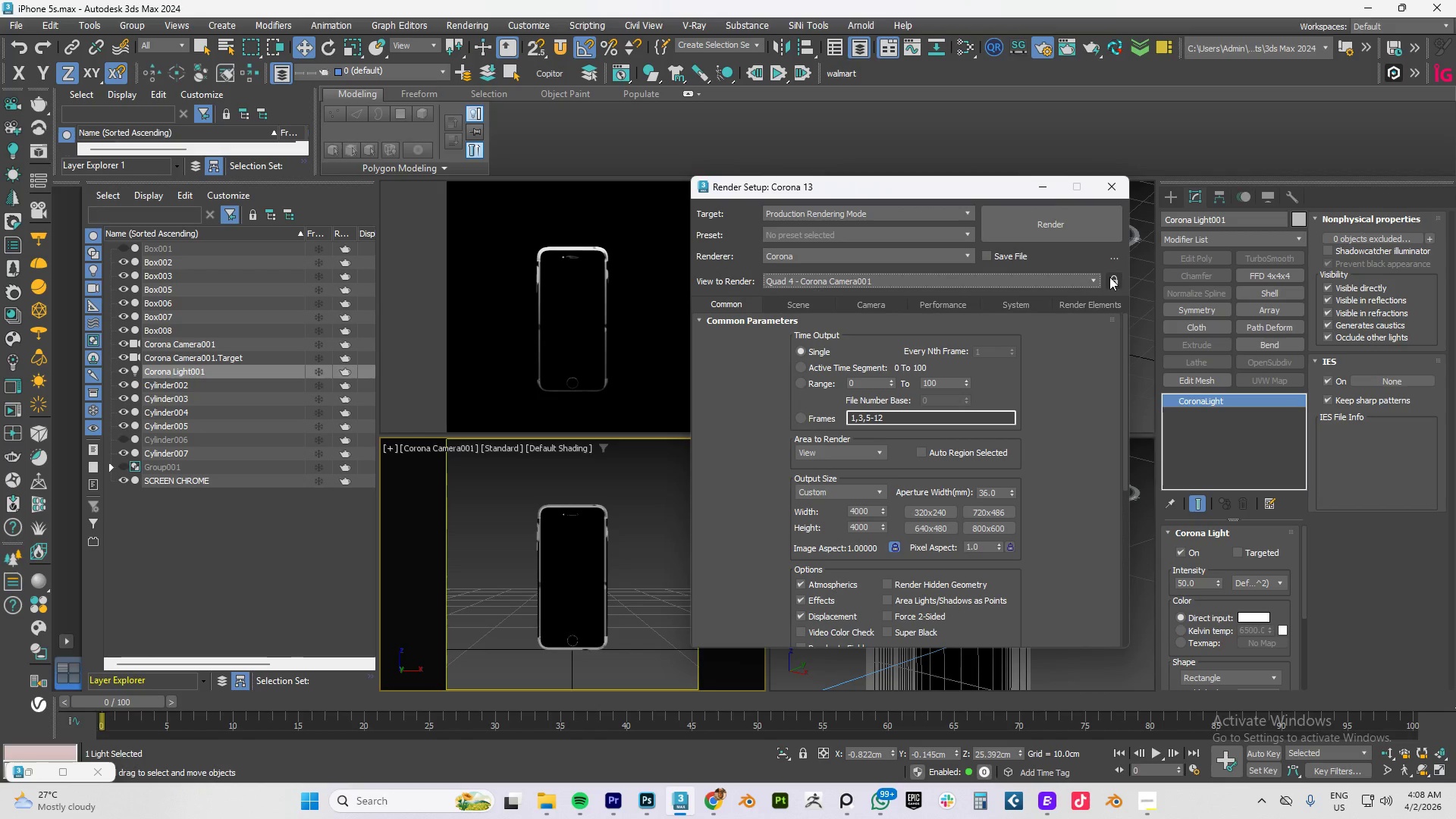 
left_click([1114, 279])
 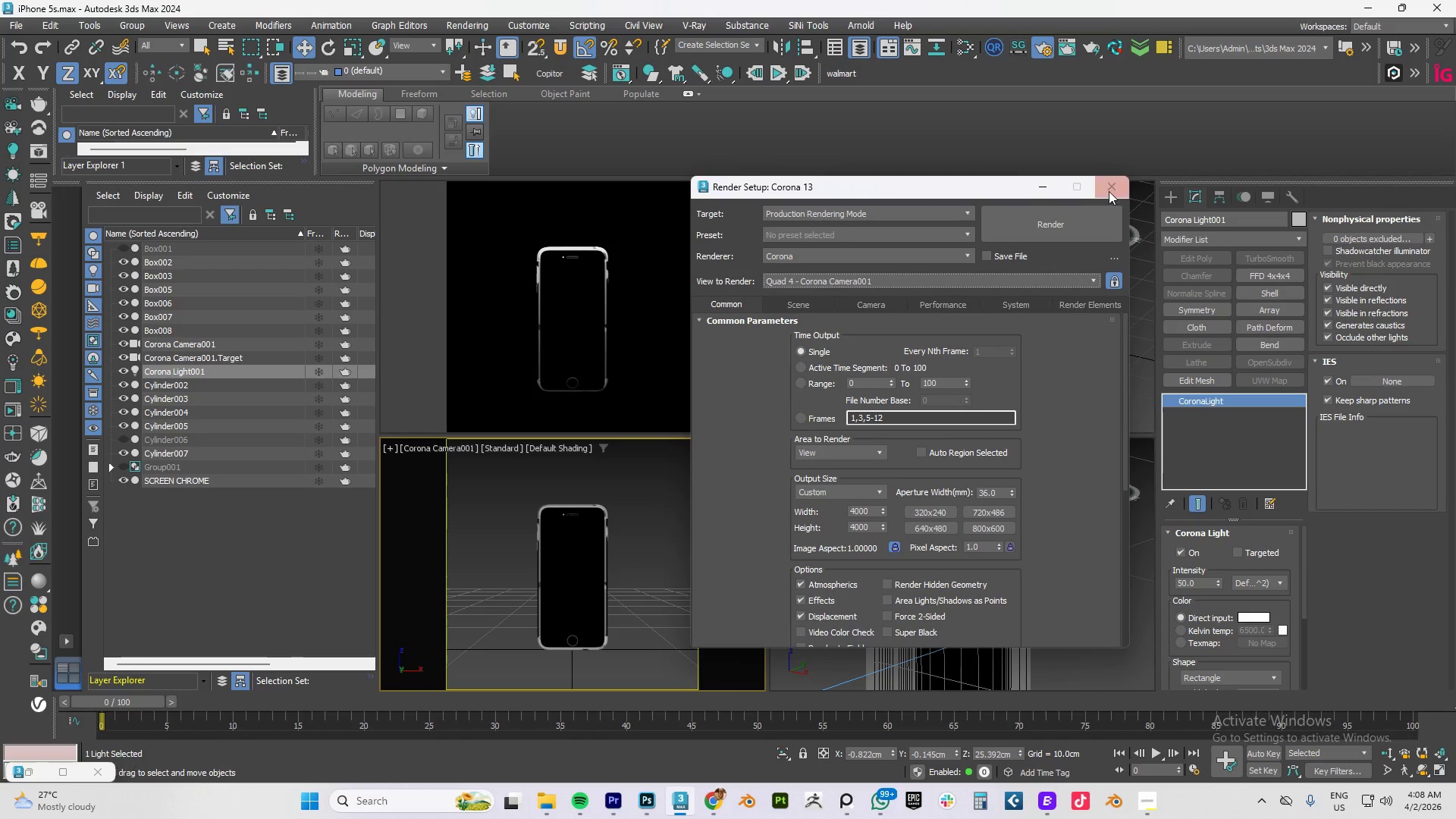 
left_click([1119, 187])
 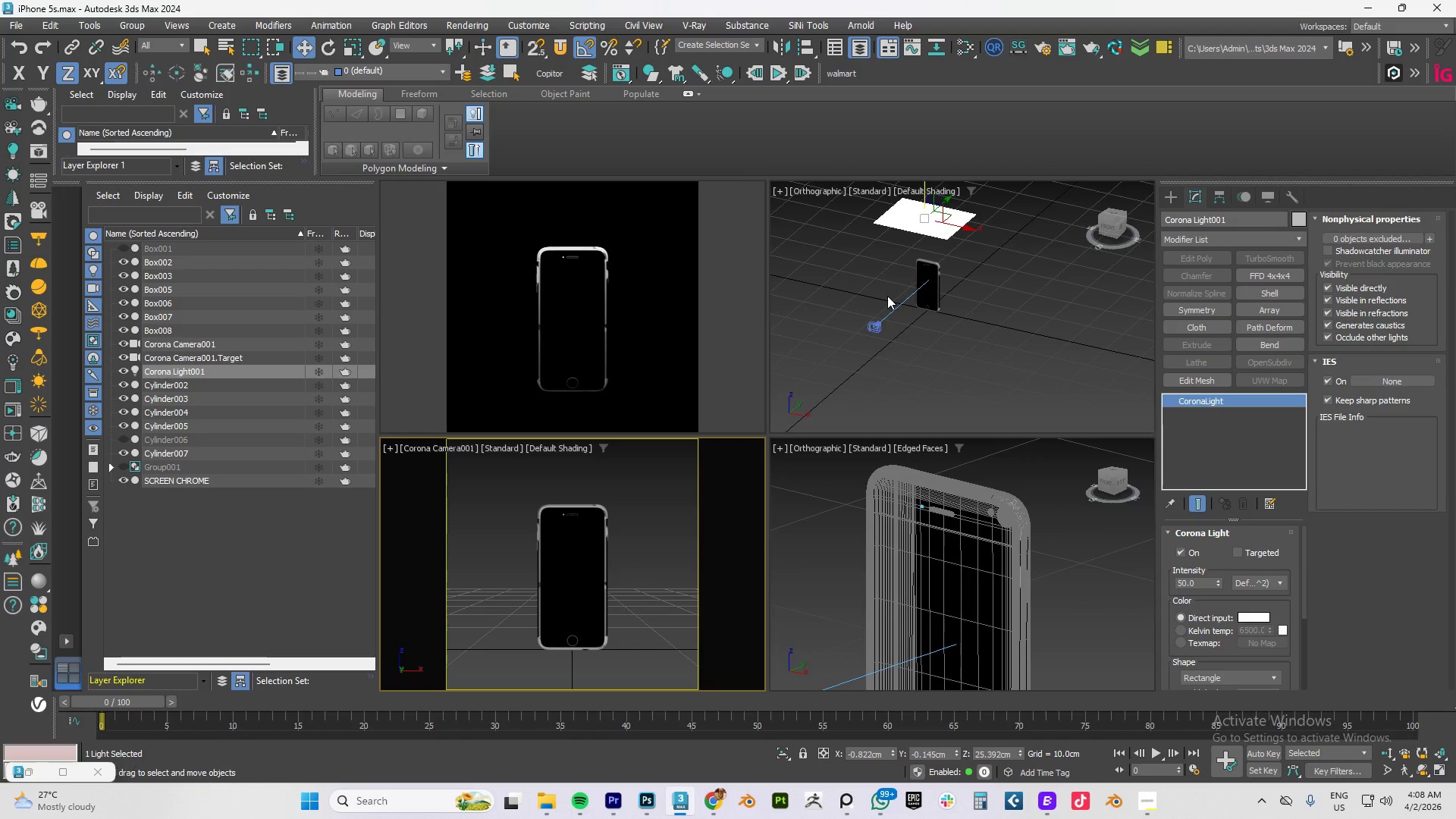 
hold_key(key=AltLeft, duration=0.69)
 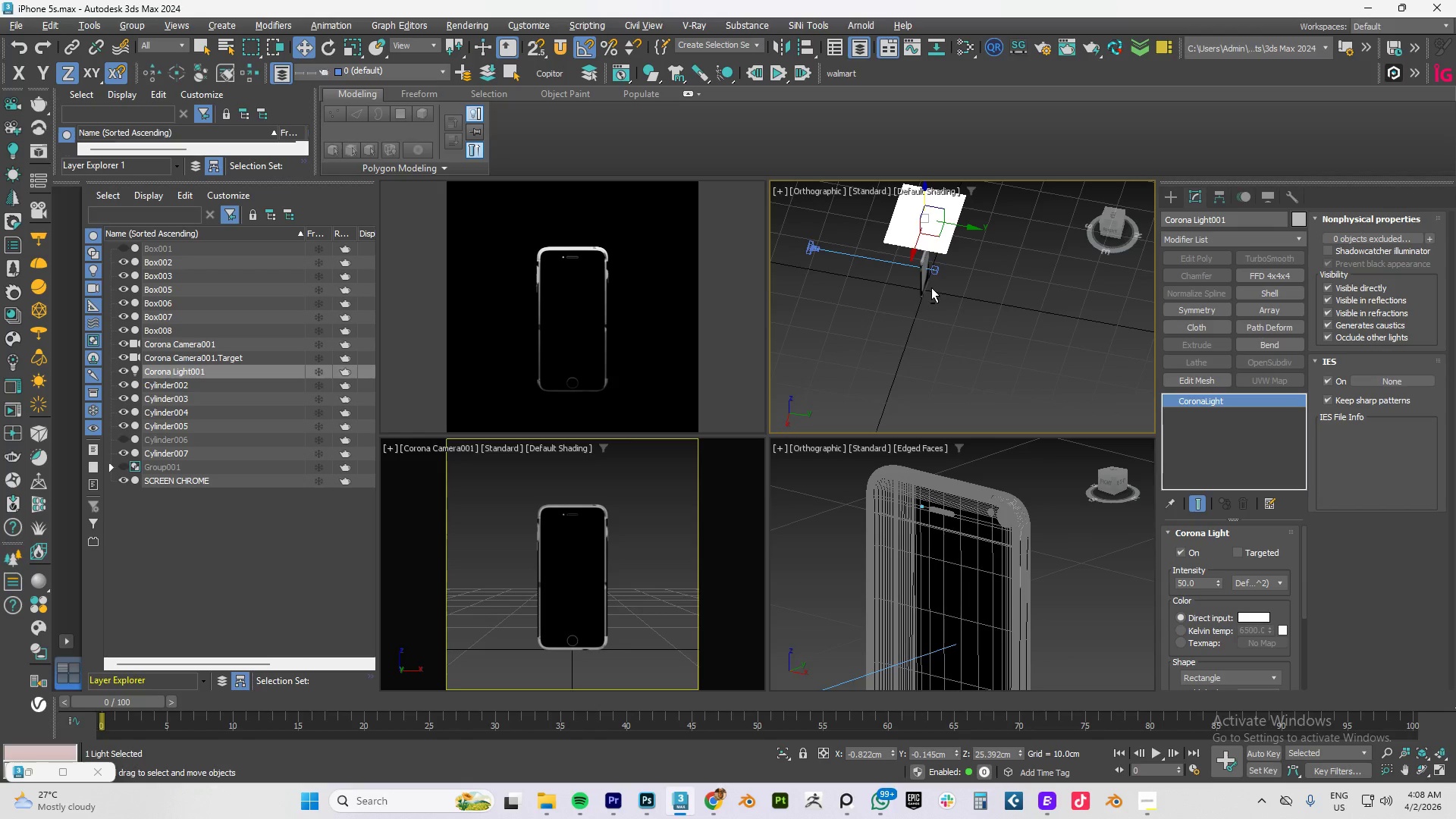 
hold_key(key=AltLeft, duration=0.59)
 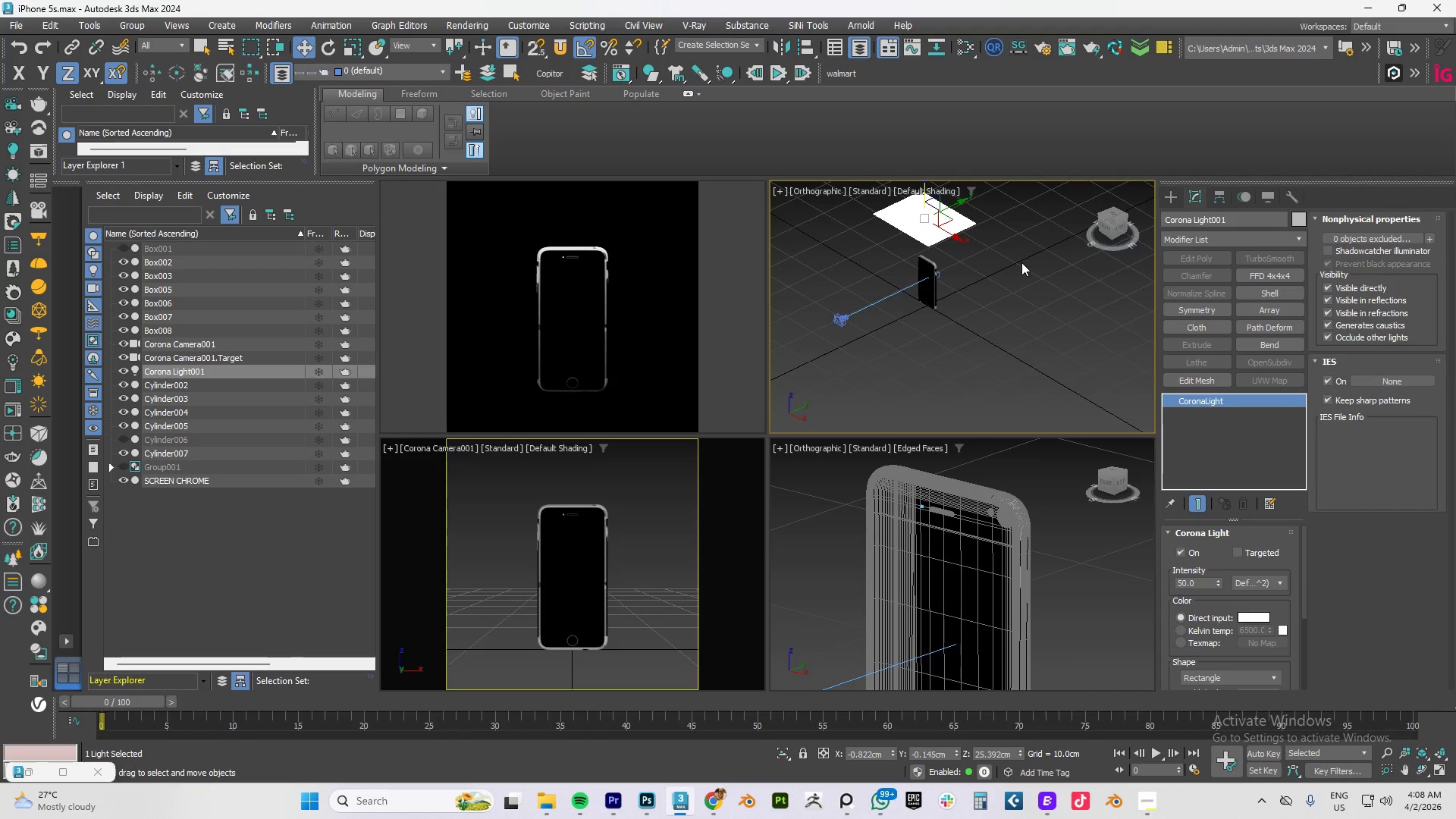 
type(fz)
 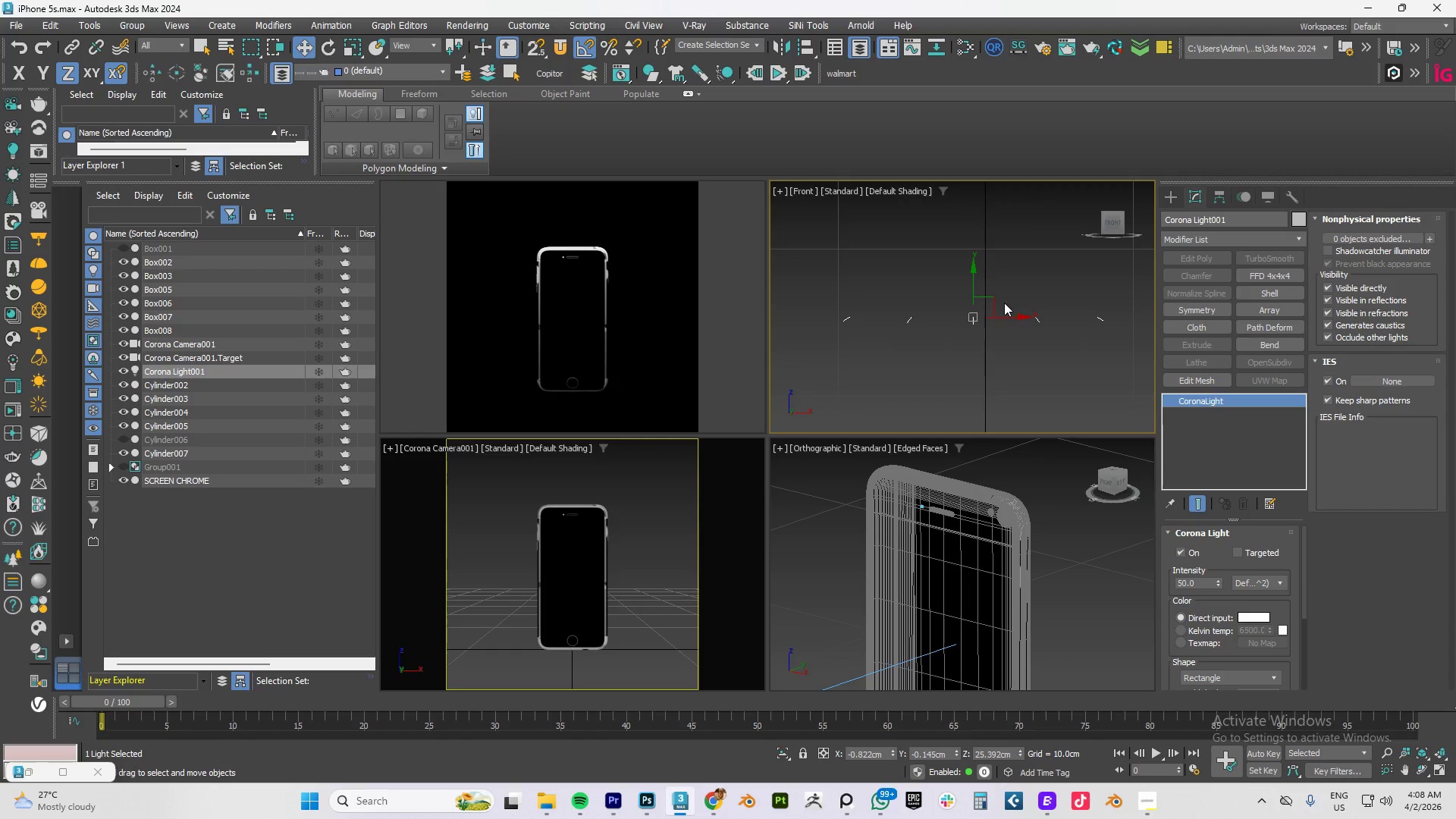 
scroll: coordinate [998, 296], scroll_direction: down, amount: 3.0
 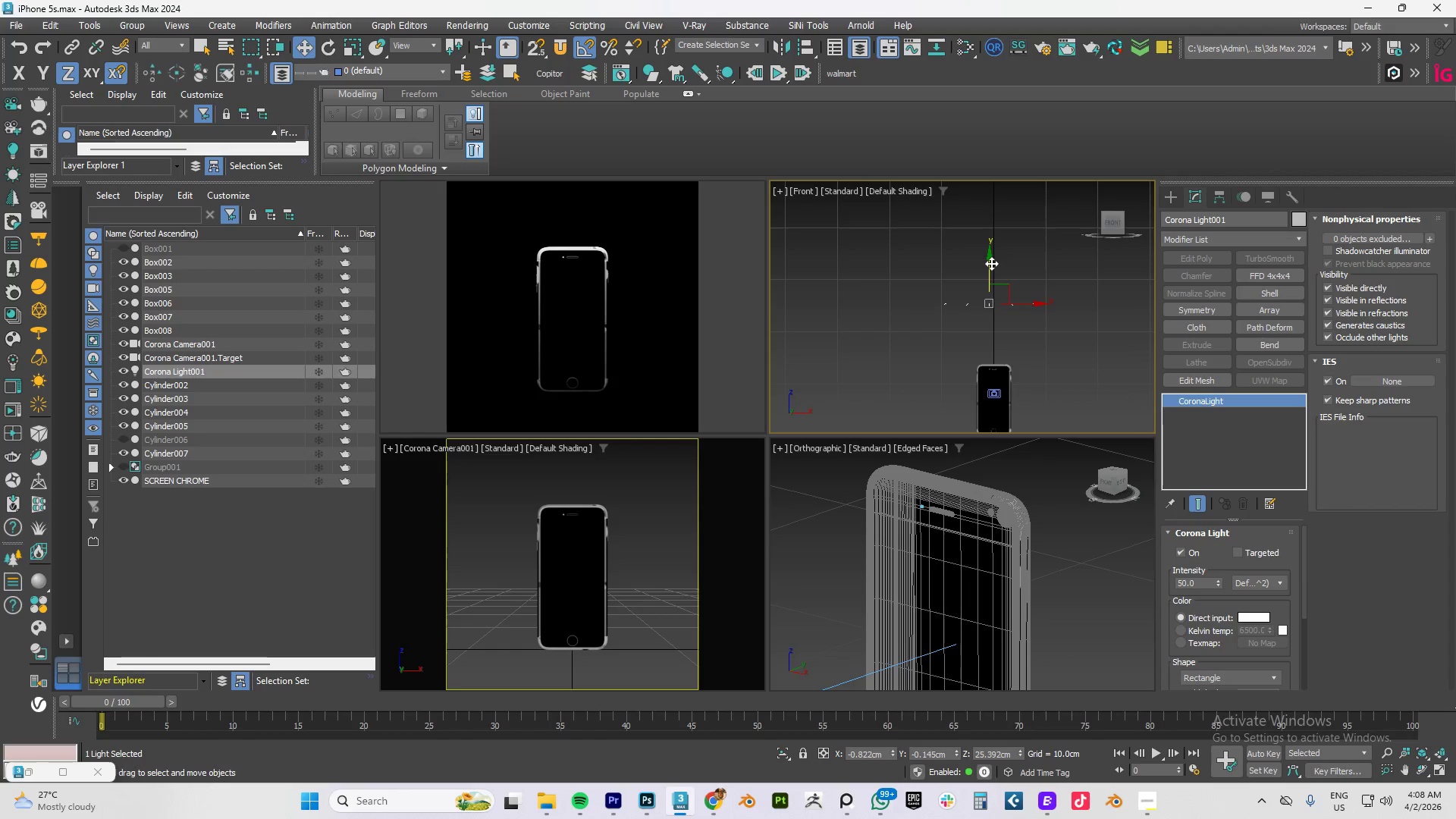 
left_click_drag(start_coordinate=[991, 263], to_coordinate=[990, 280])
 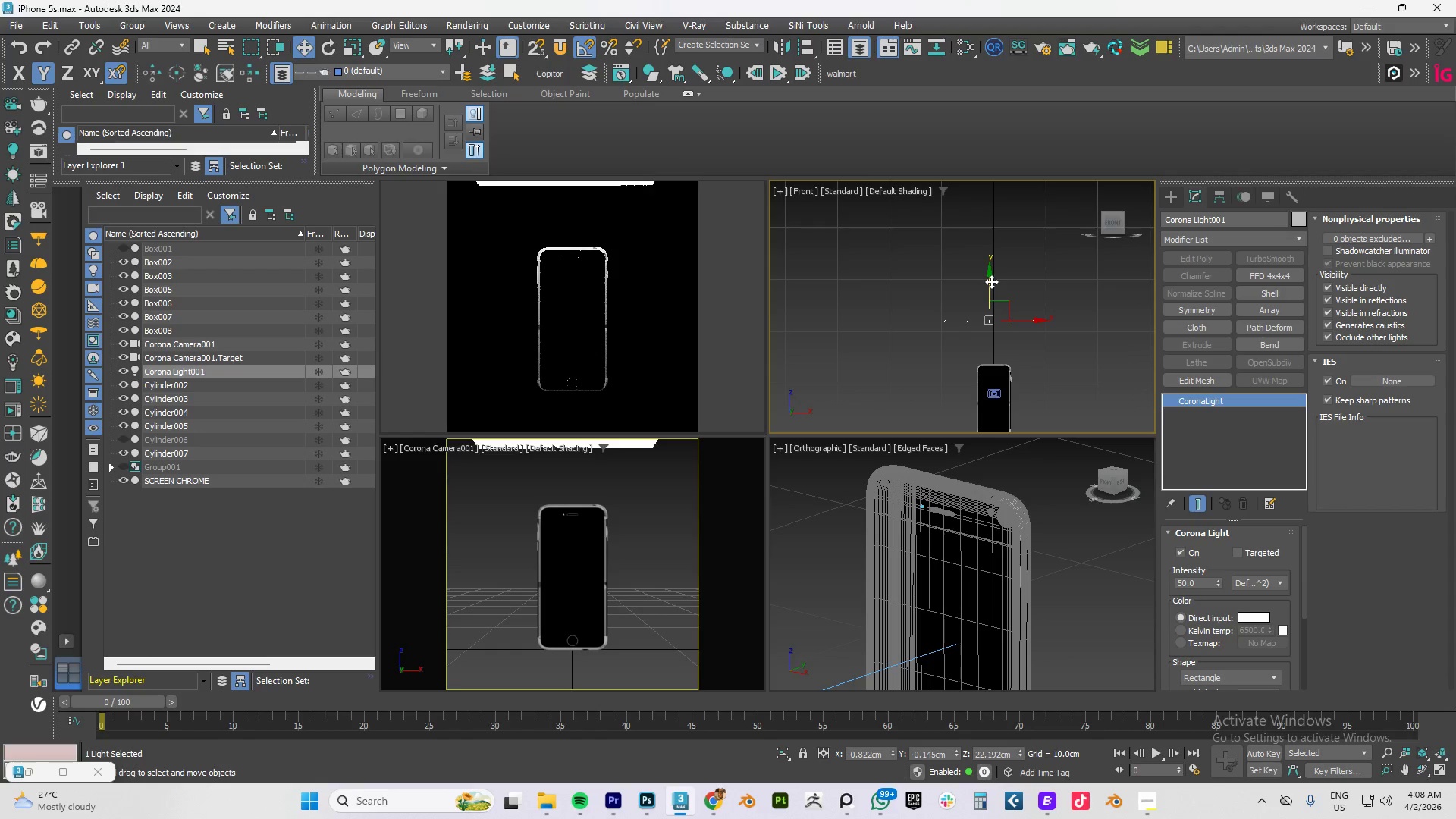 
hold_key(key=AltLeft, duration=0.72)
 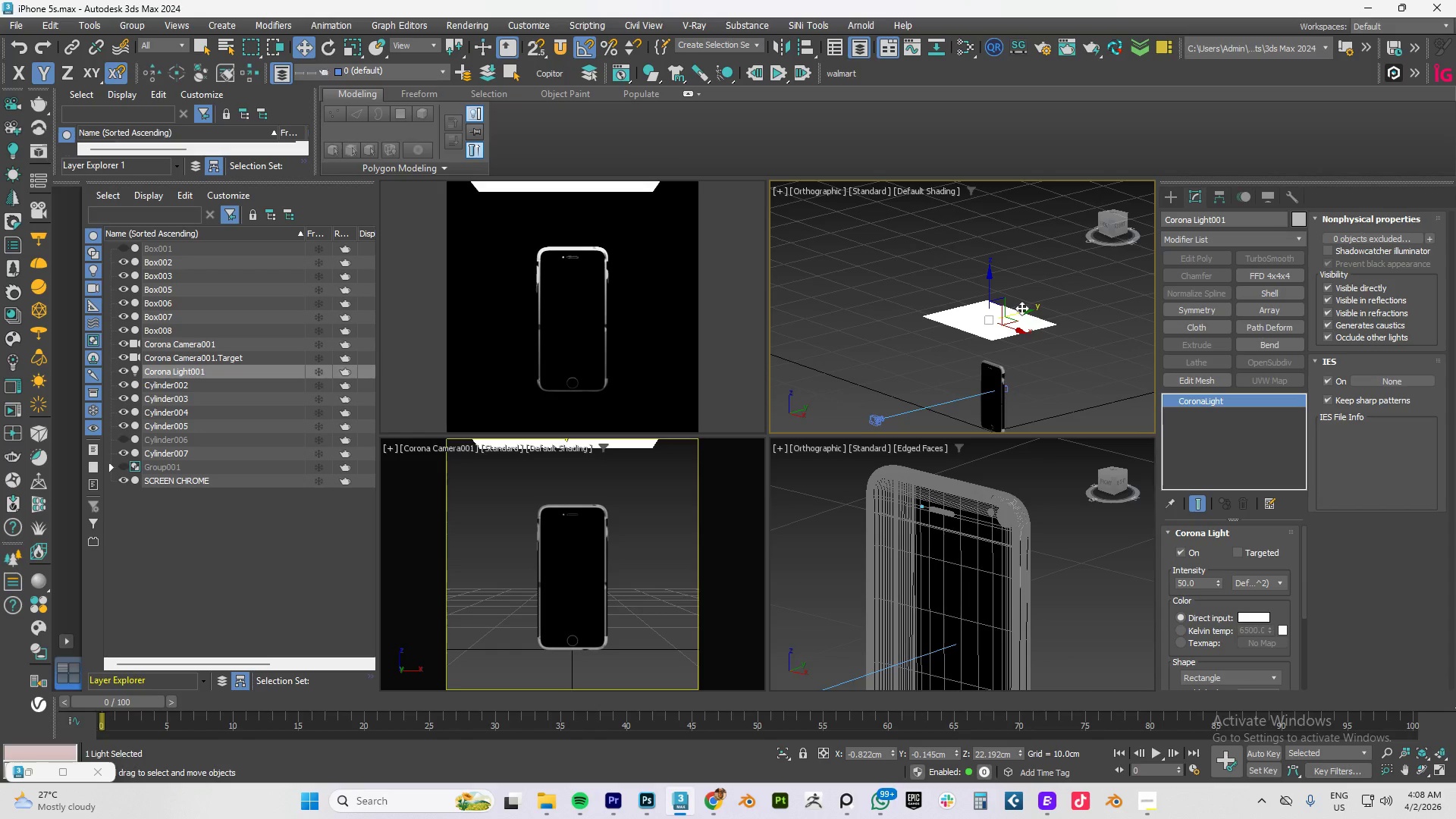 
left_click_drag(start_coordinate=[1023, 309], to_coordinate=[1006, 316])
 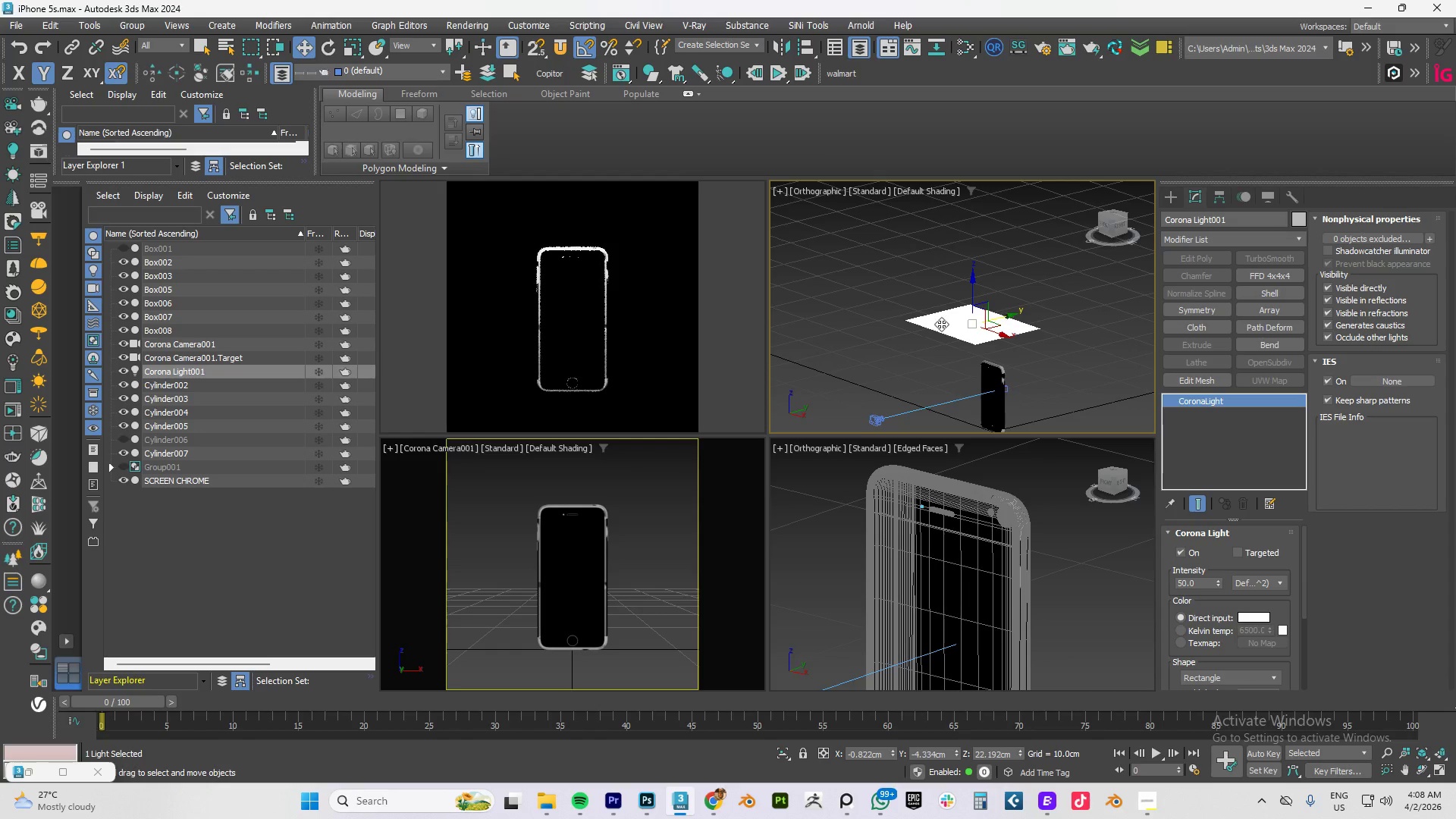 
hold_key(key=AltLeft, duration=0.8)
 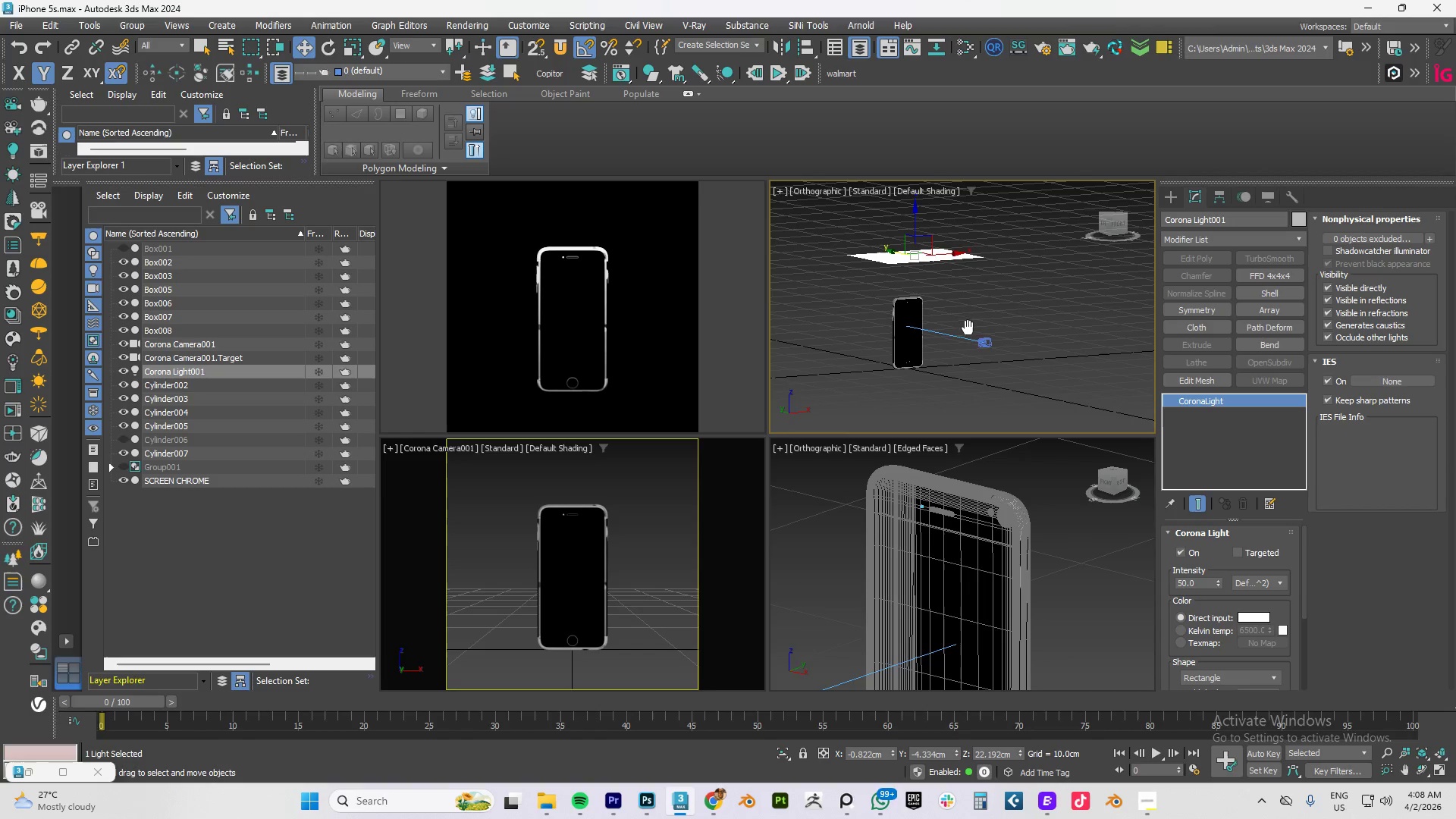 
type(pz)
 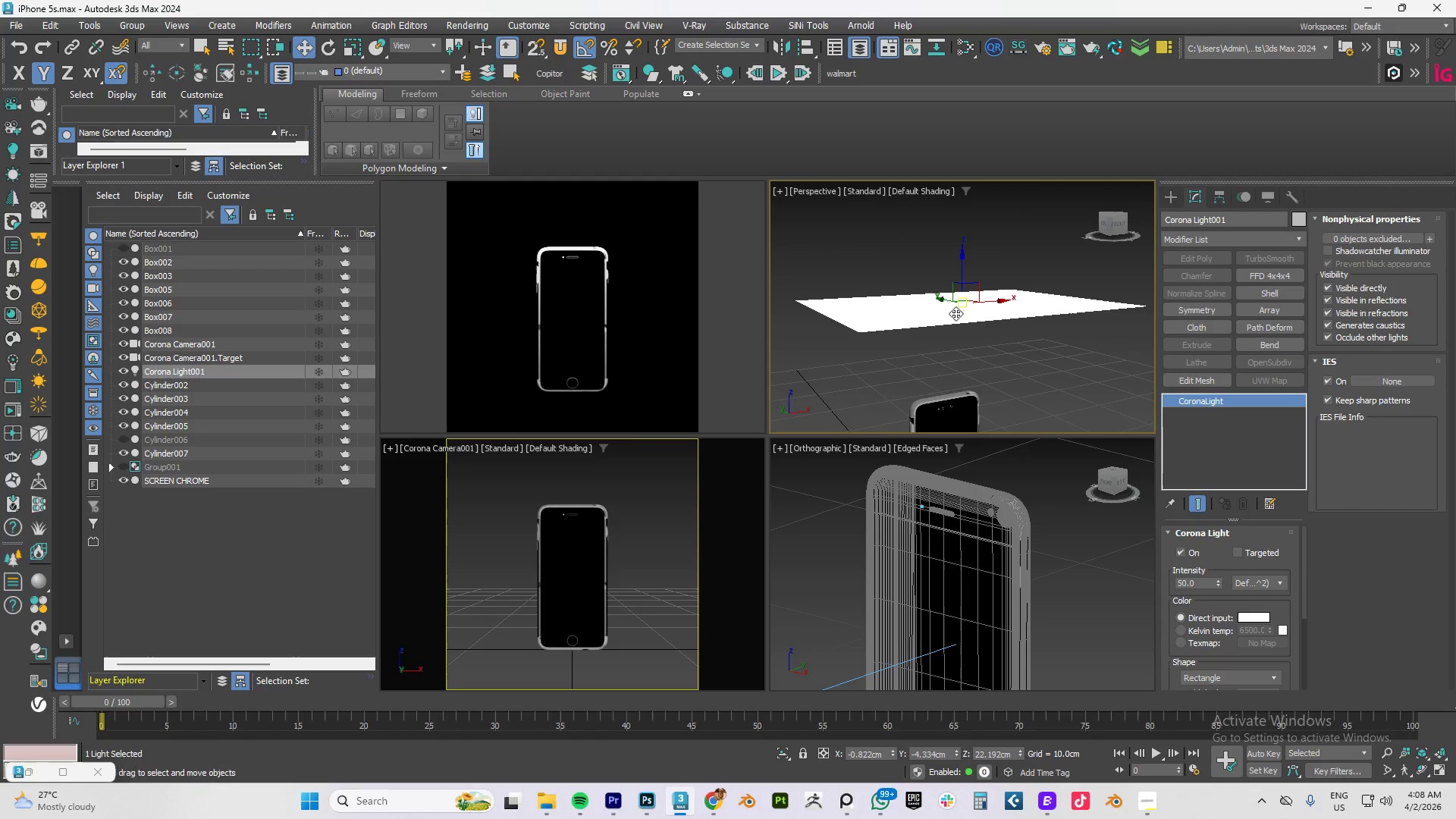 
scroll: coordinate [955, 328], scroll_direction: down, amount: 4.0
 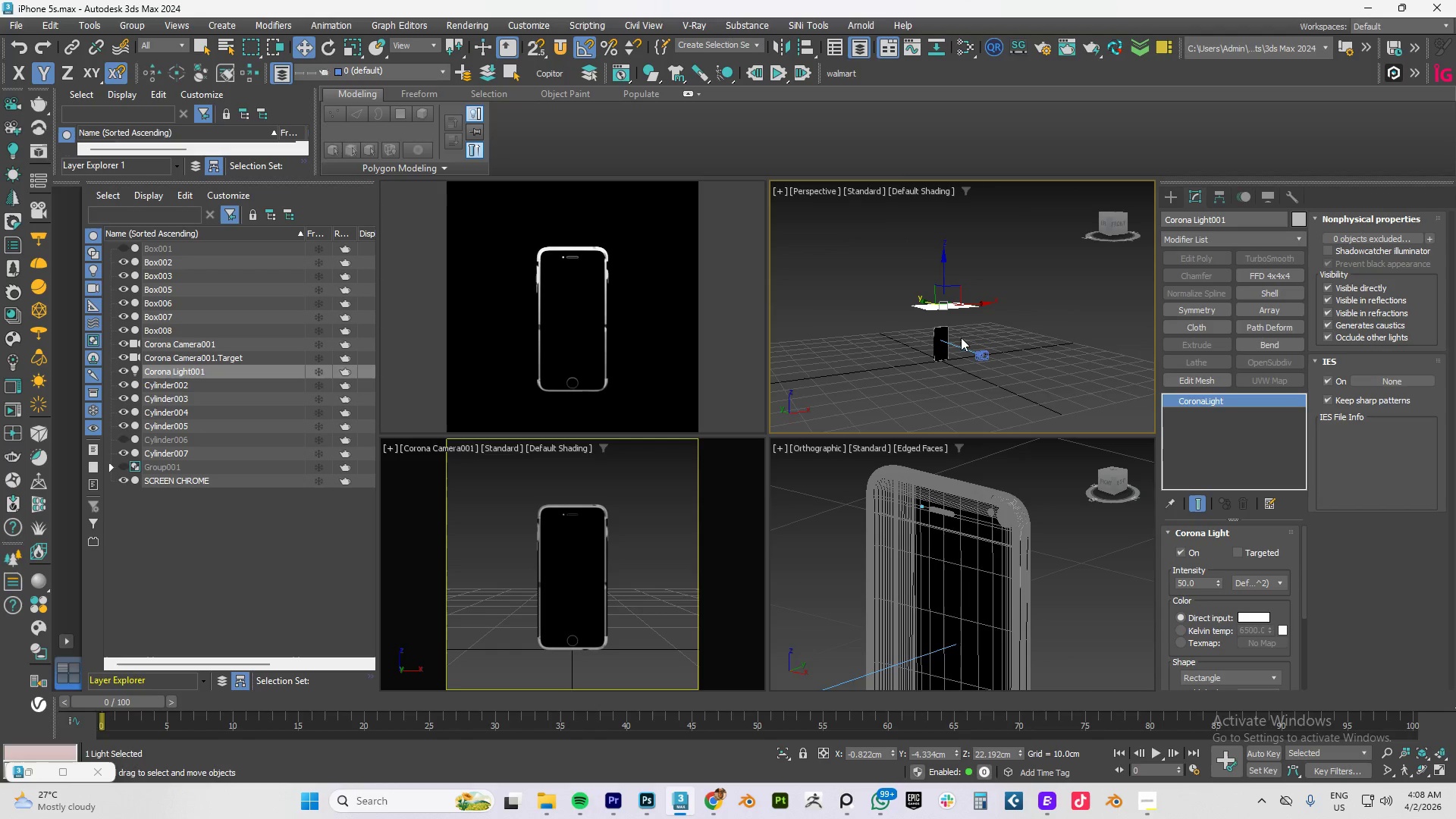 
type(fz)
 